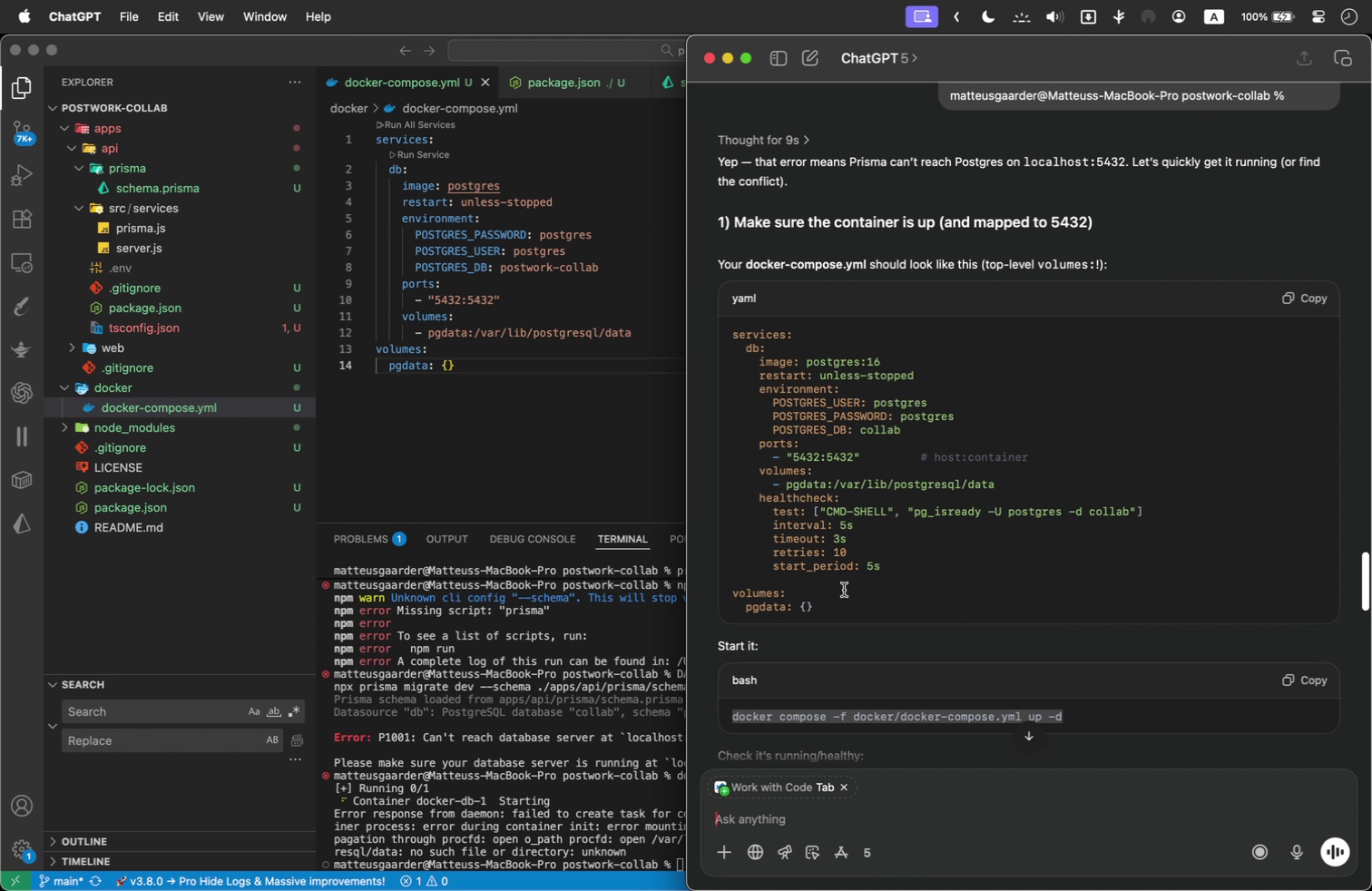 
scroll: coordinate [844, 590], scroll_direction: down, amount: 6.0
 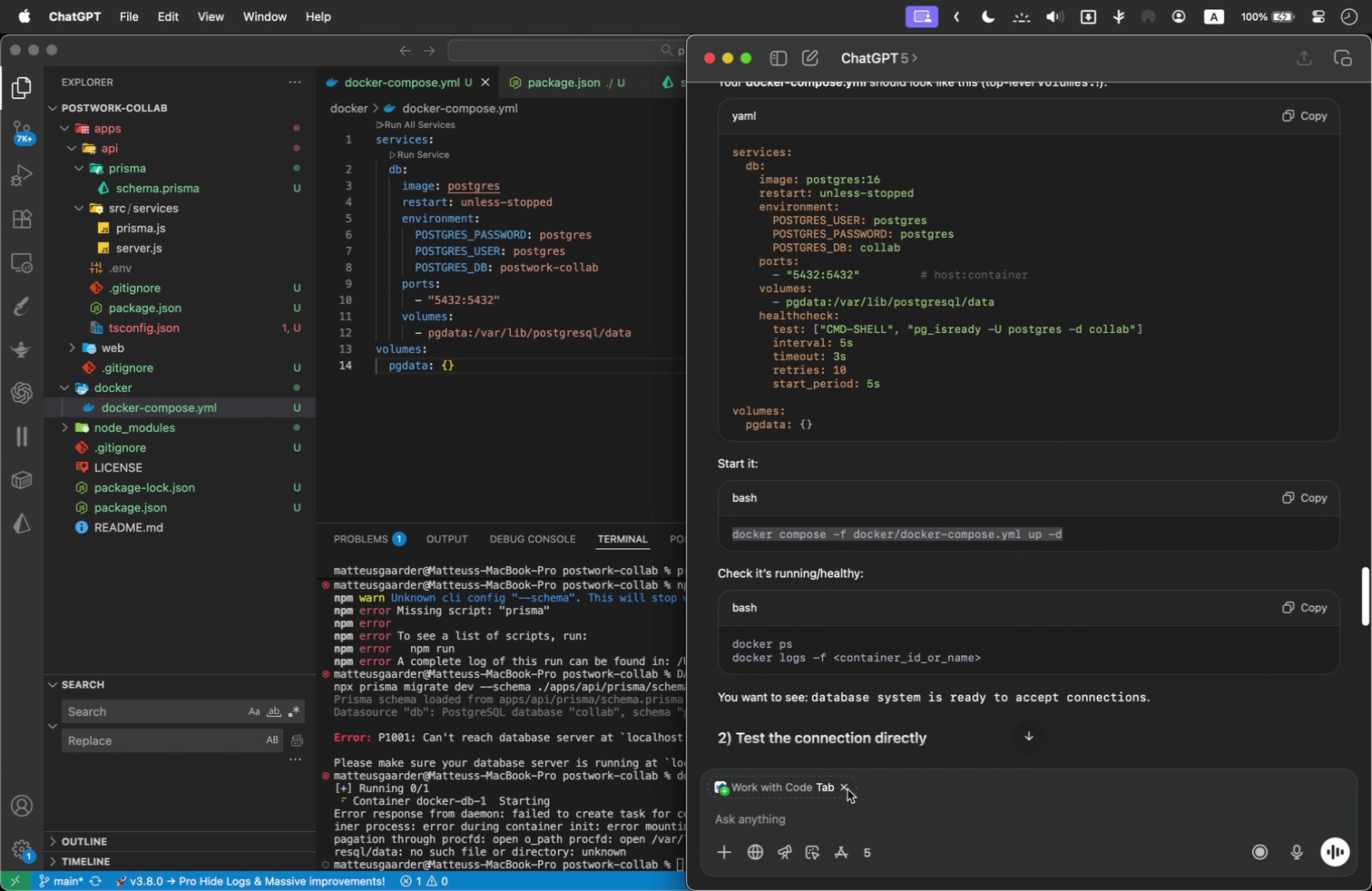 
left_click([844, 788])
 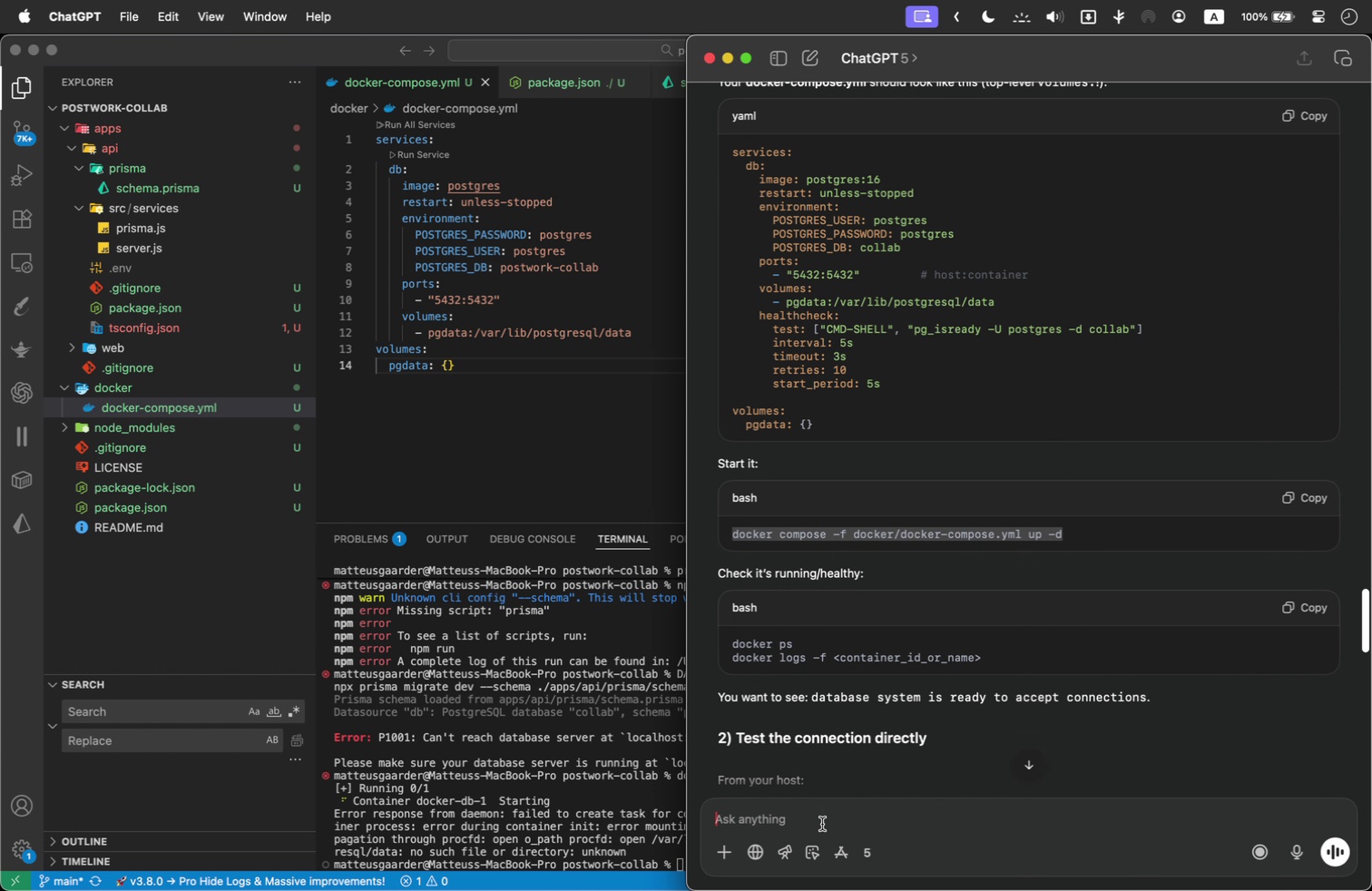 
double_click([822, 824])
 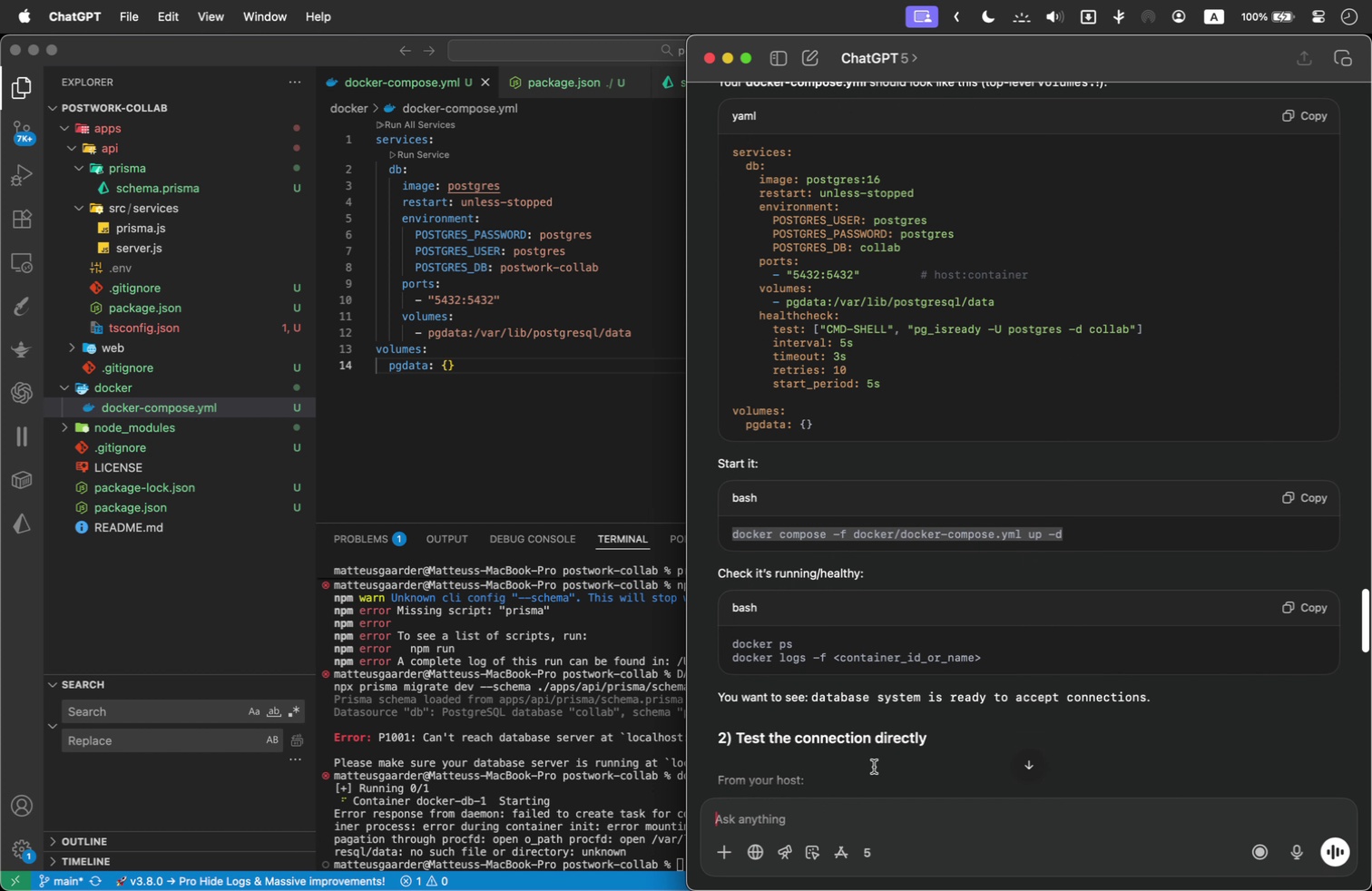 
type(IT STARTED RUNNING BEFORE AND )
 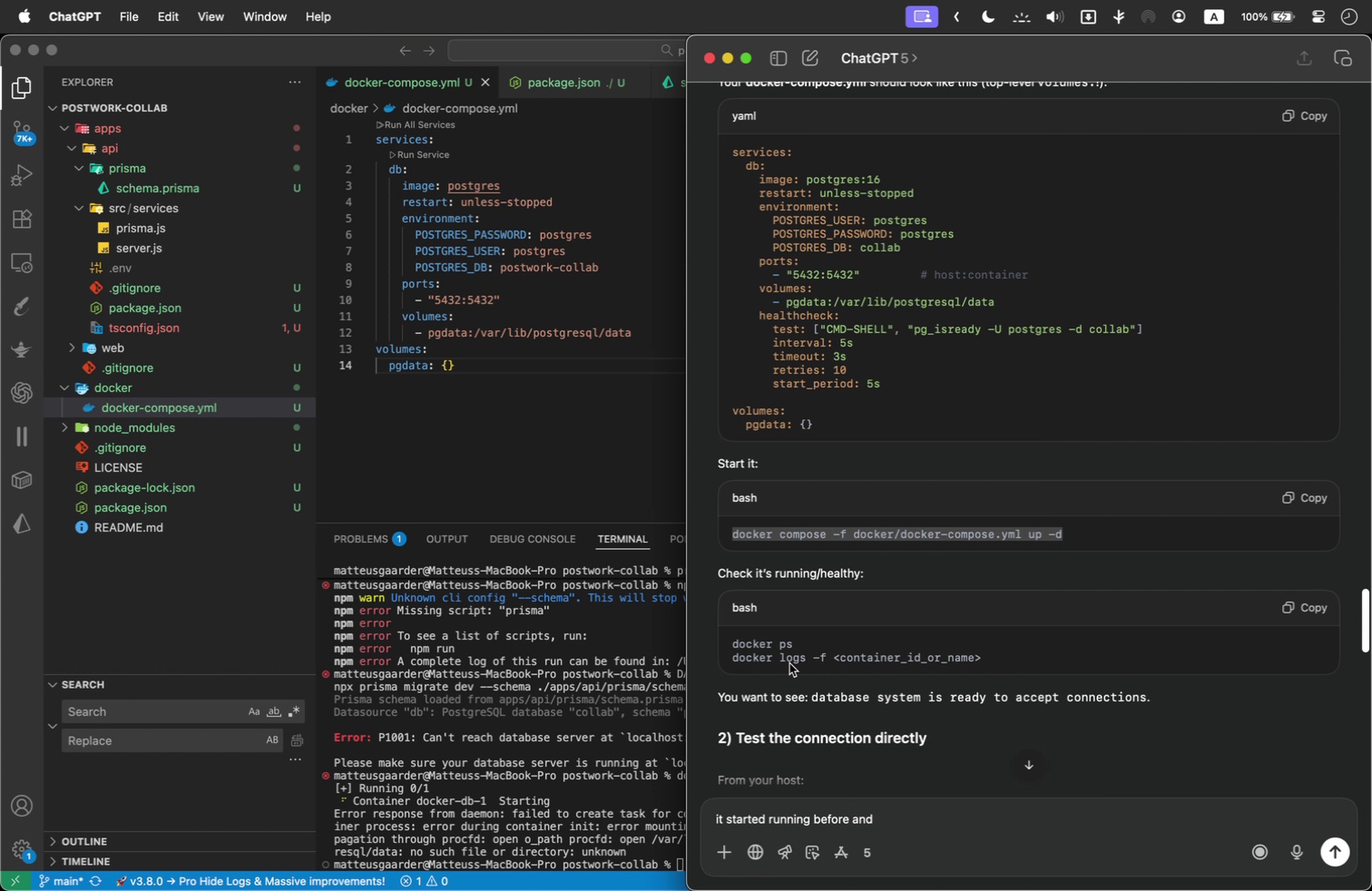 
wait(6.34)
 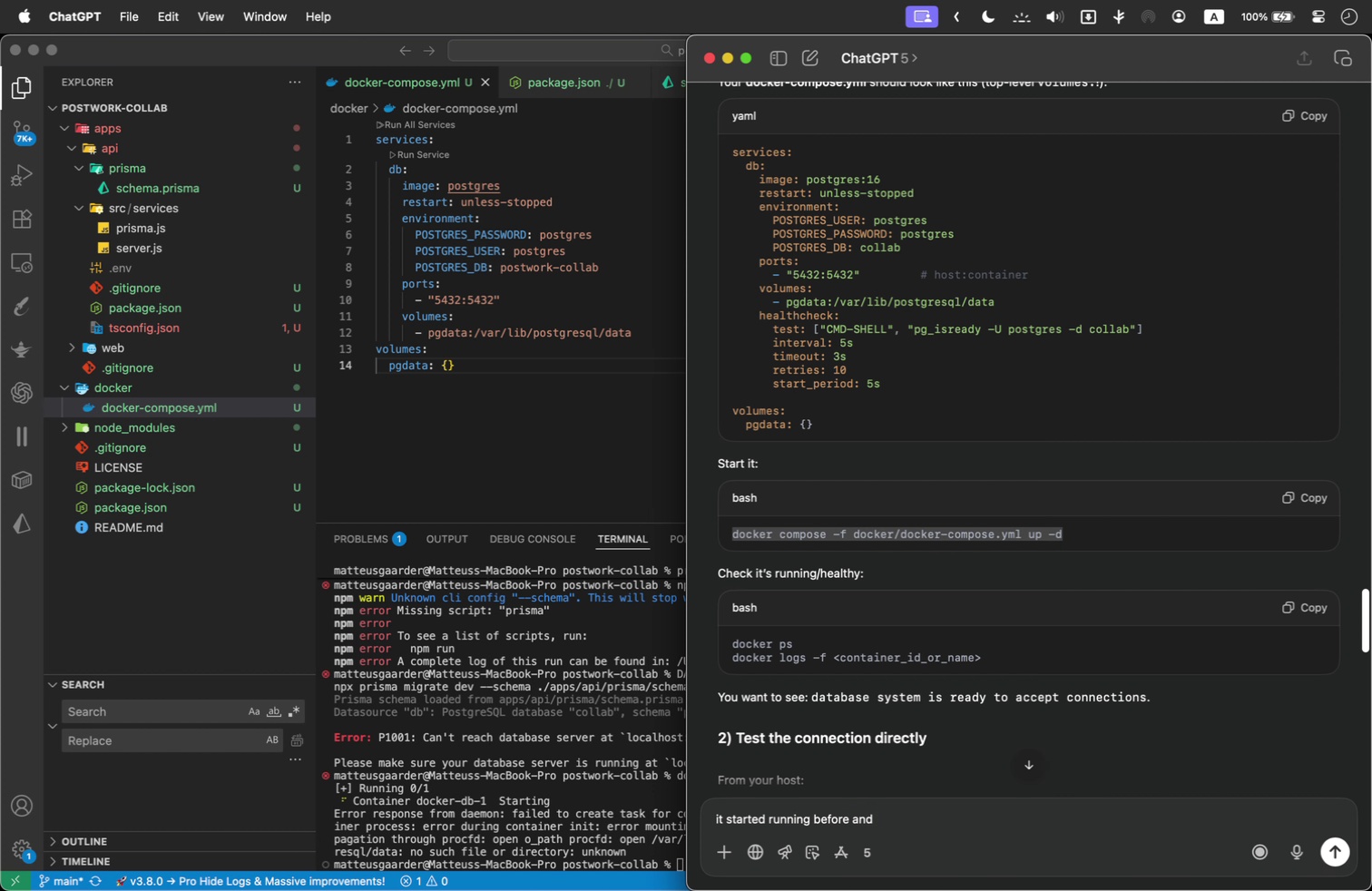 
type(THEN STOPPED _ )
 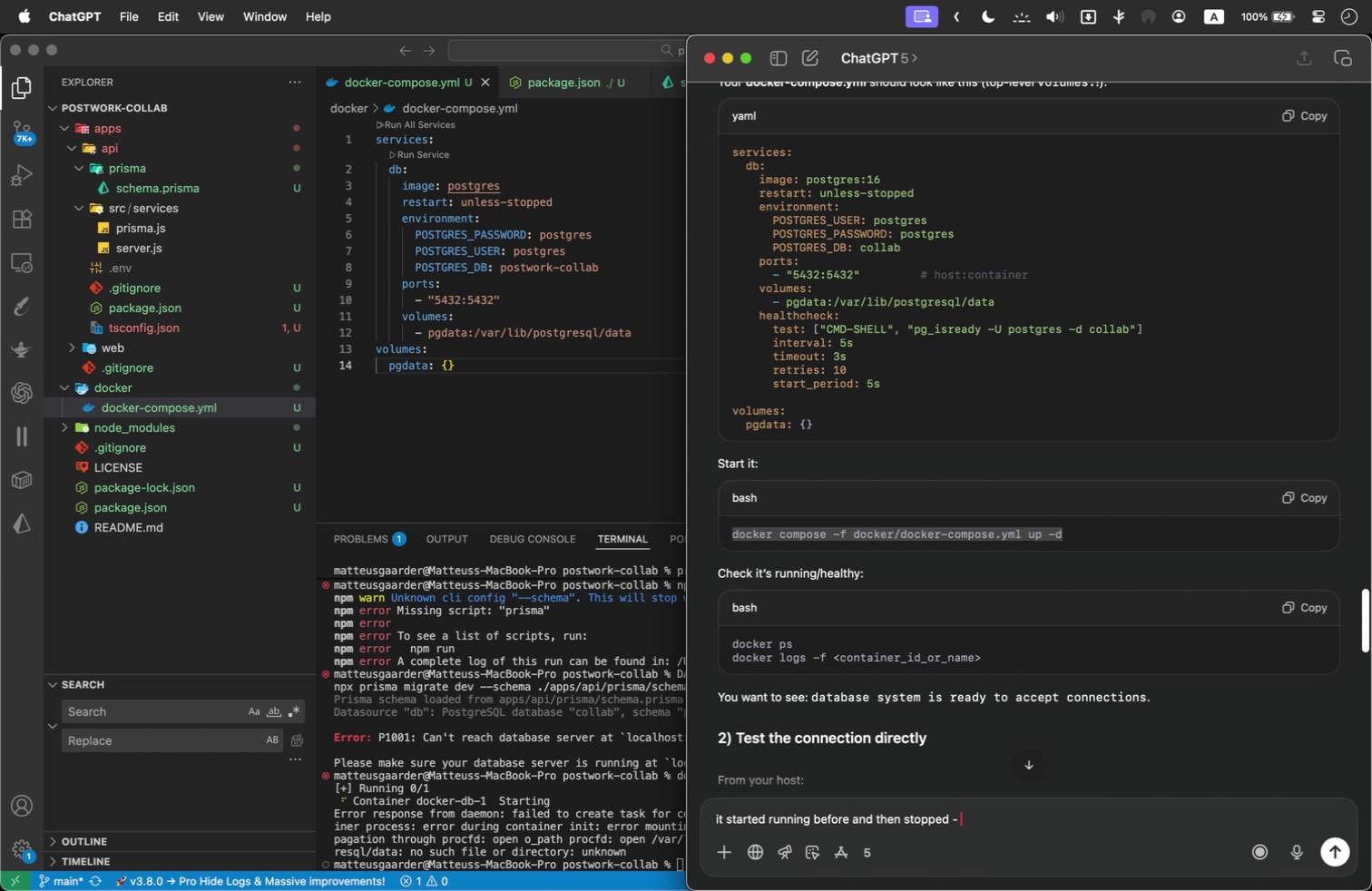 
key(Meta+Shift+CommandLeft)
 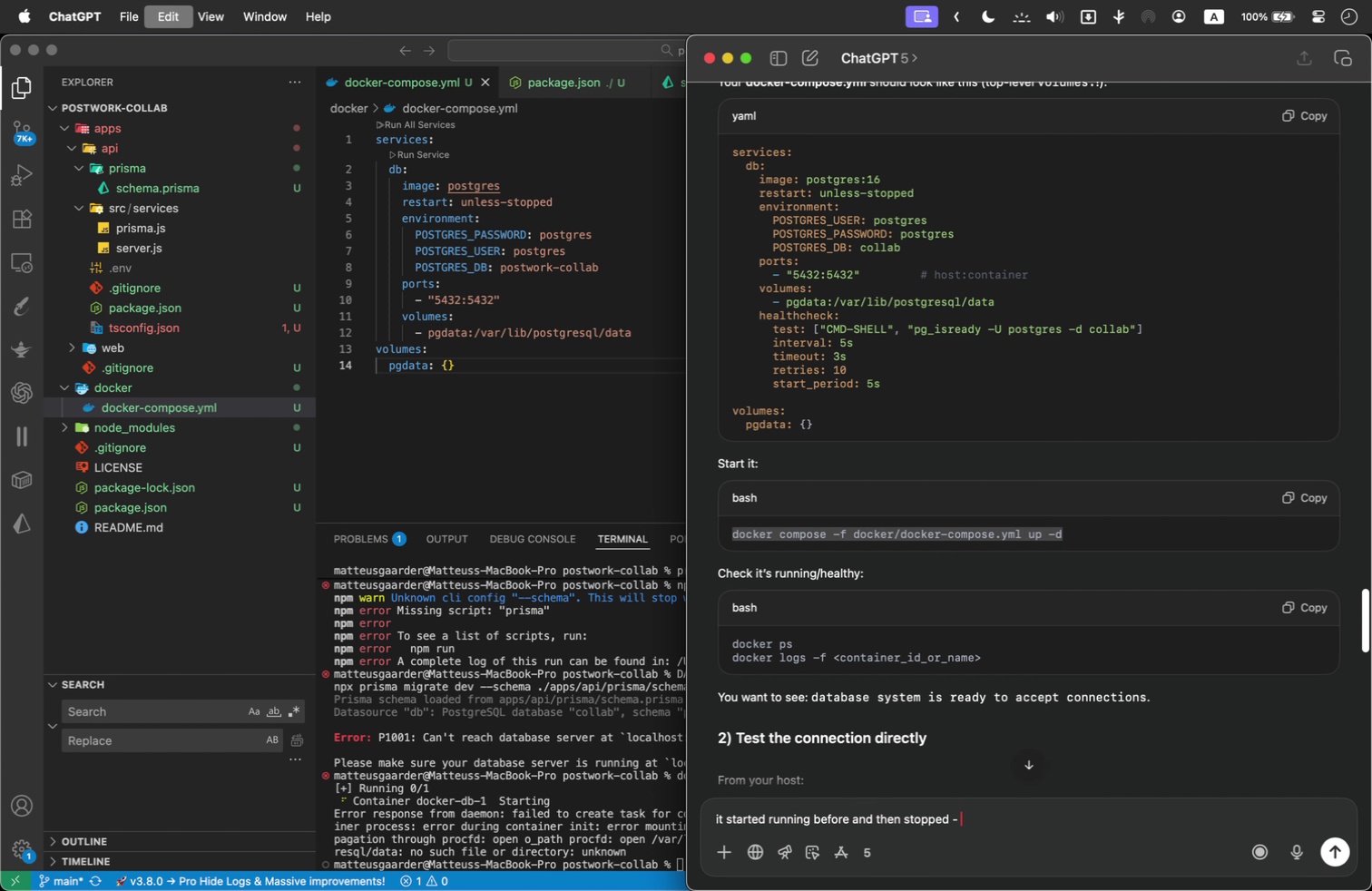 
key(Meta+Shift+V)
 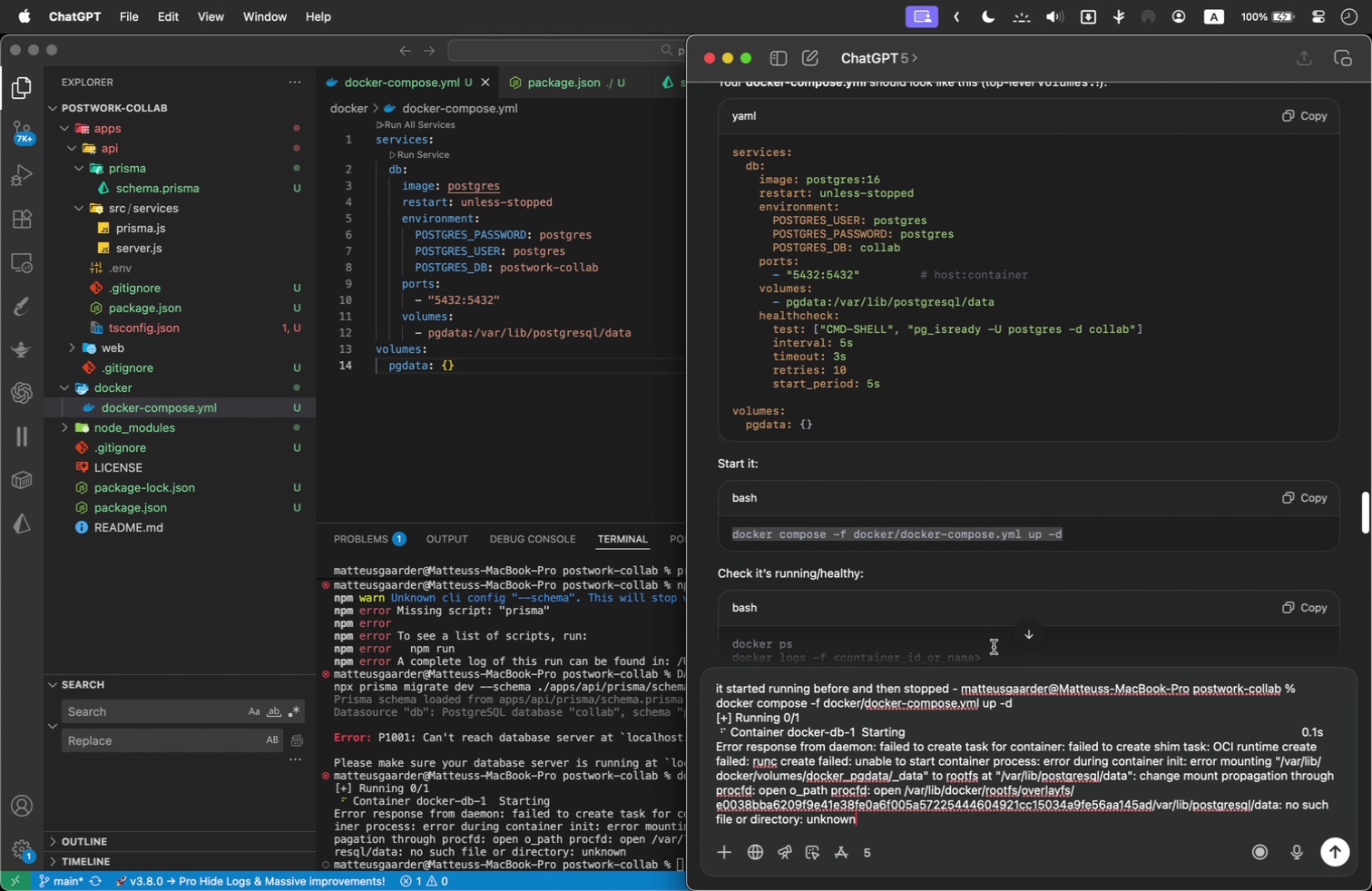 
left_click([959, 694])
 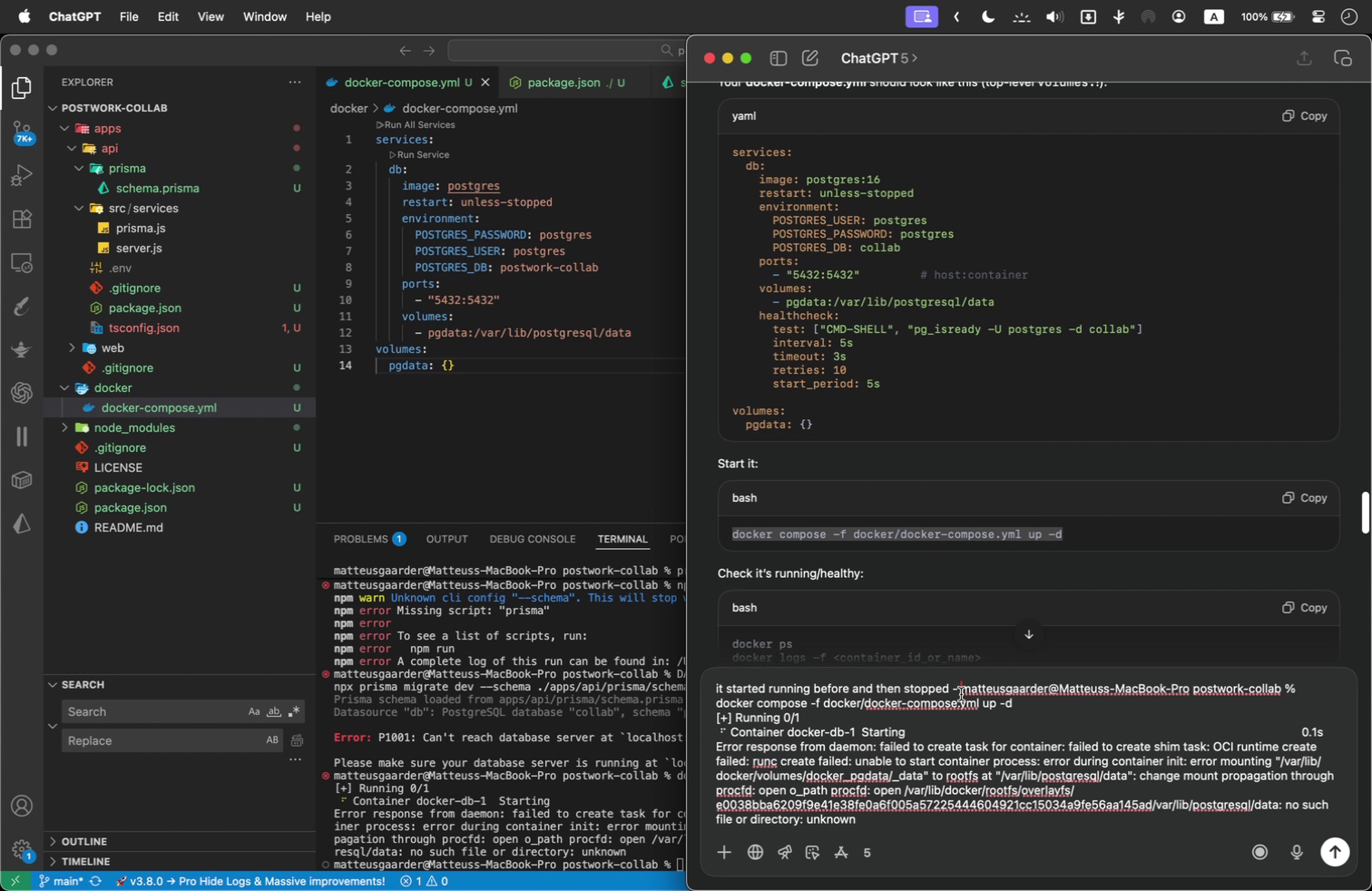 
type(NOW I"M GETTING _ )
 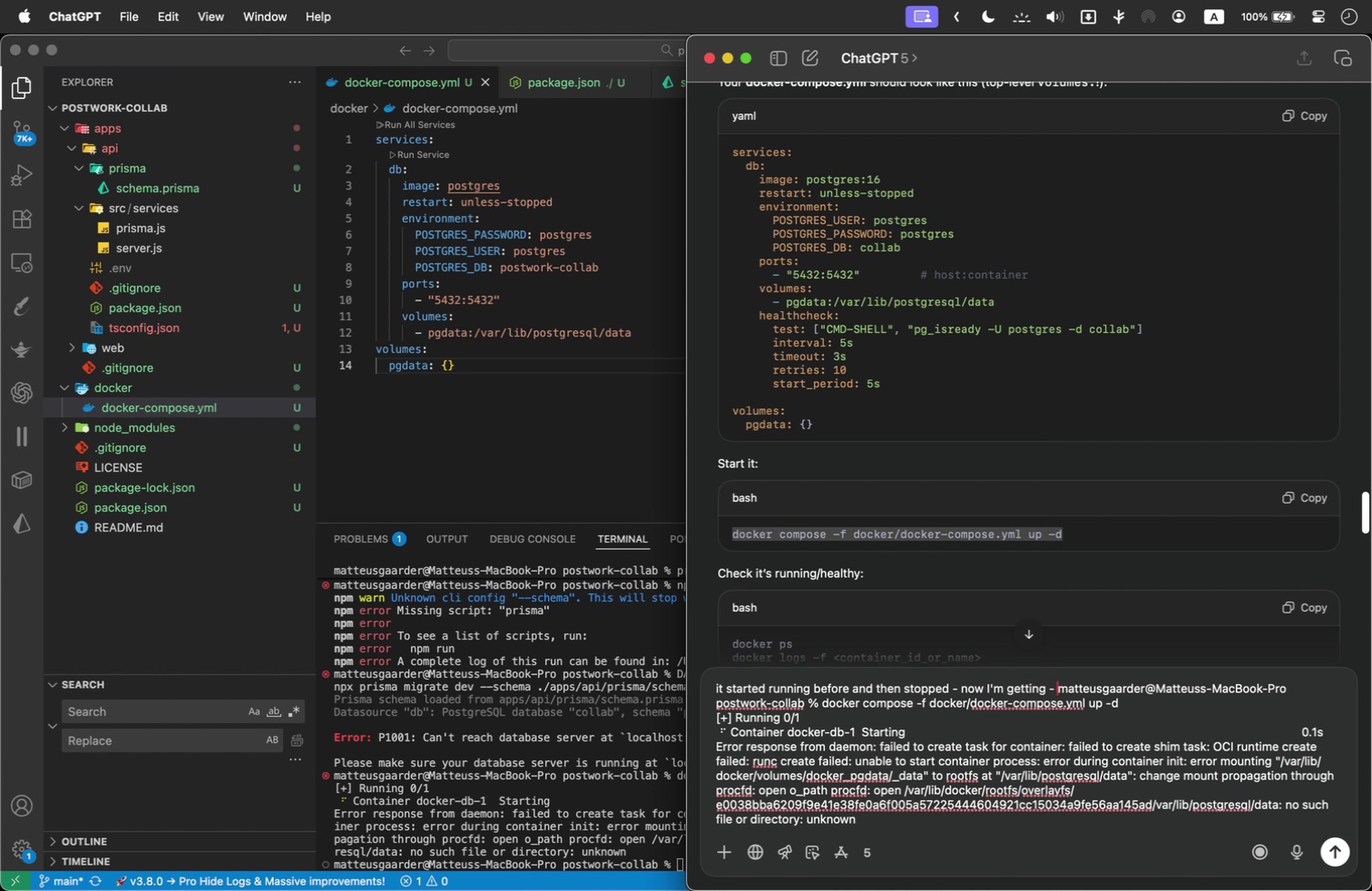 
key(Shift+Enter)
 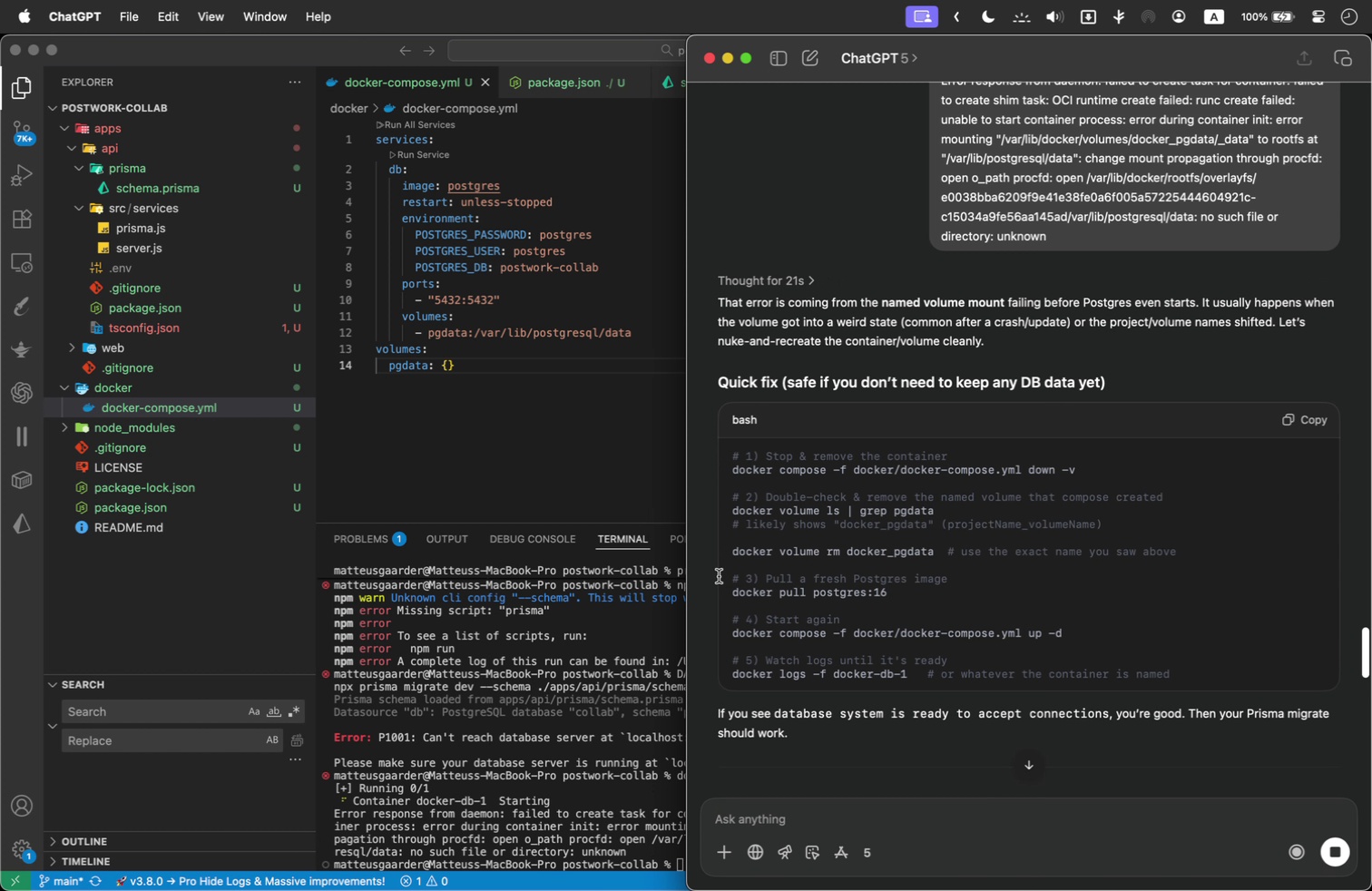 
wait(36.79)
 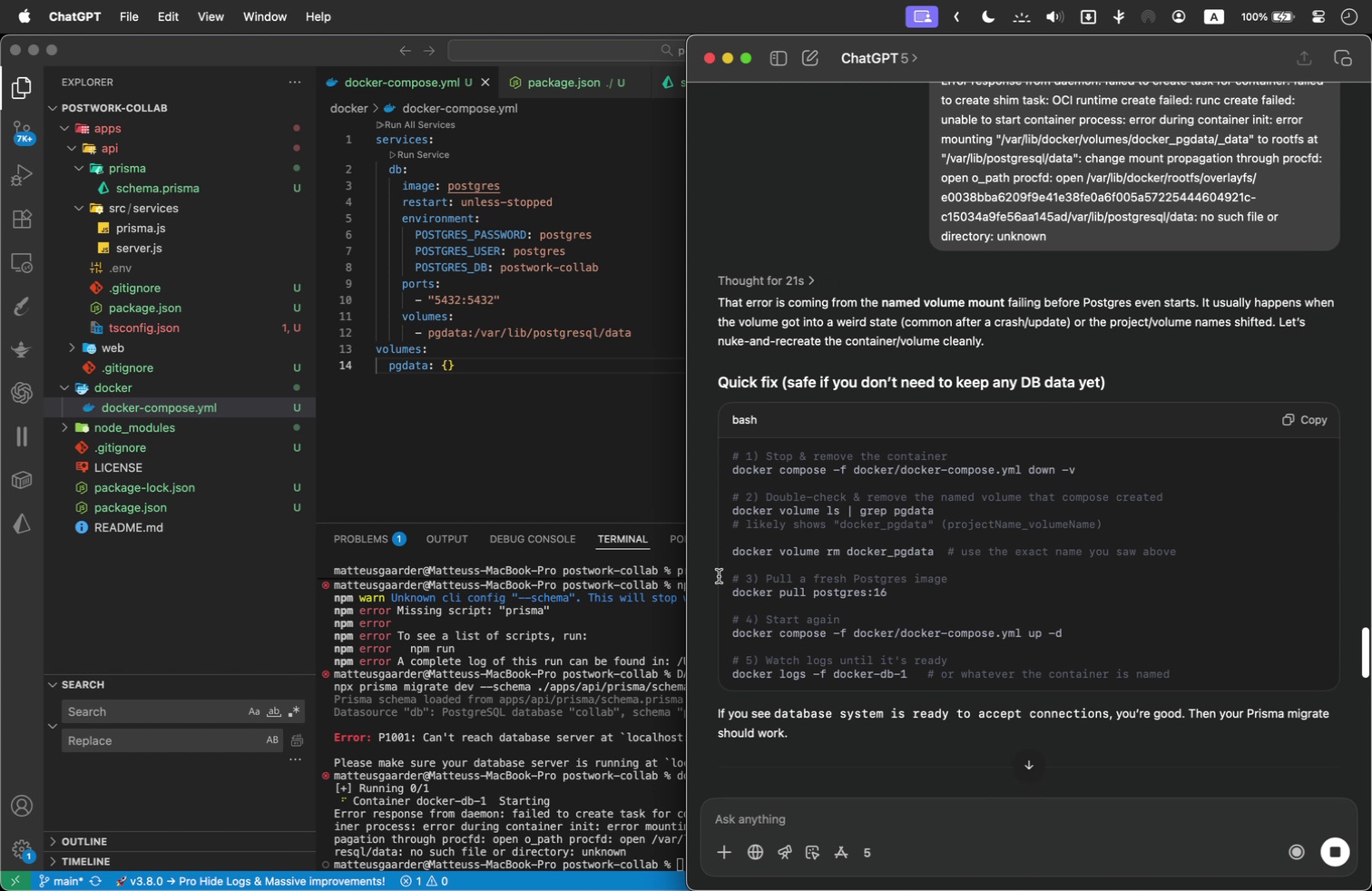 
left_click_drag(start_coordinate=[1097, 467], to_coordinate=[725, 468])
 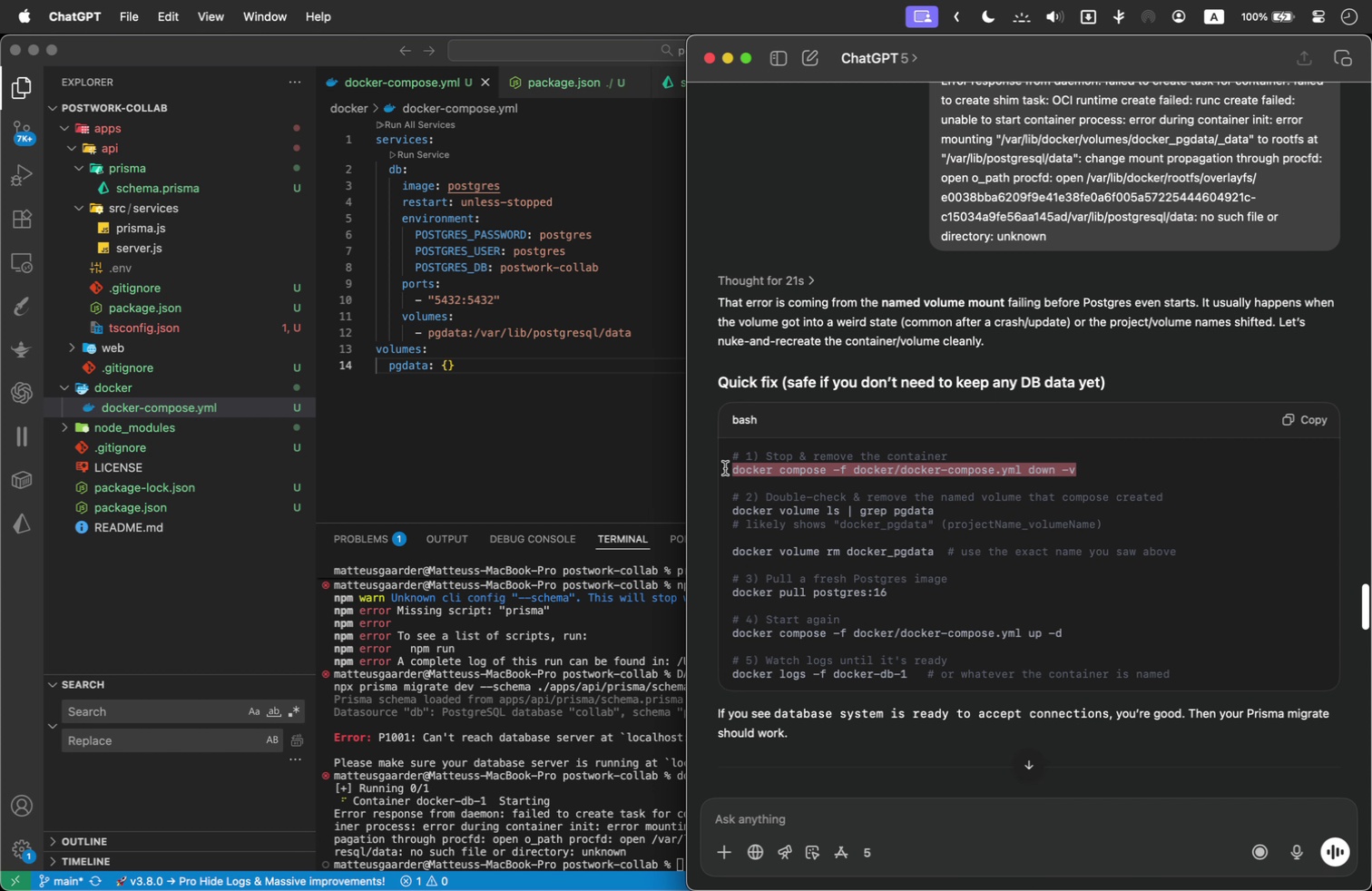 
key(Meta+Shift+C)
 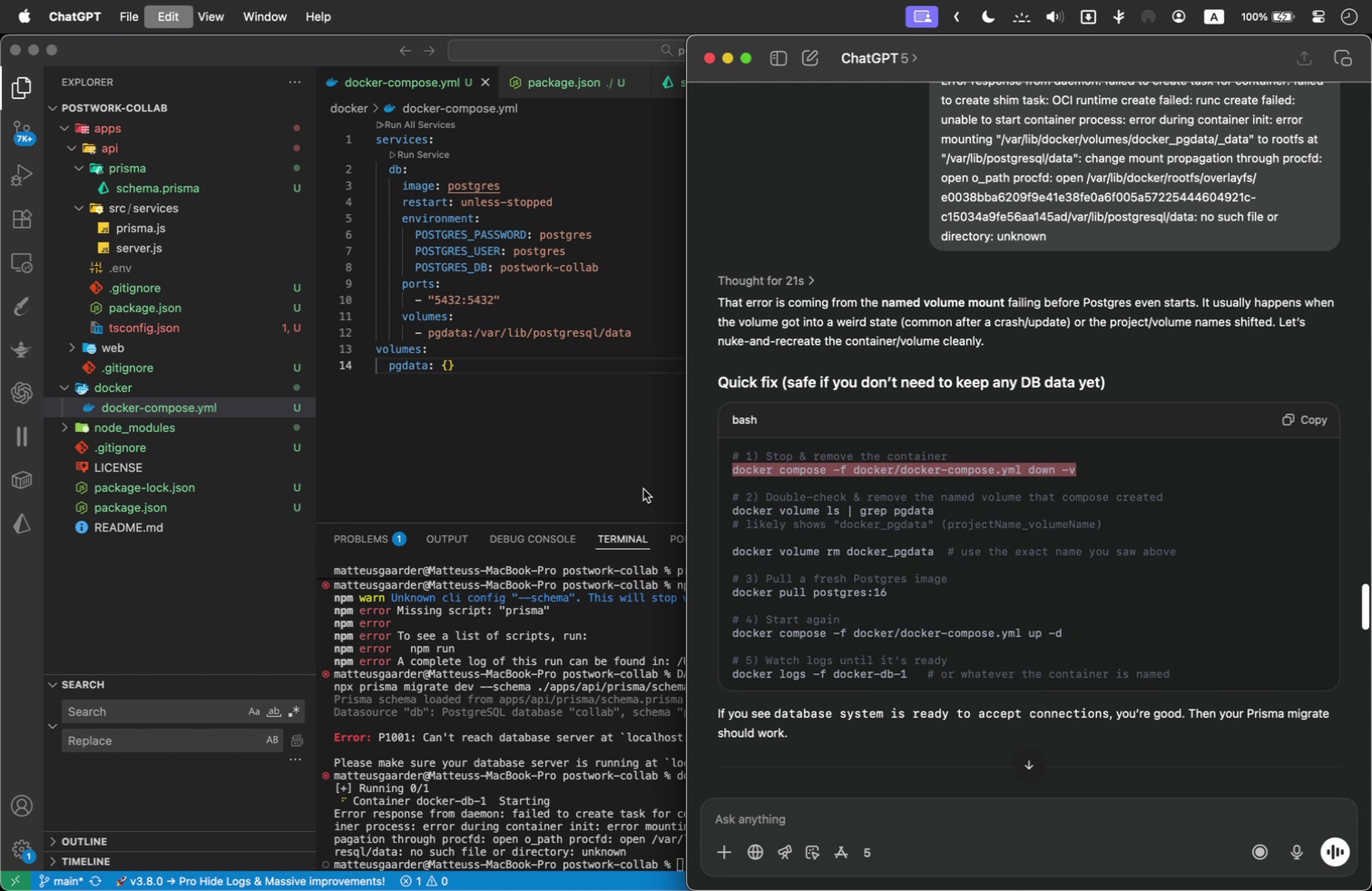 
left_click([589, 827])
 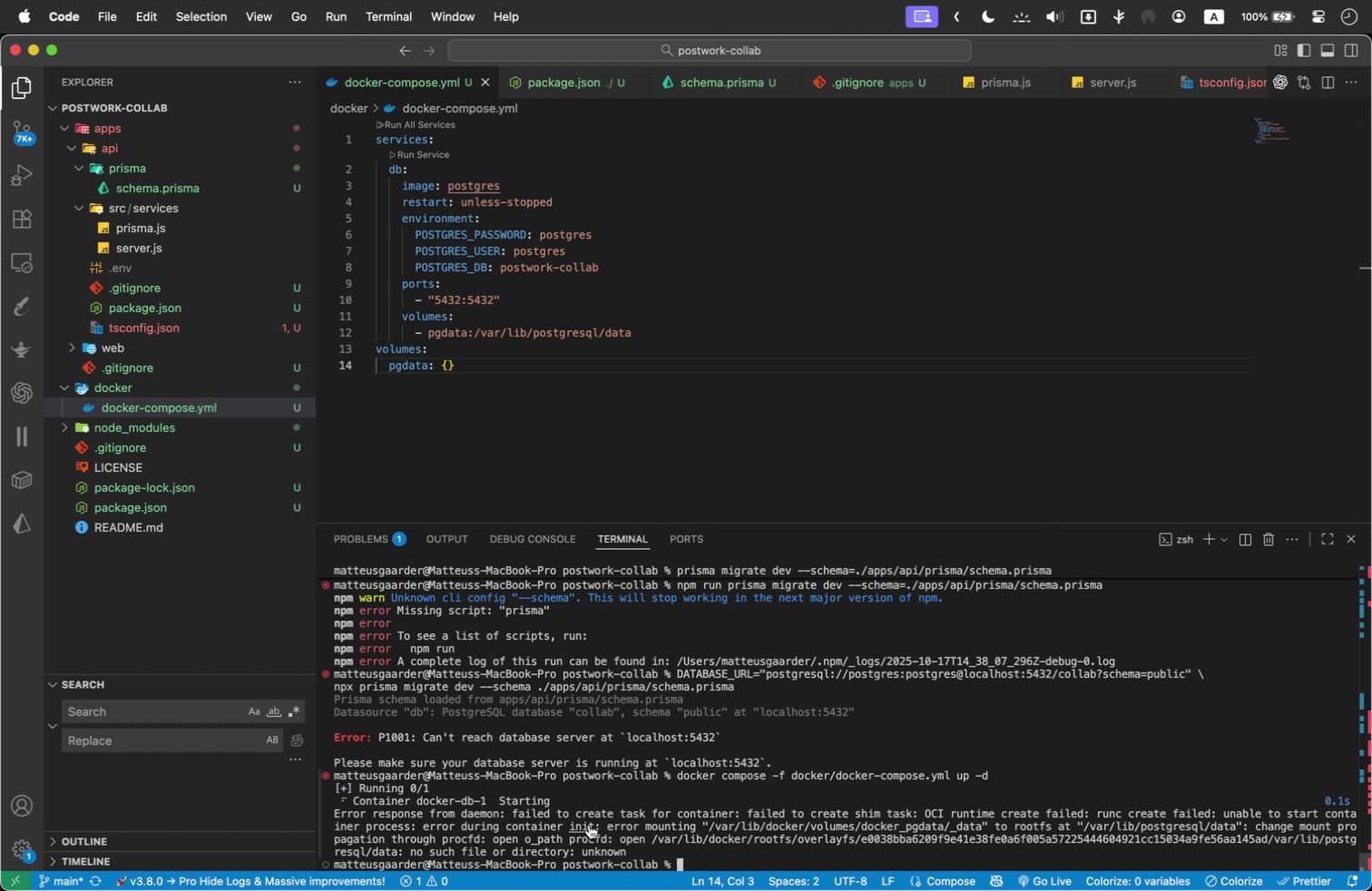 
key(Meta+Shift+V)
 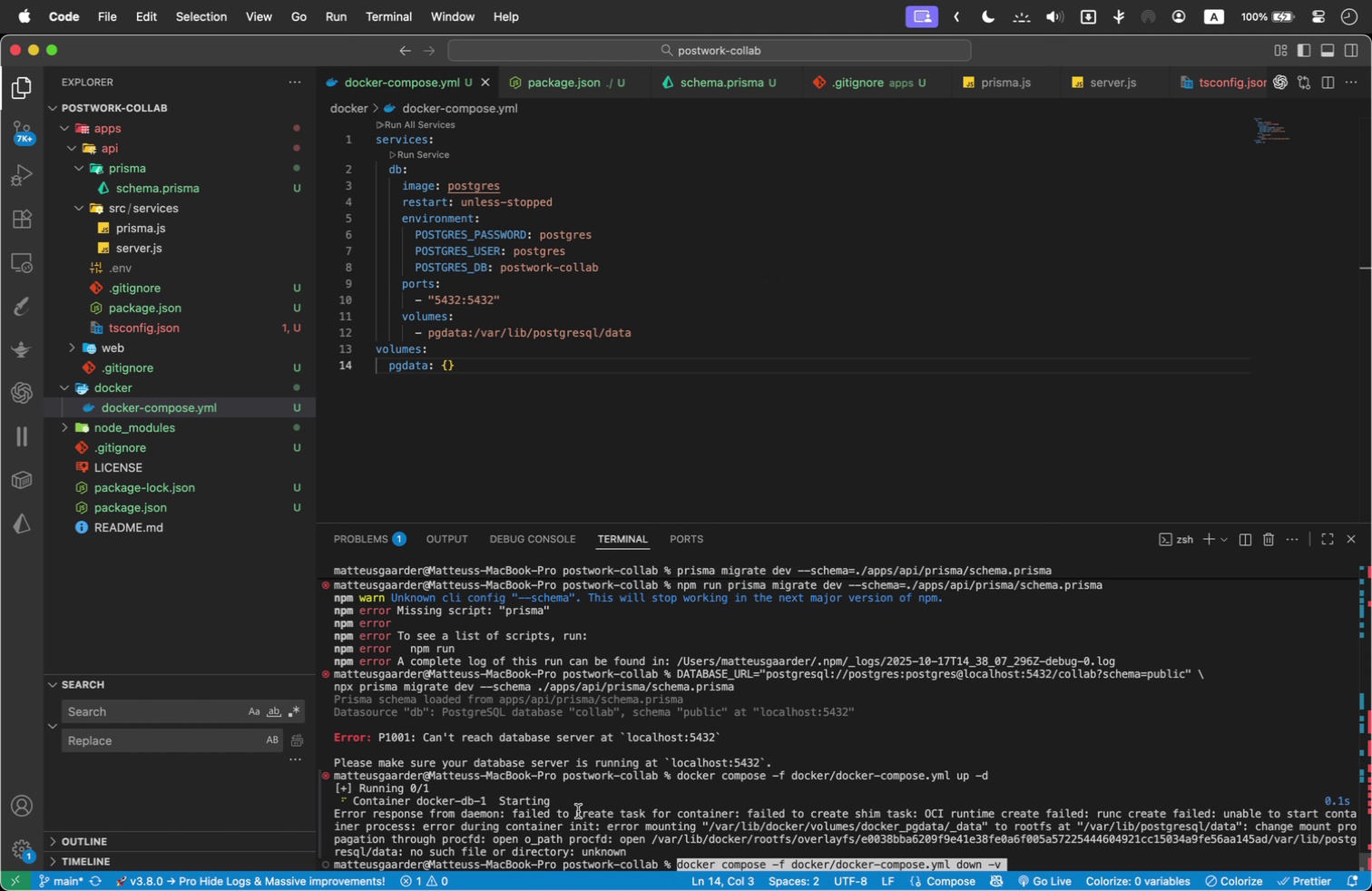 
key(Shift+Enter)
 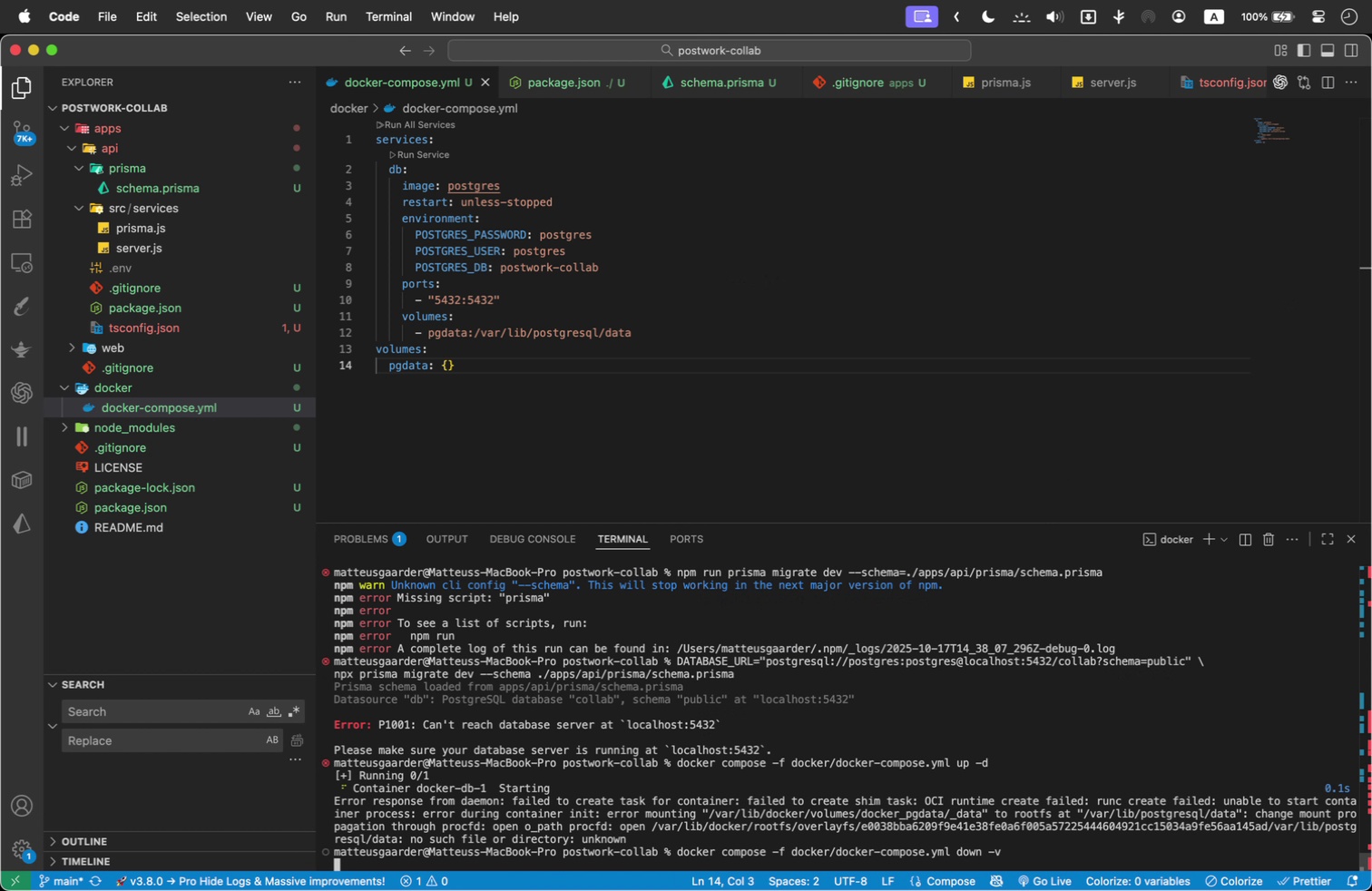 
key(Meta+Shift+Tab)
 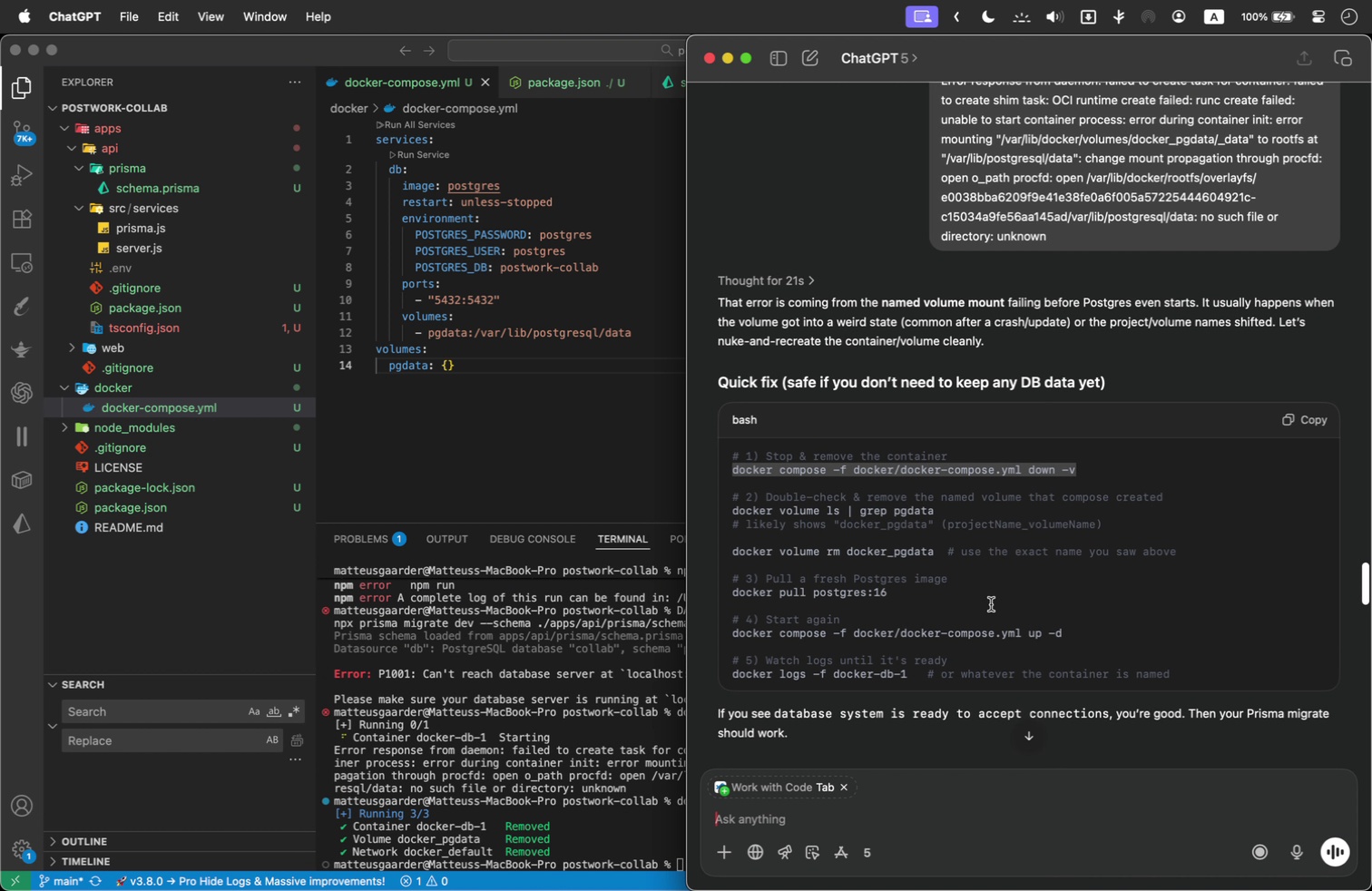 
left_click_drag(start_coordinate=[948, 511], to_coordinate=[730, 511])
 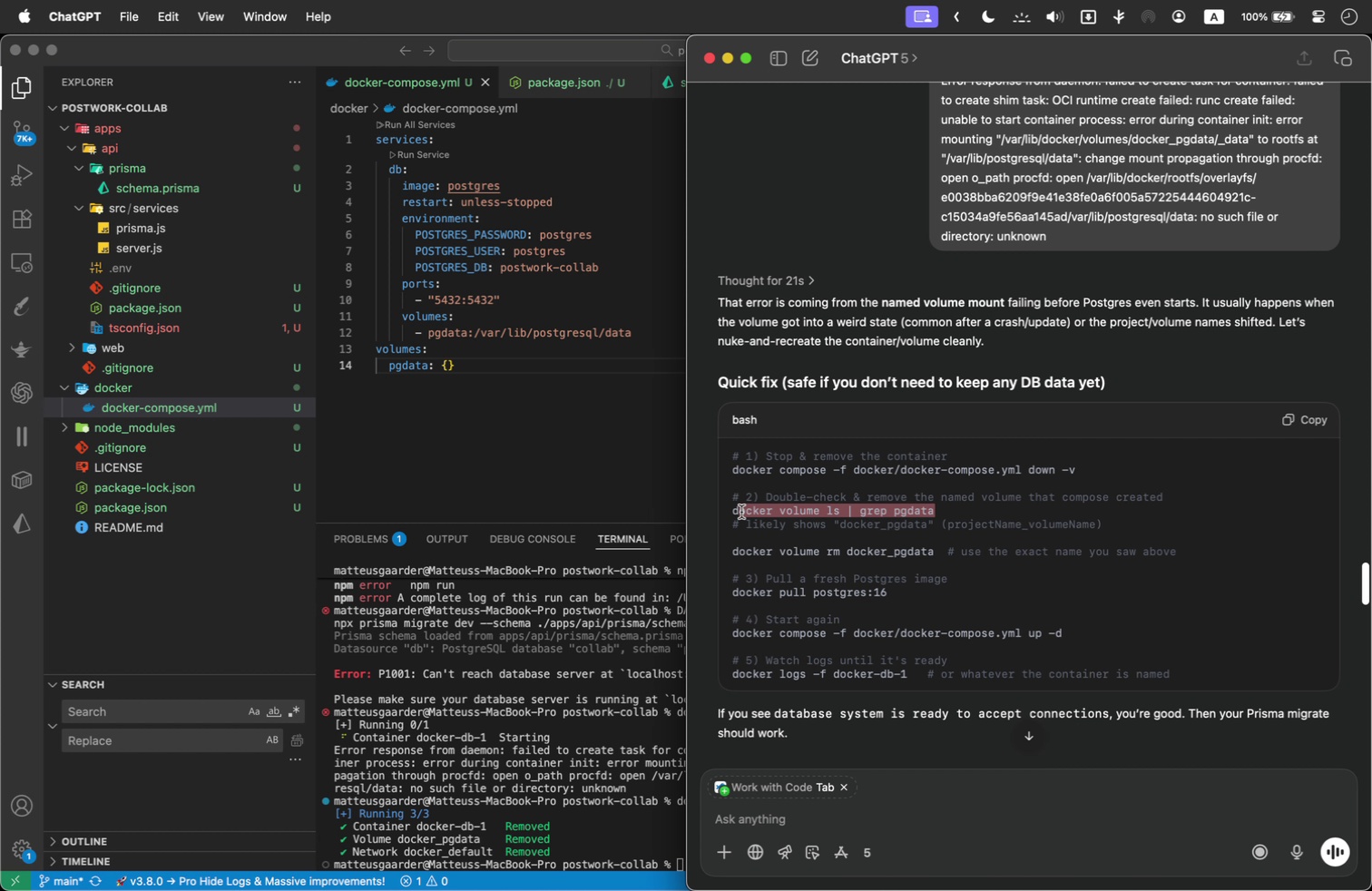 
key(Meta+Shift+C)
 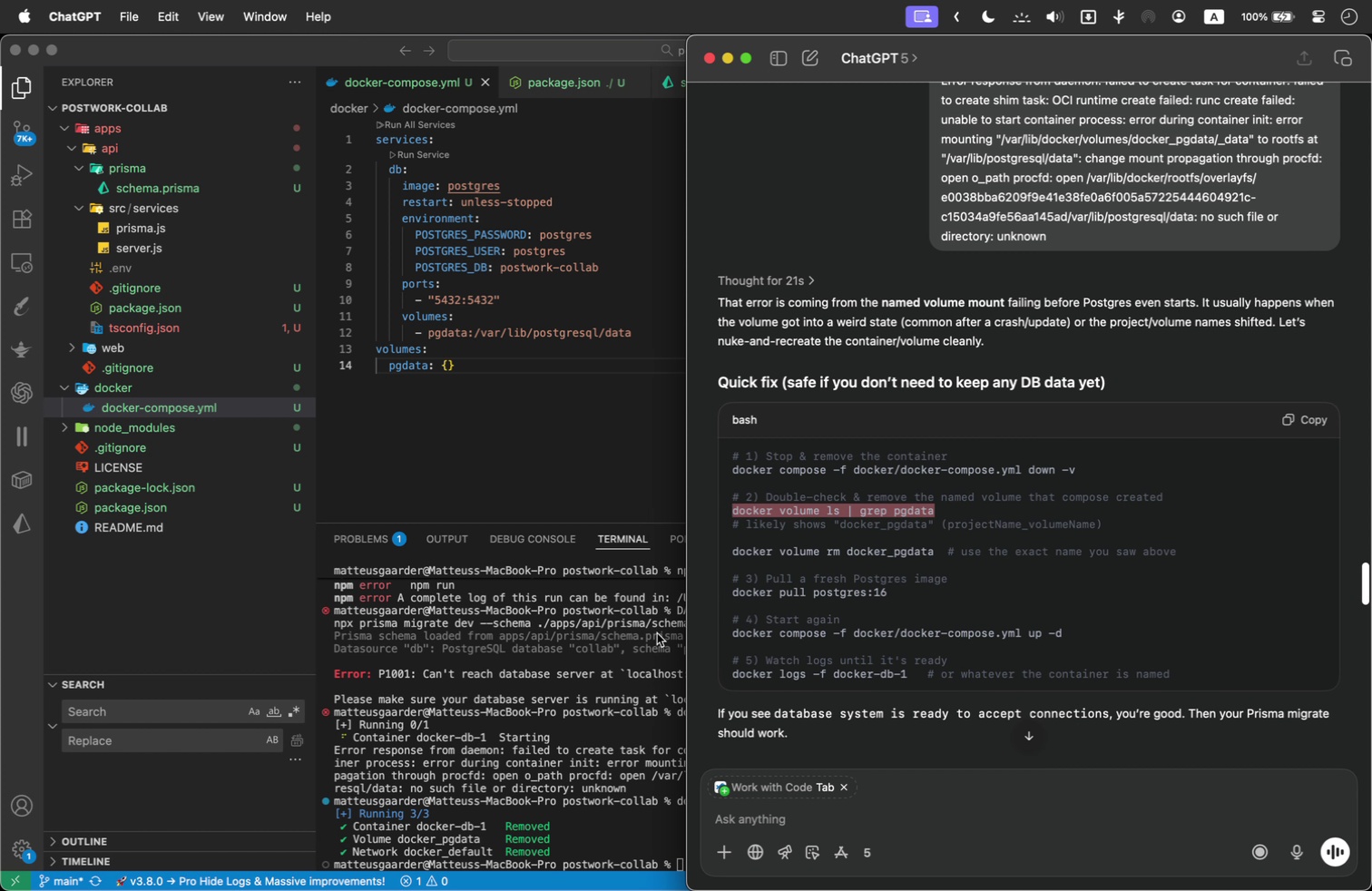 
left_click([600, 739])
 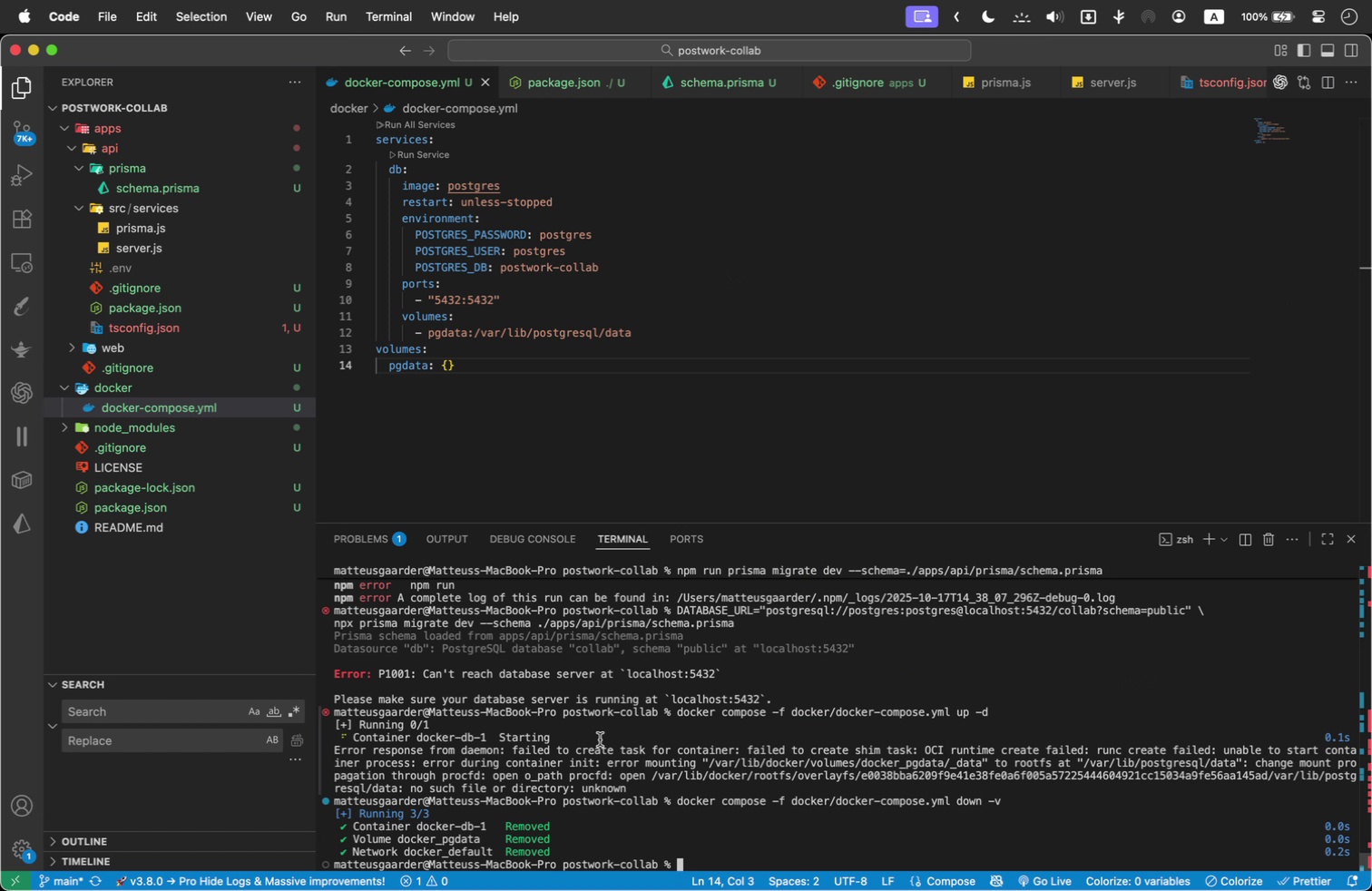 
hold_key(key=CommandLeft, duration=0.49)
 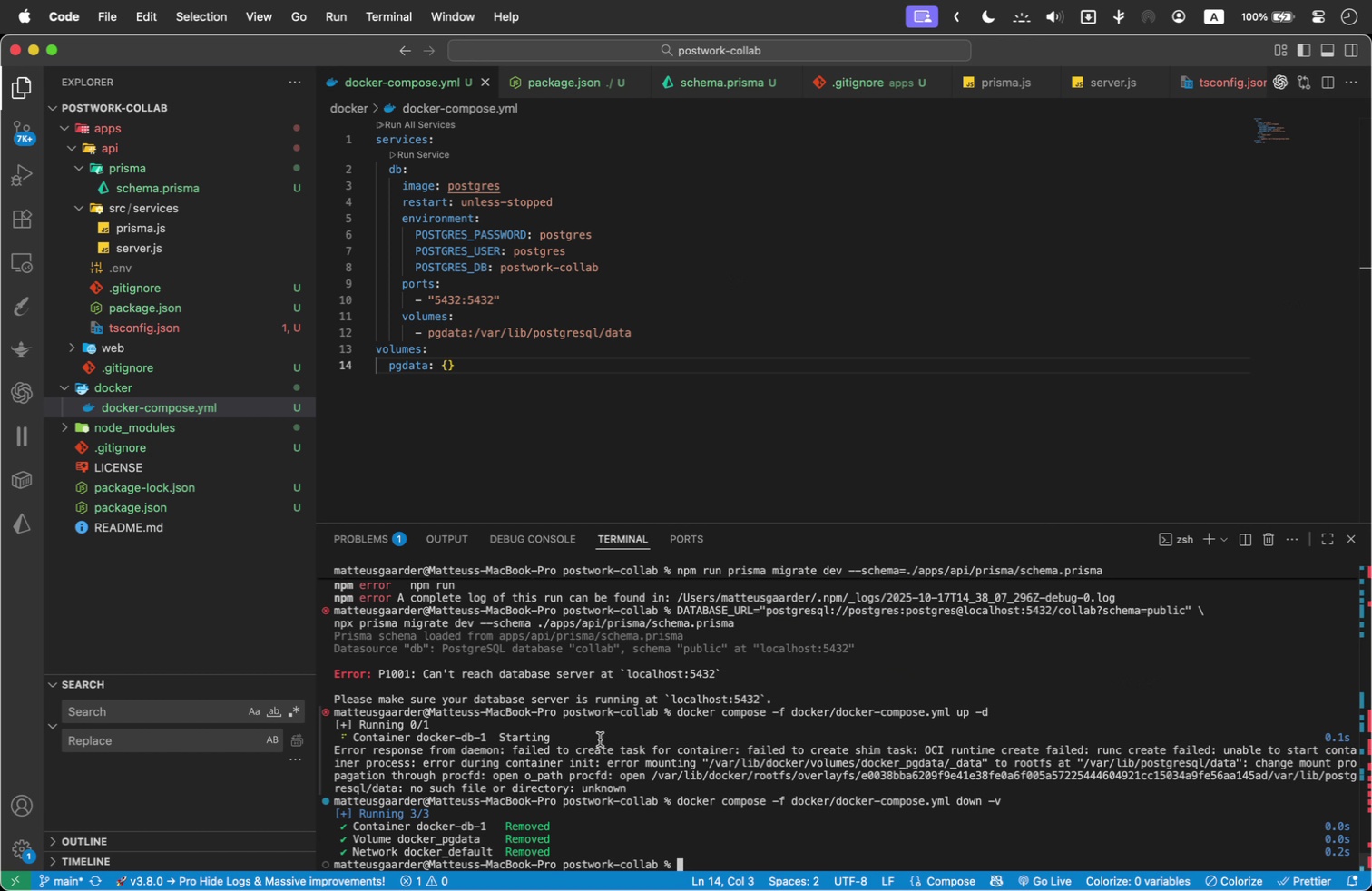 
key(Meta+Shift+V)
 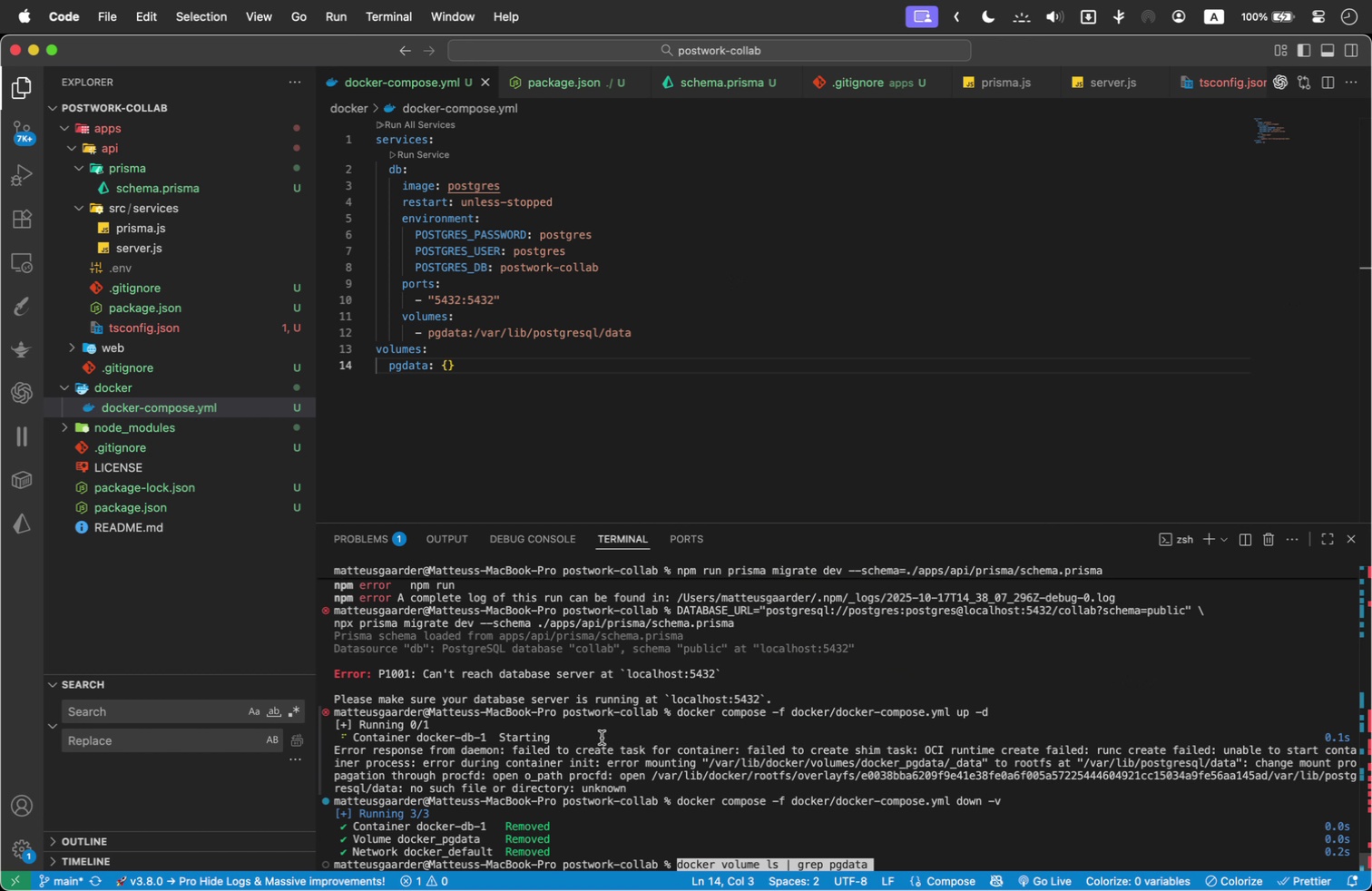 
key(Shift+Enter)
 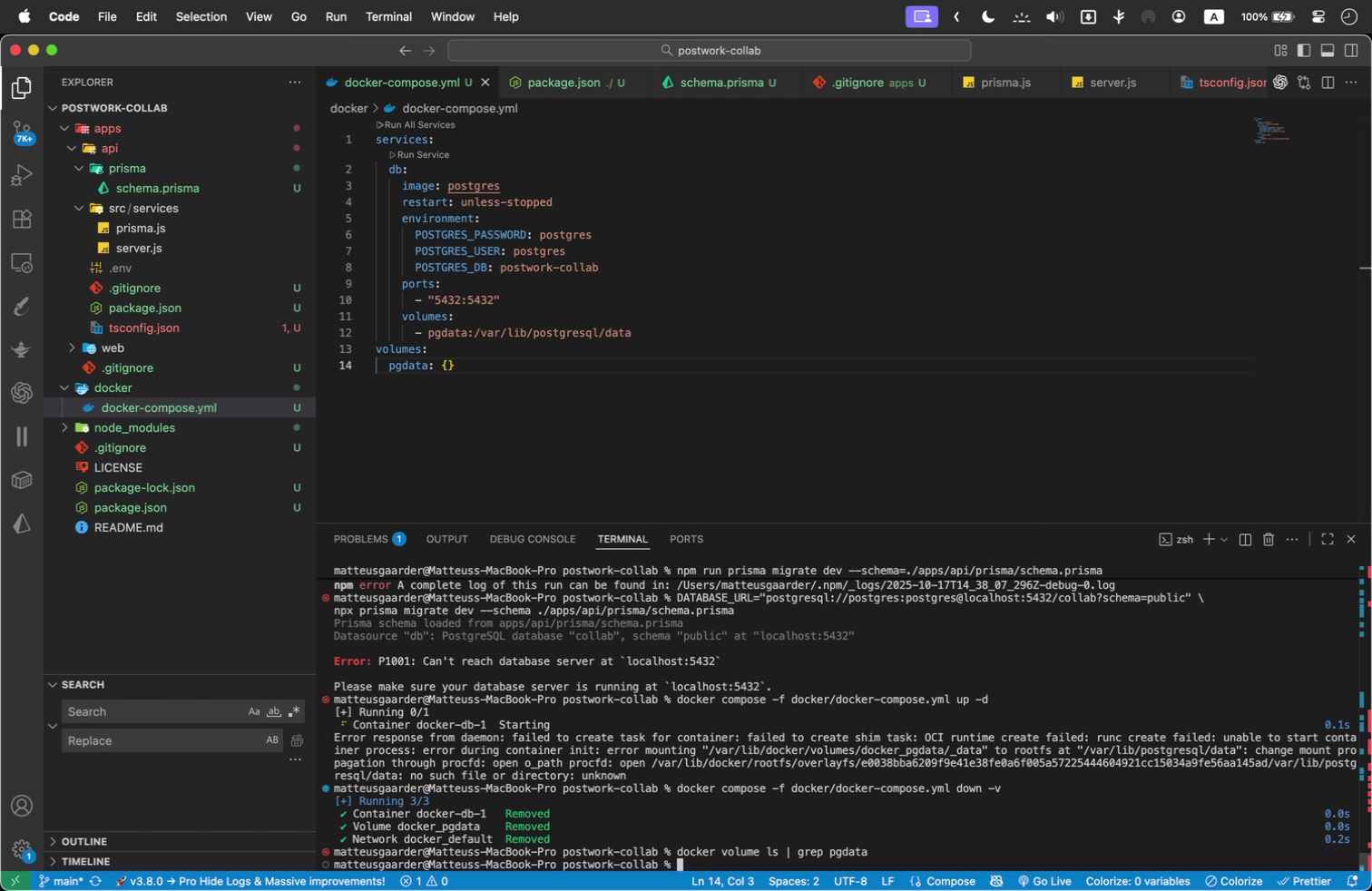 
key(Meta+Shift+CommandLeft)
 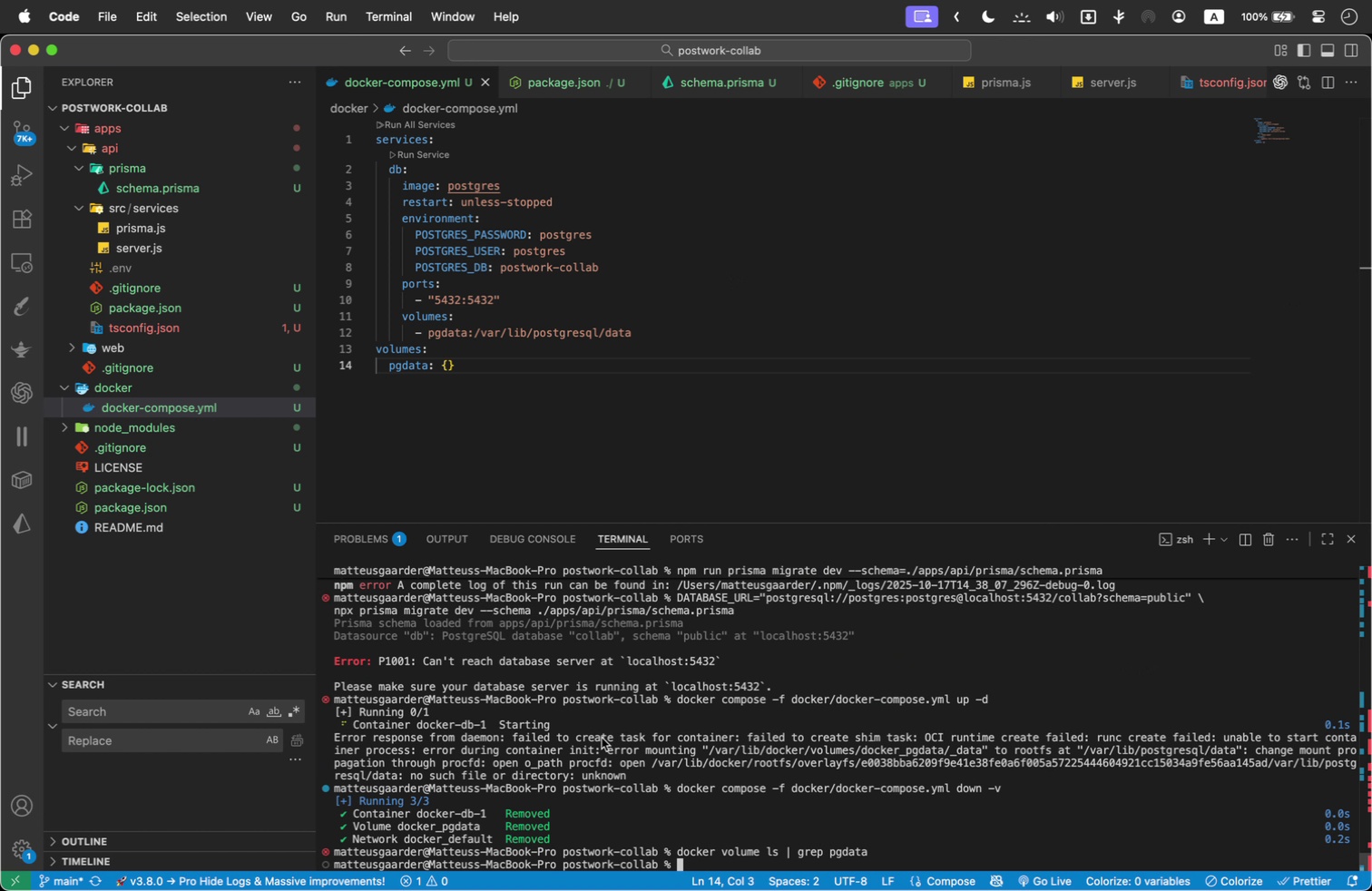 
key(Meta+Shift+Tab)
 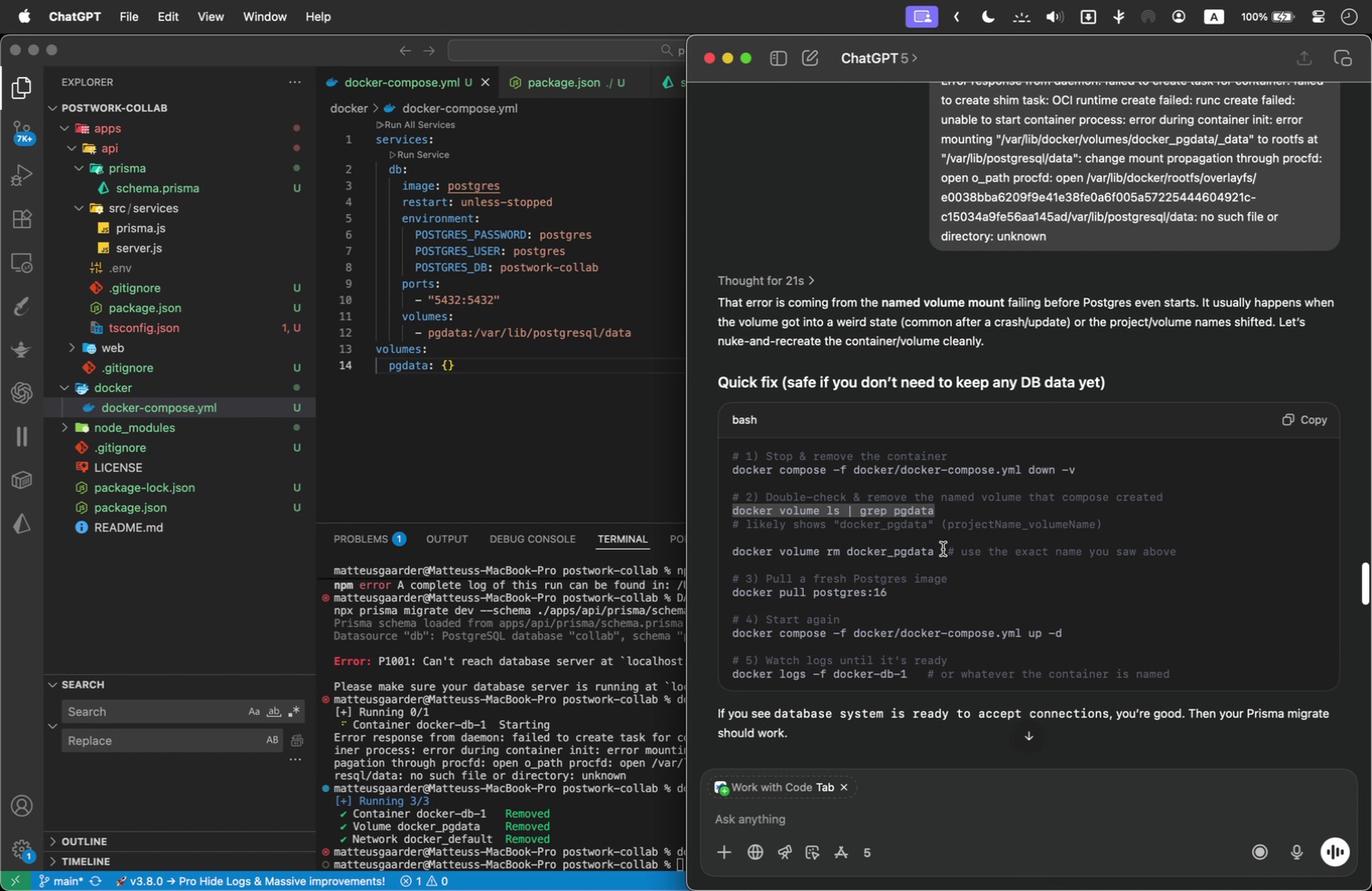 
left_click_drag(start_coordinate=[936, 555], to_coordinate=[725, 555])
 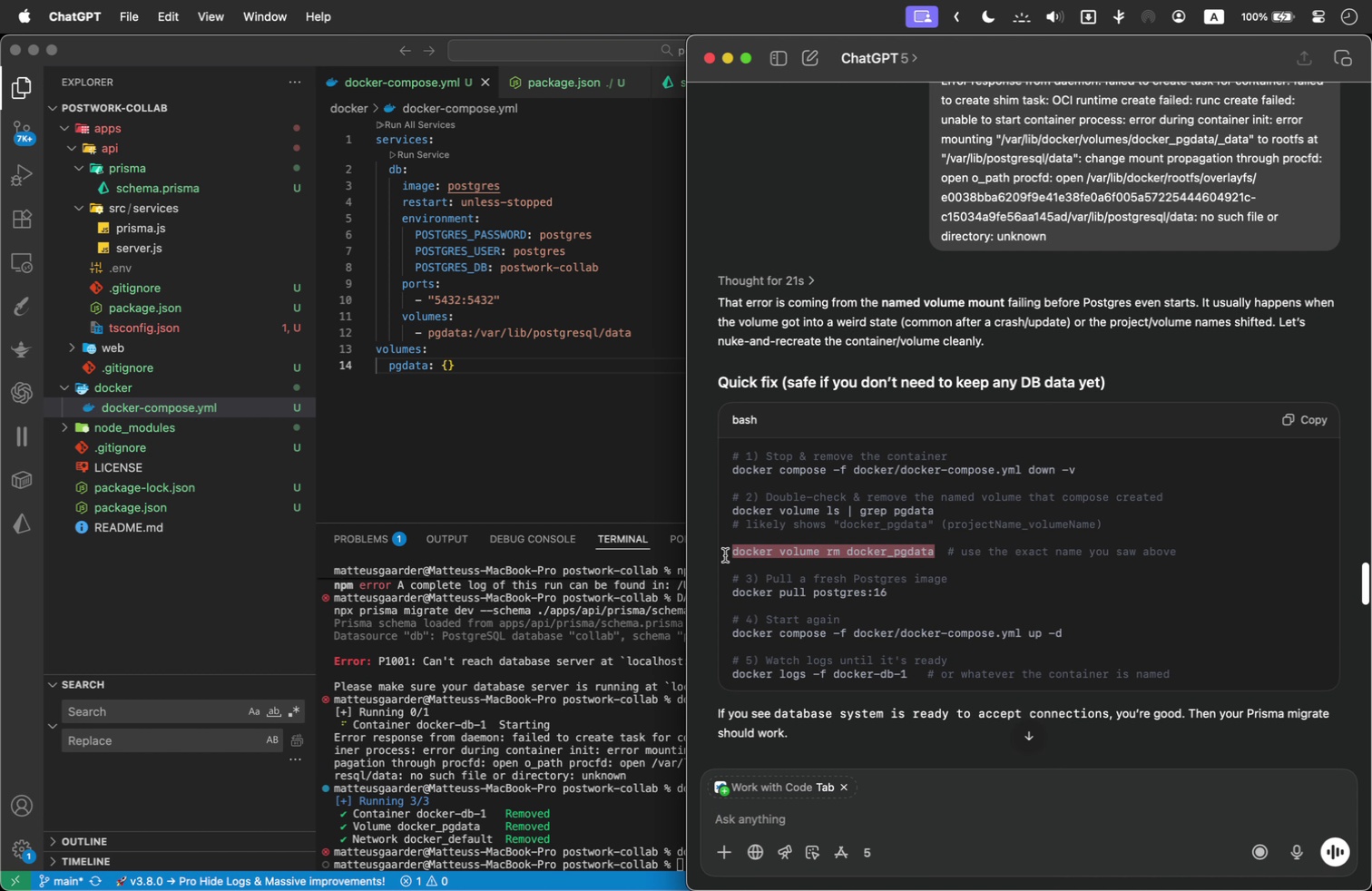 
key(Meta+Shift+C)
 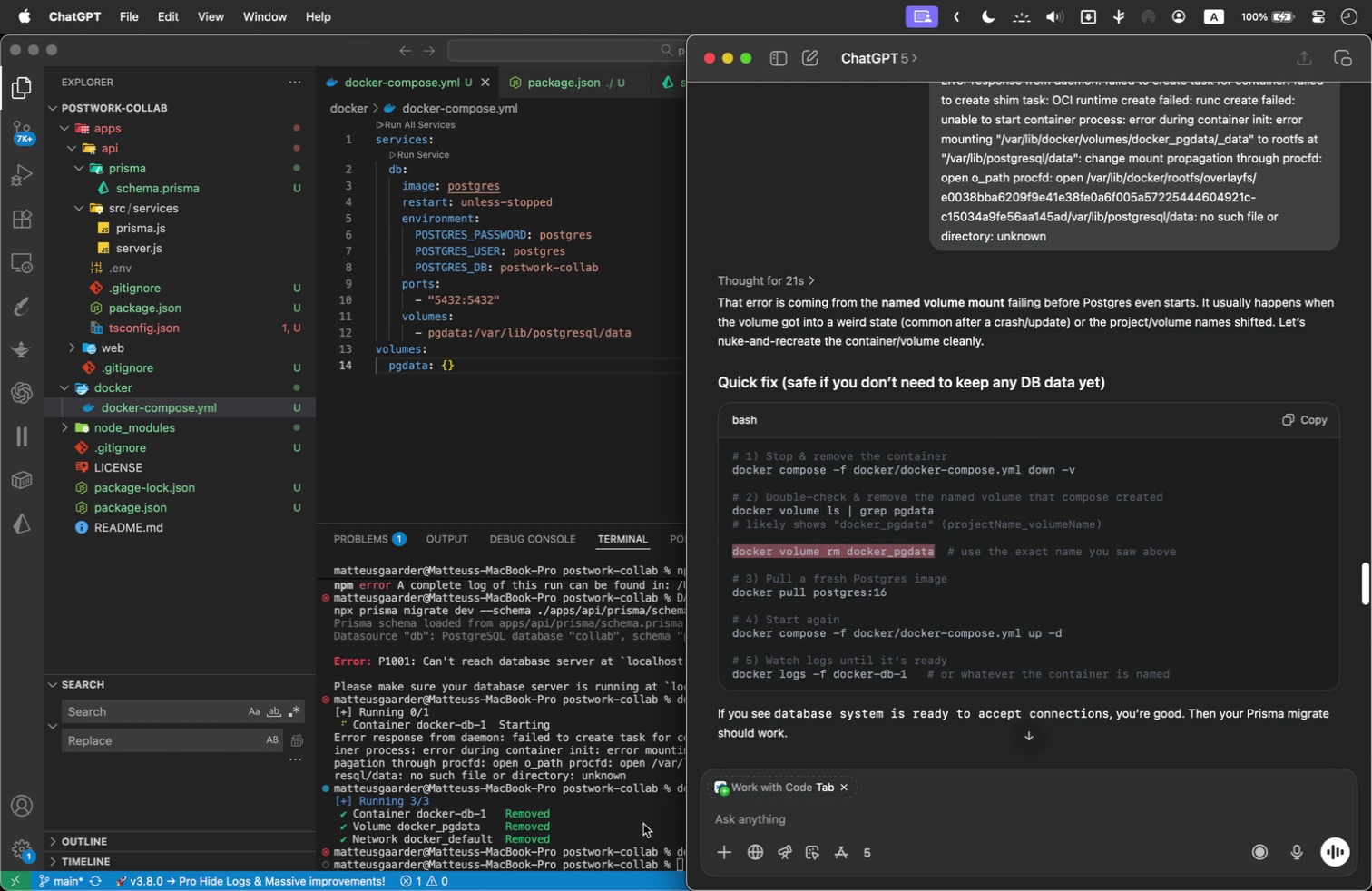 
wait(12.85)
 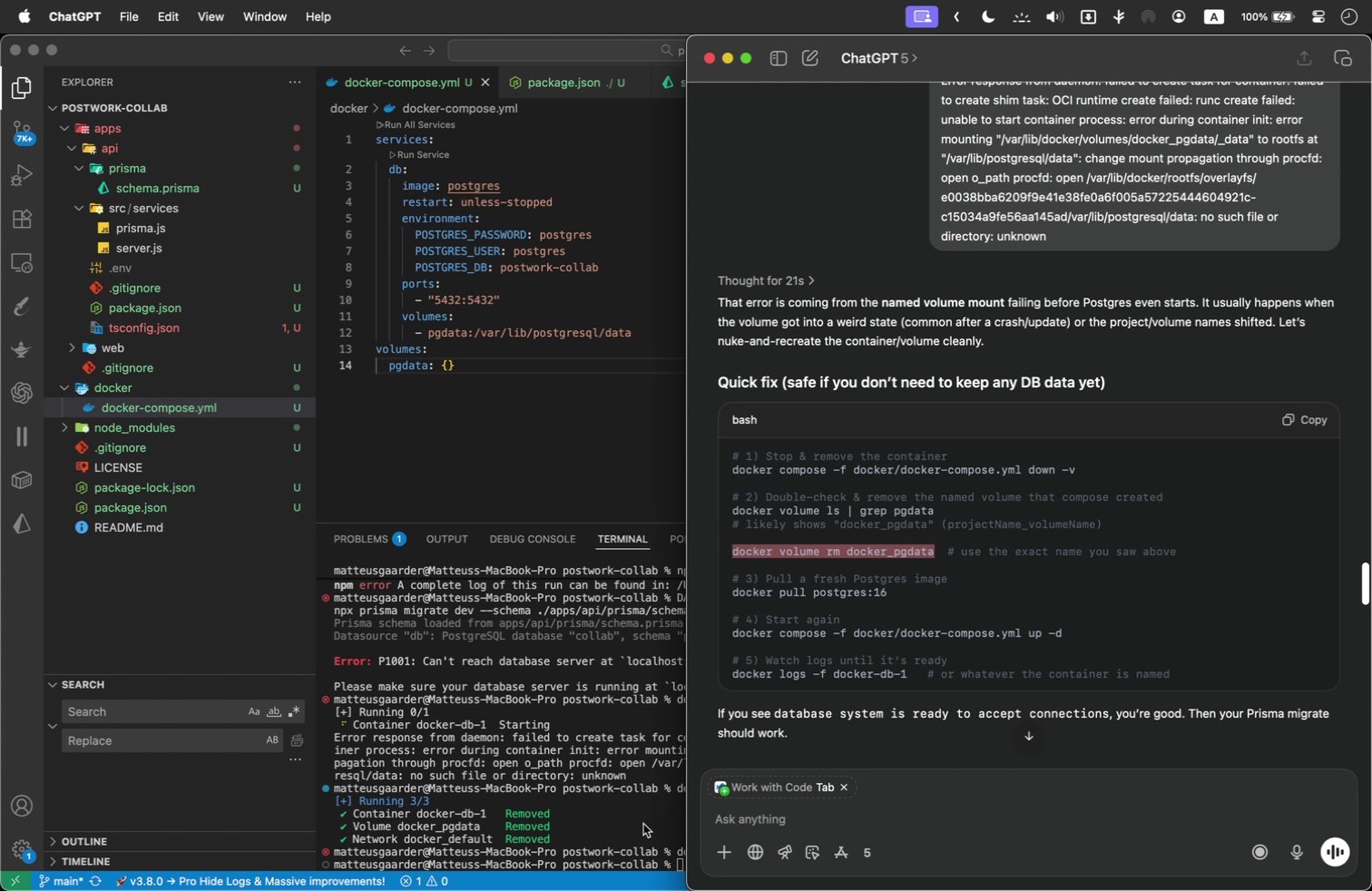 
left_click([566, 827])
 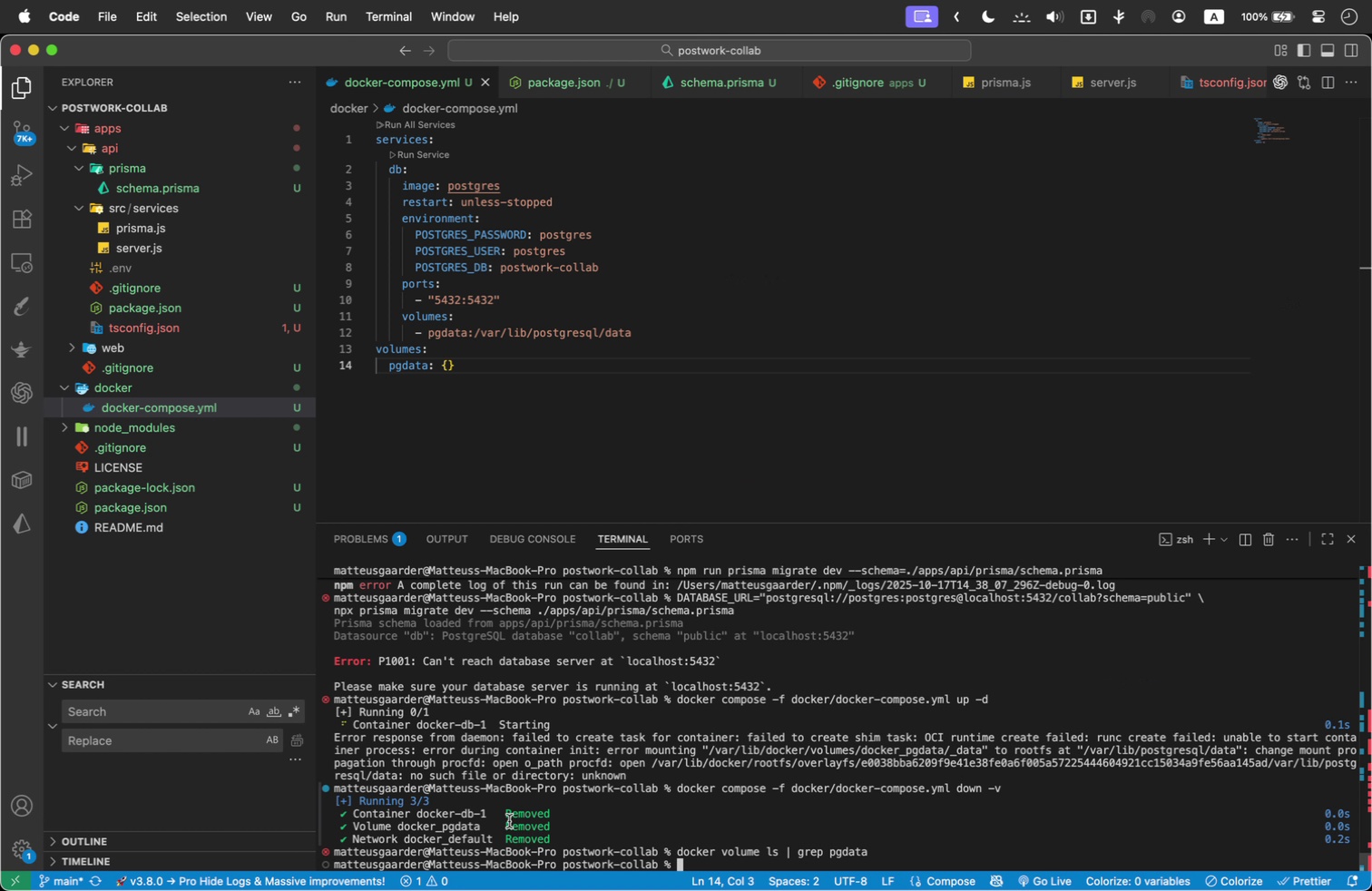 
left_click([803, 829])
 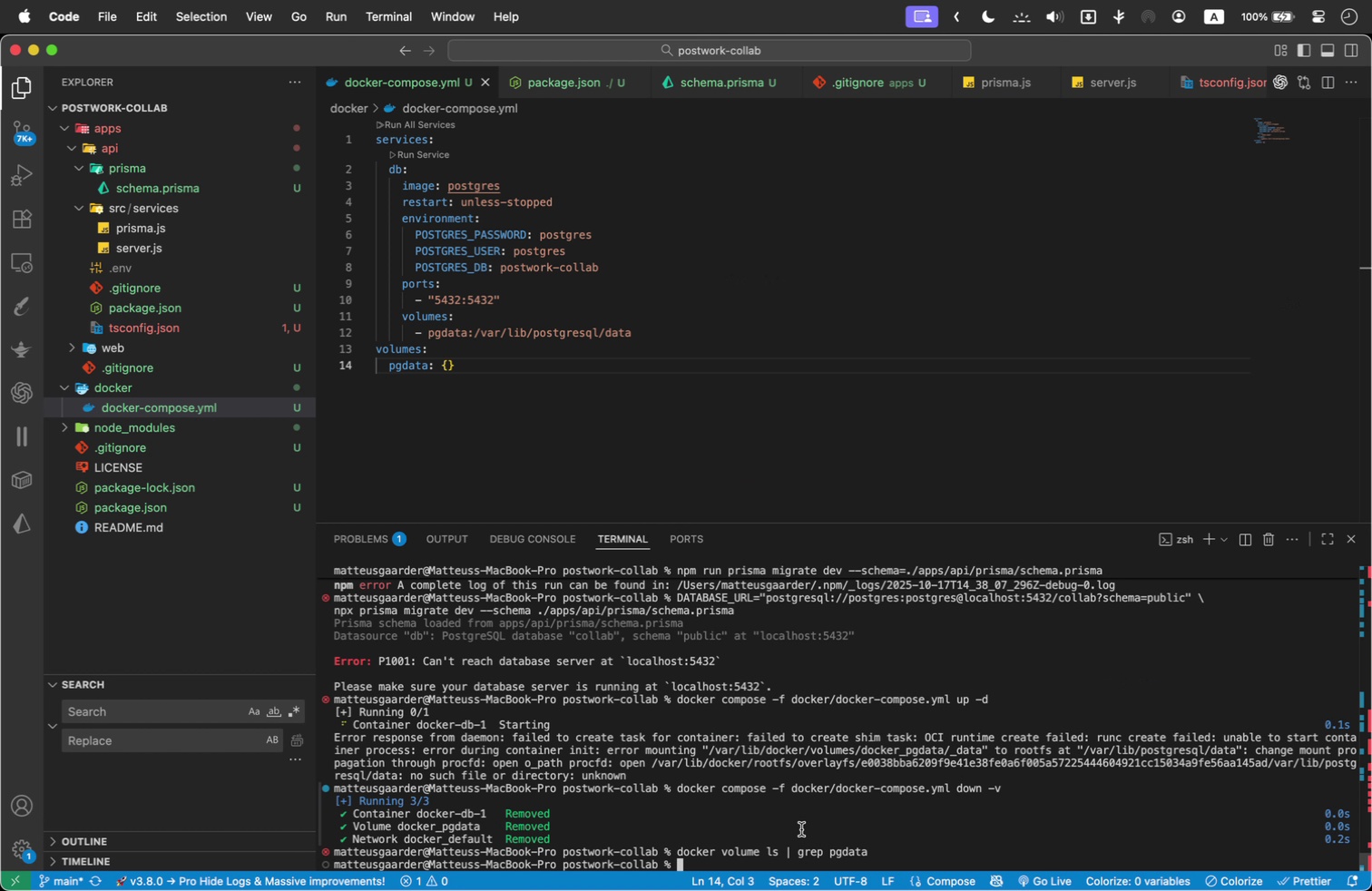 
key(Meta+Shift+V)
 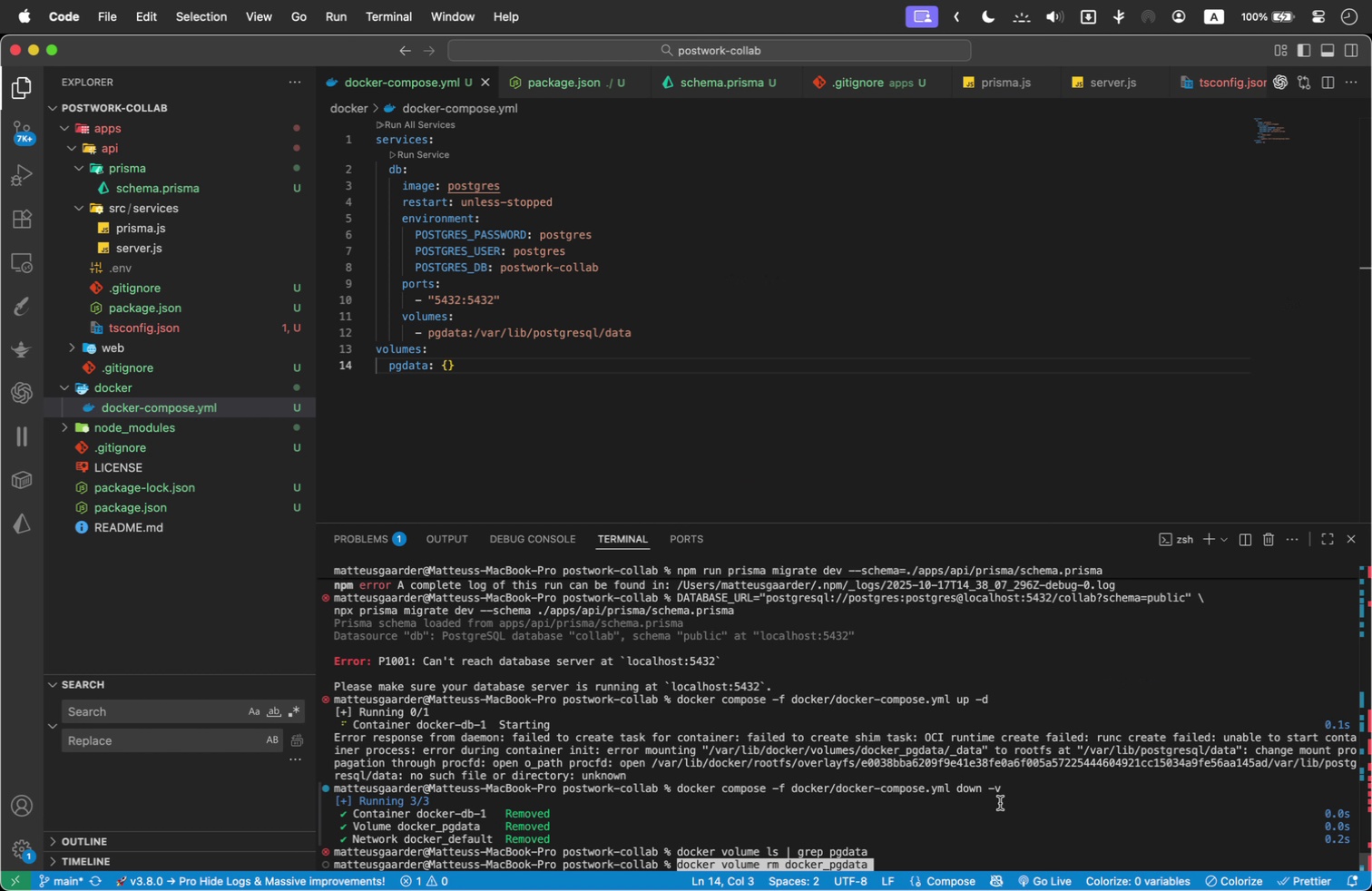 
key(Shift+Enter)
 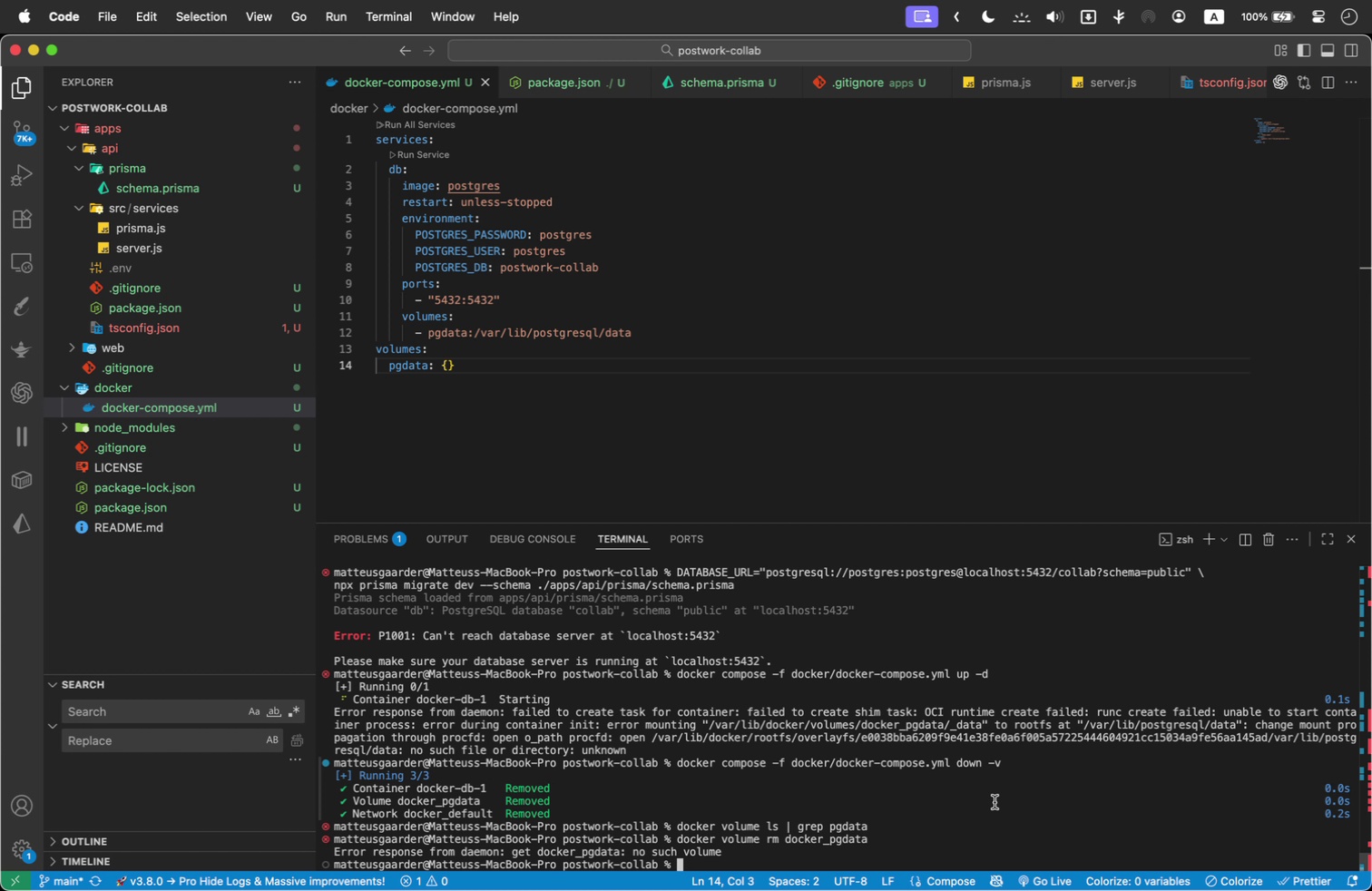 
key(Shift+ArrowUp)
 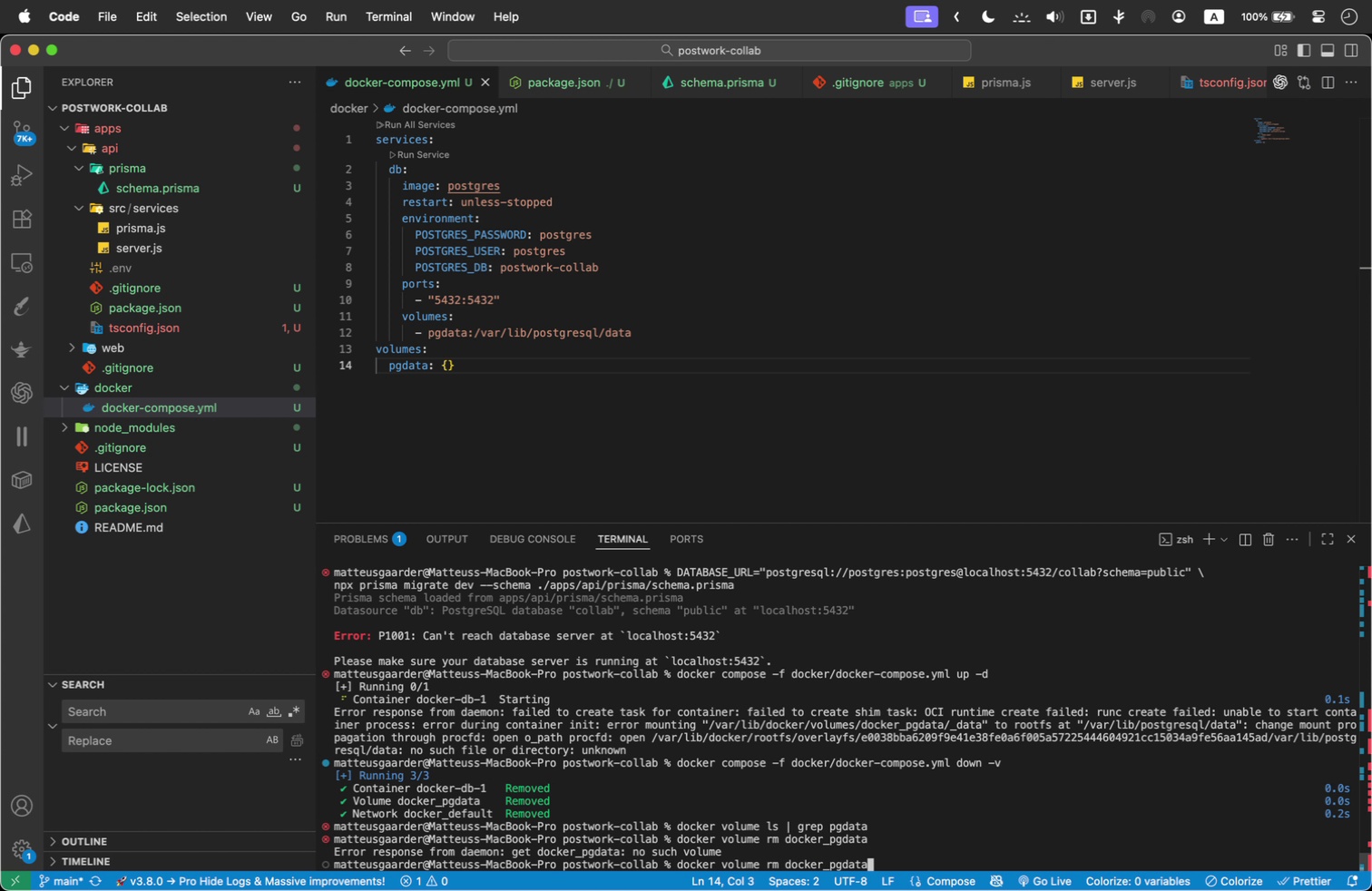 
hold_key(key=ArrowLeft, duration=0.96)
 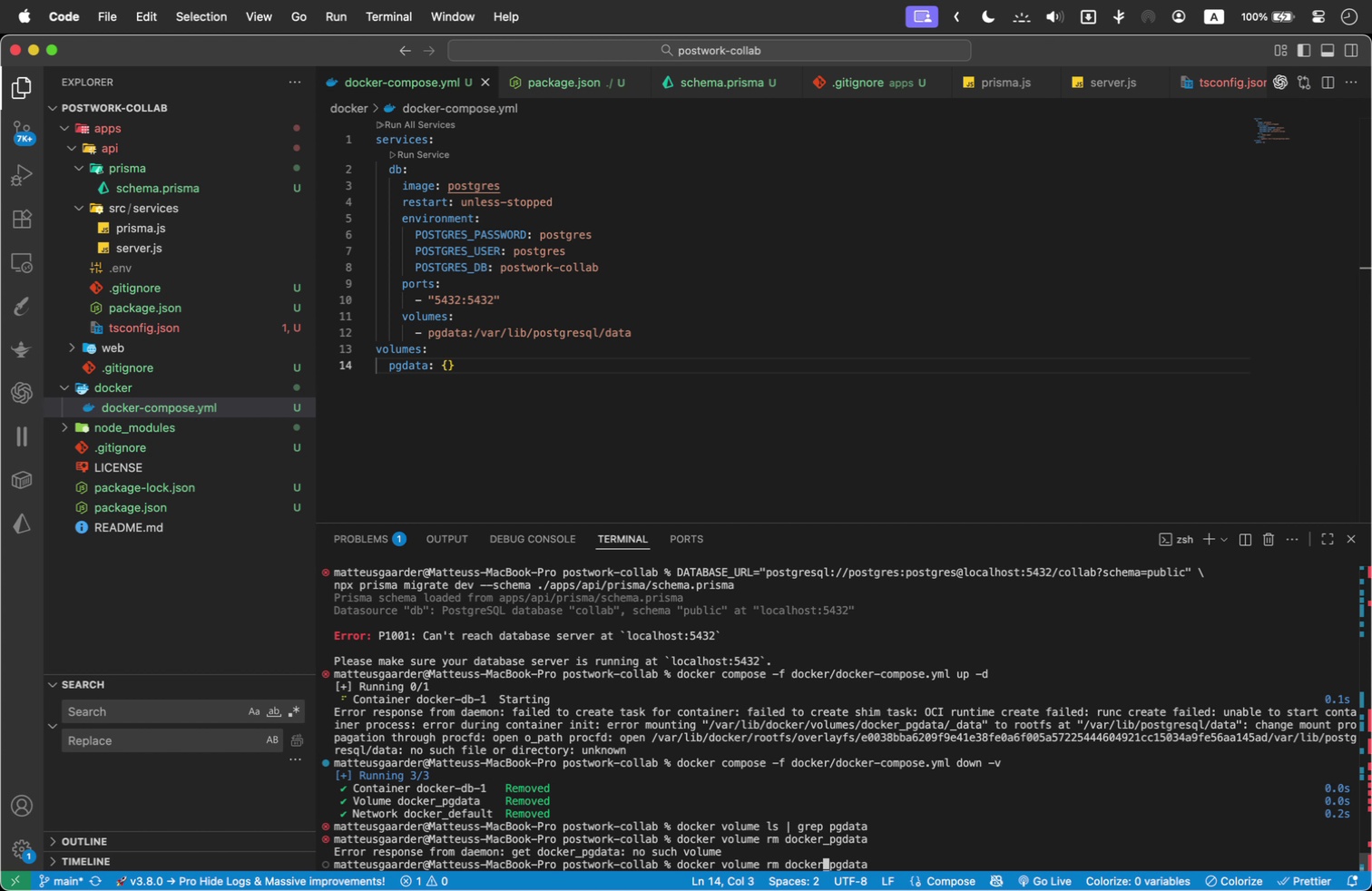 
key(Shift+Backspace)
 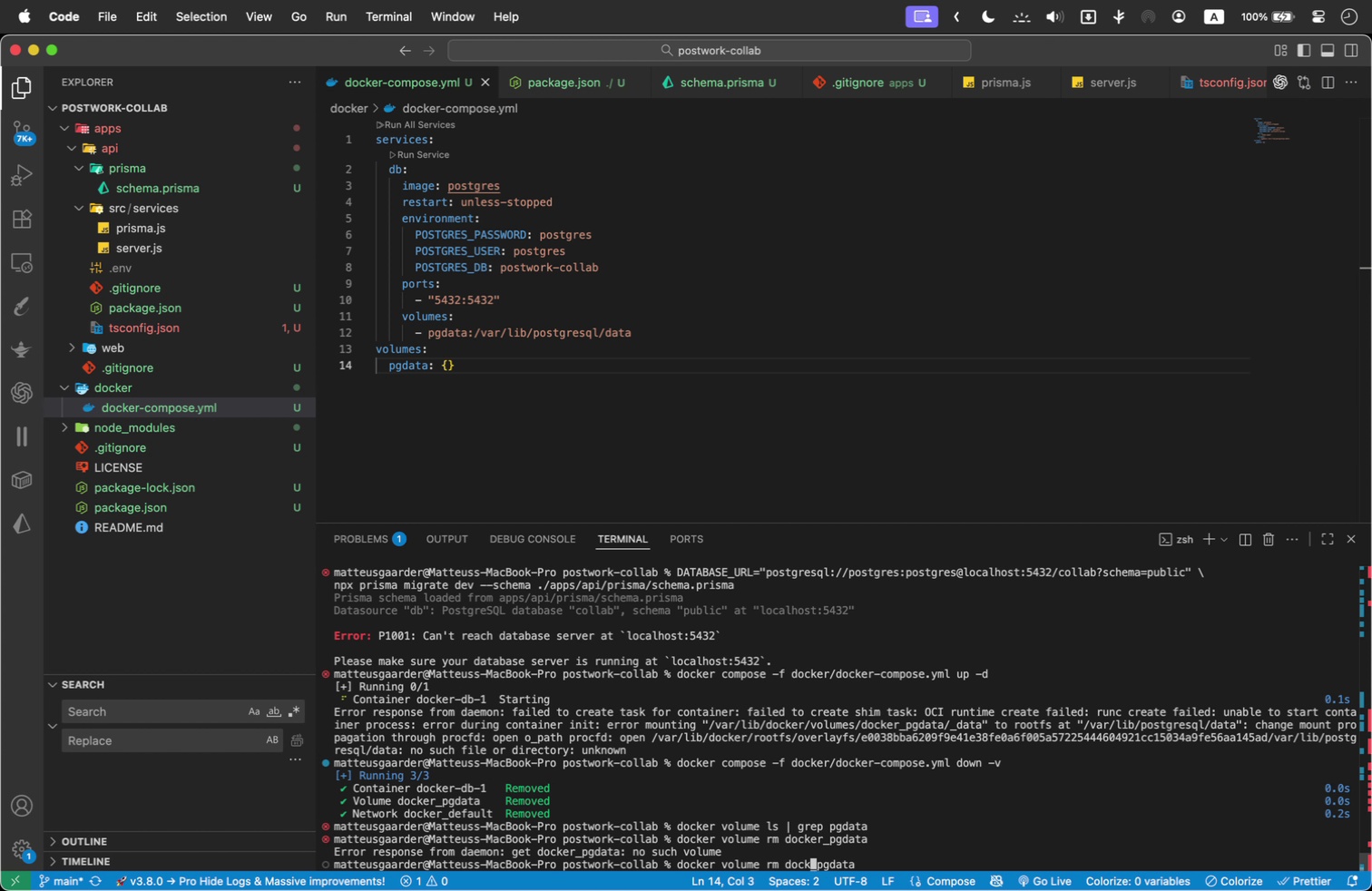 
key(Shift+Backspace)
 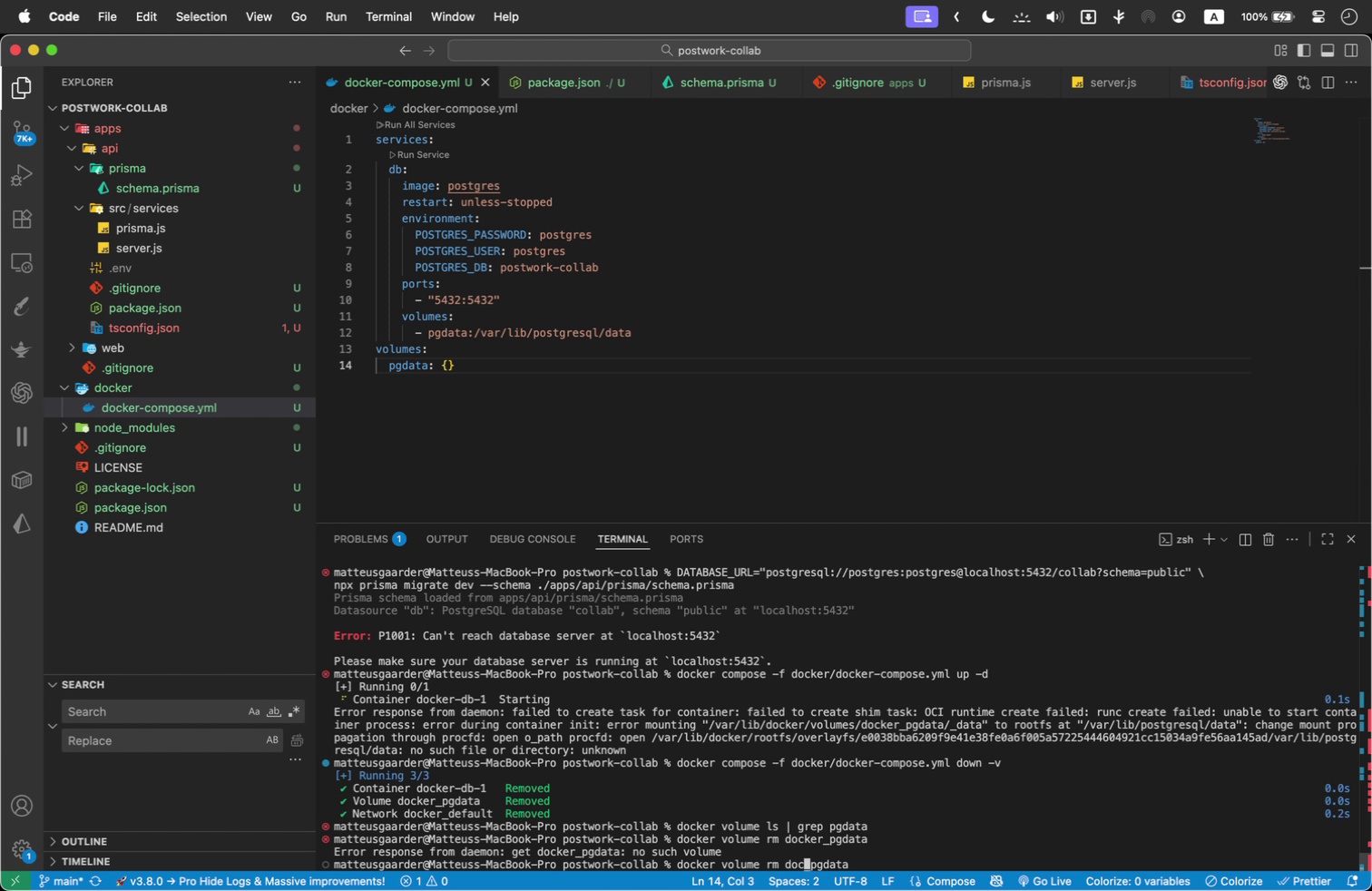 
key(Shift+Backspace)
 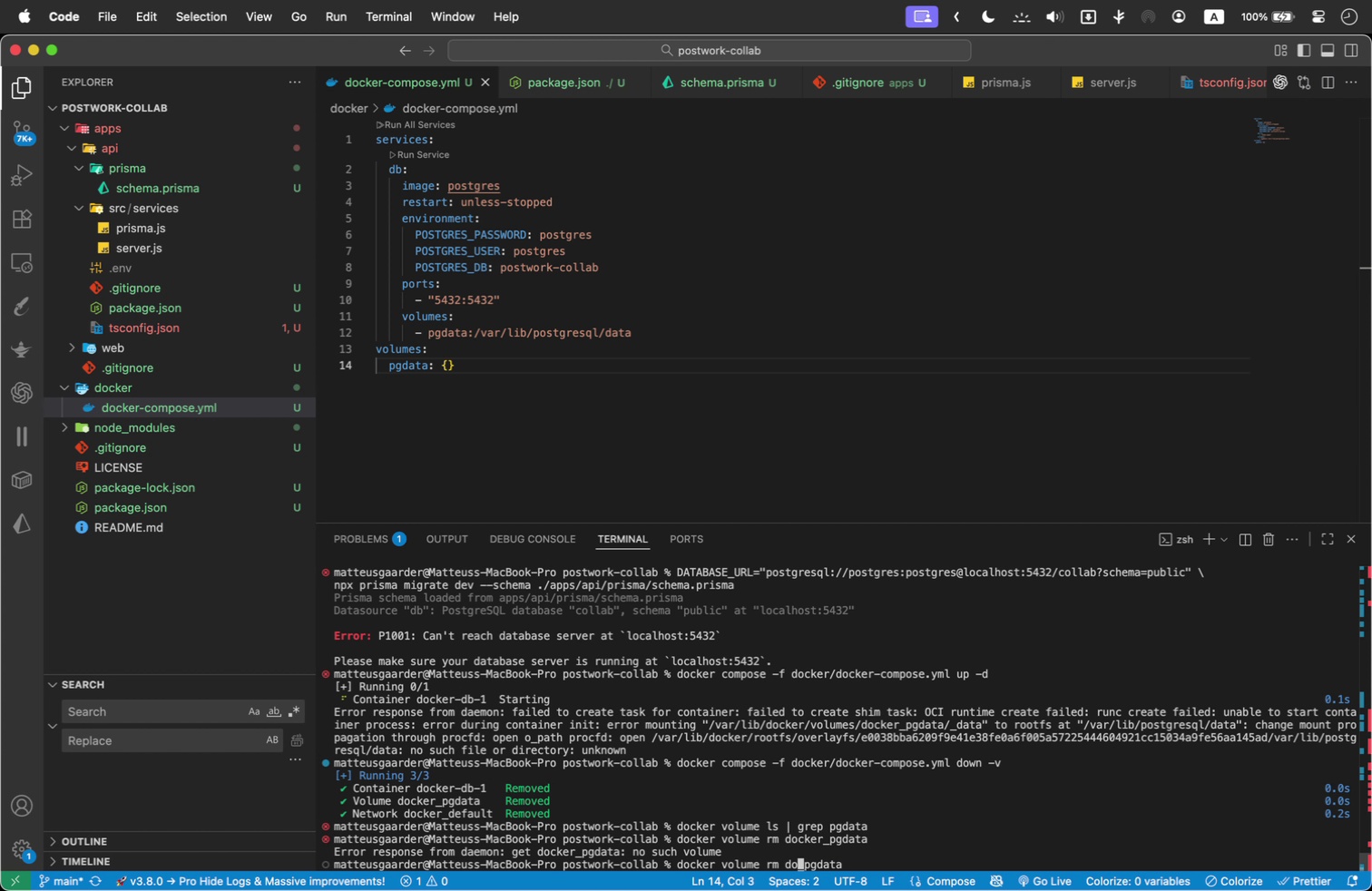 
key(Shift+Backspace)
 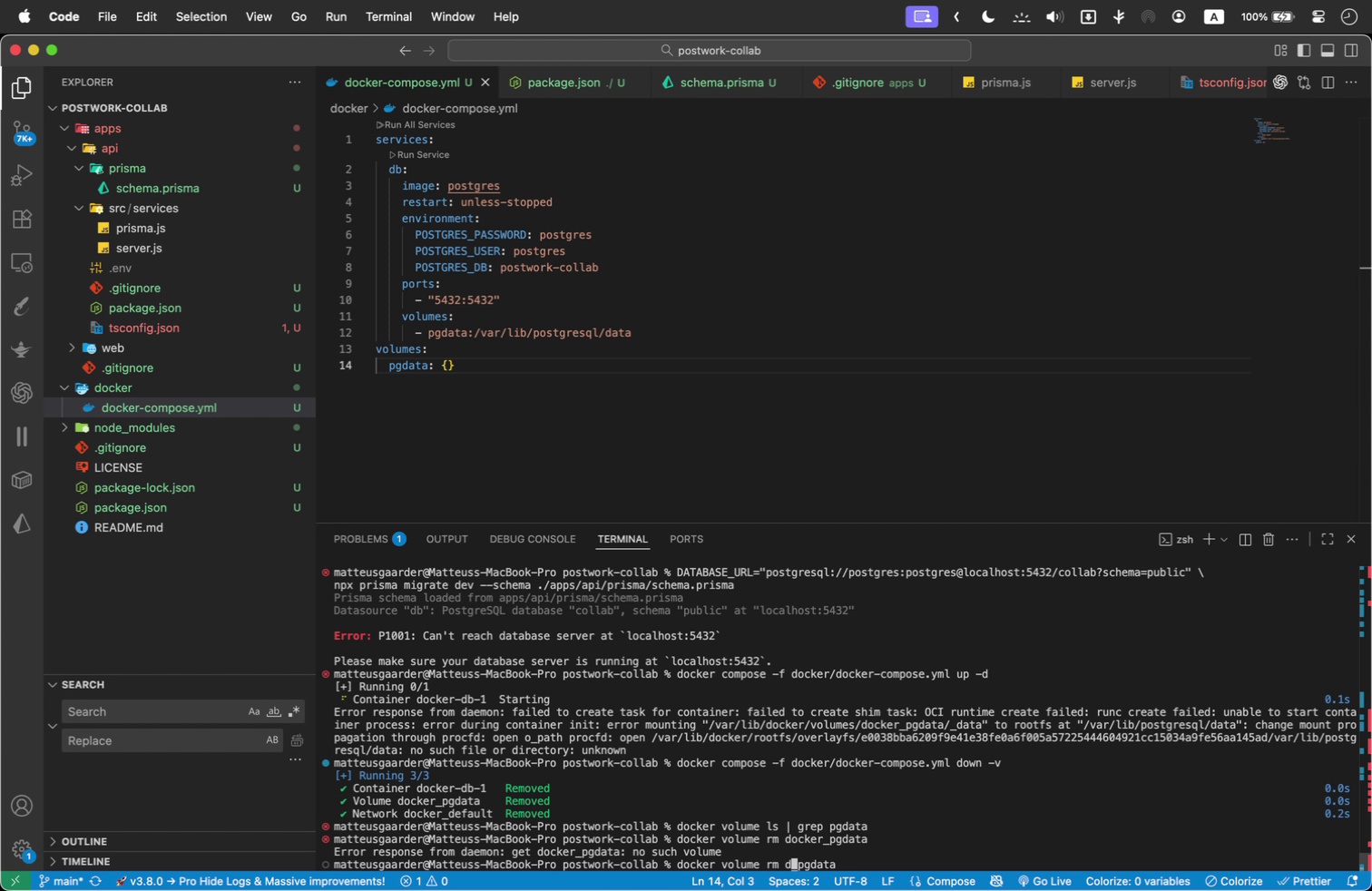 
key(Shift+Backspace)
 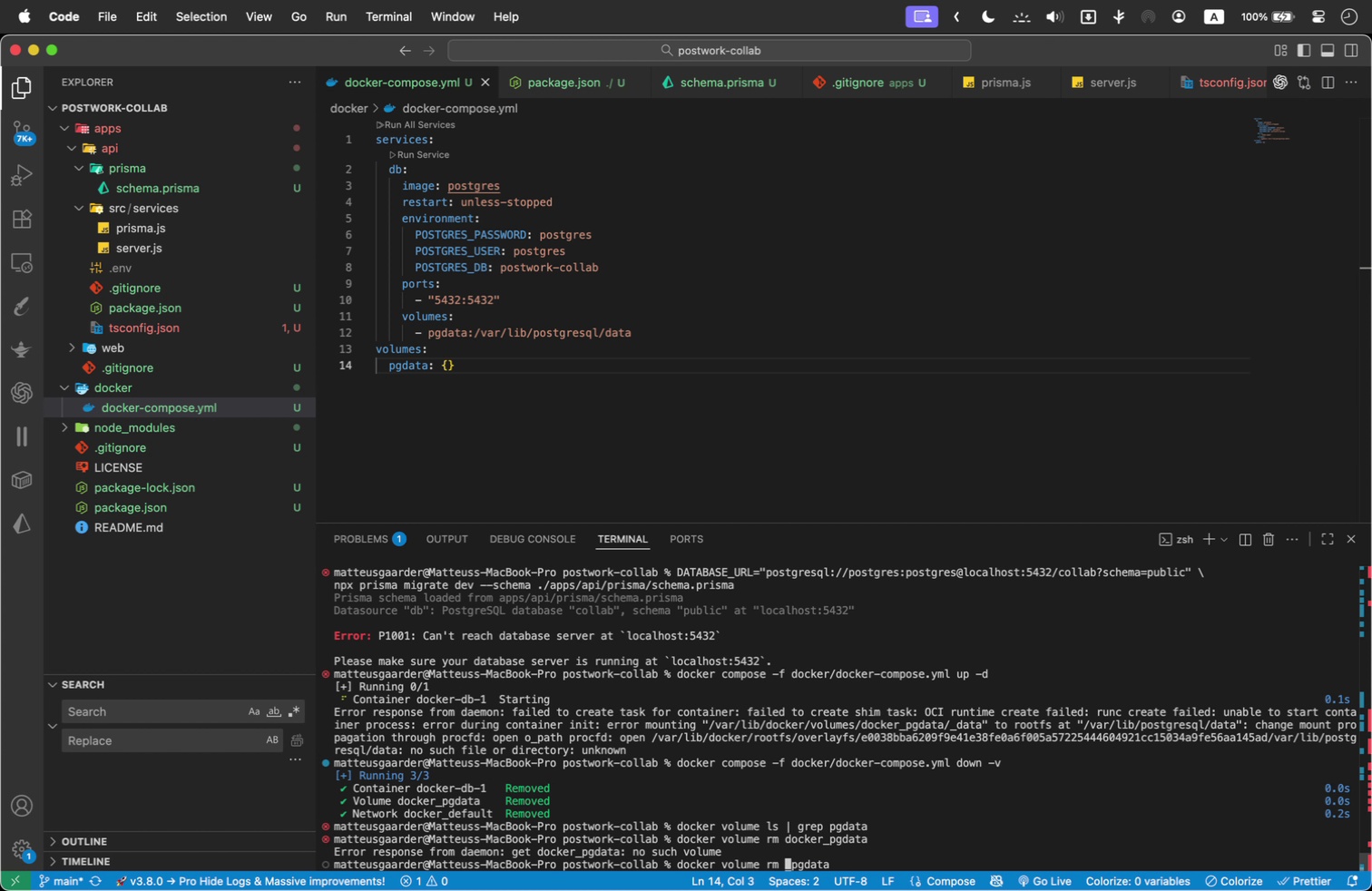 
key(Shift+Backspace)
 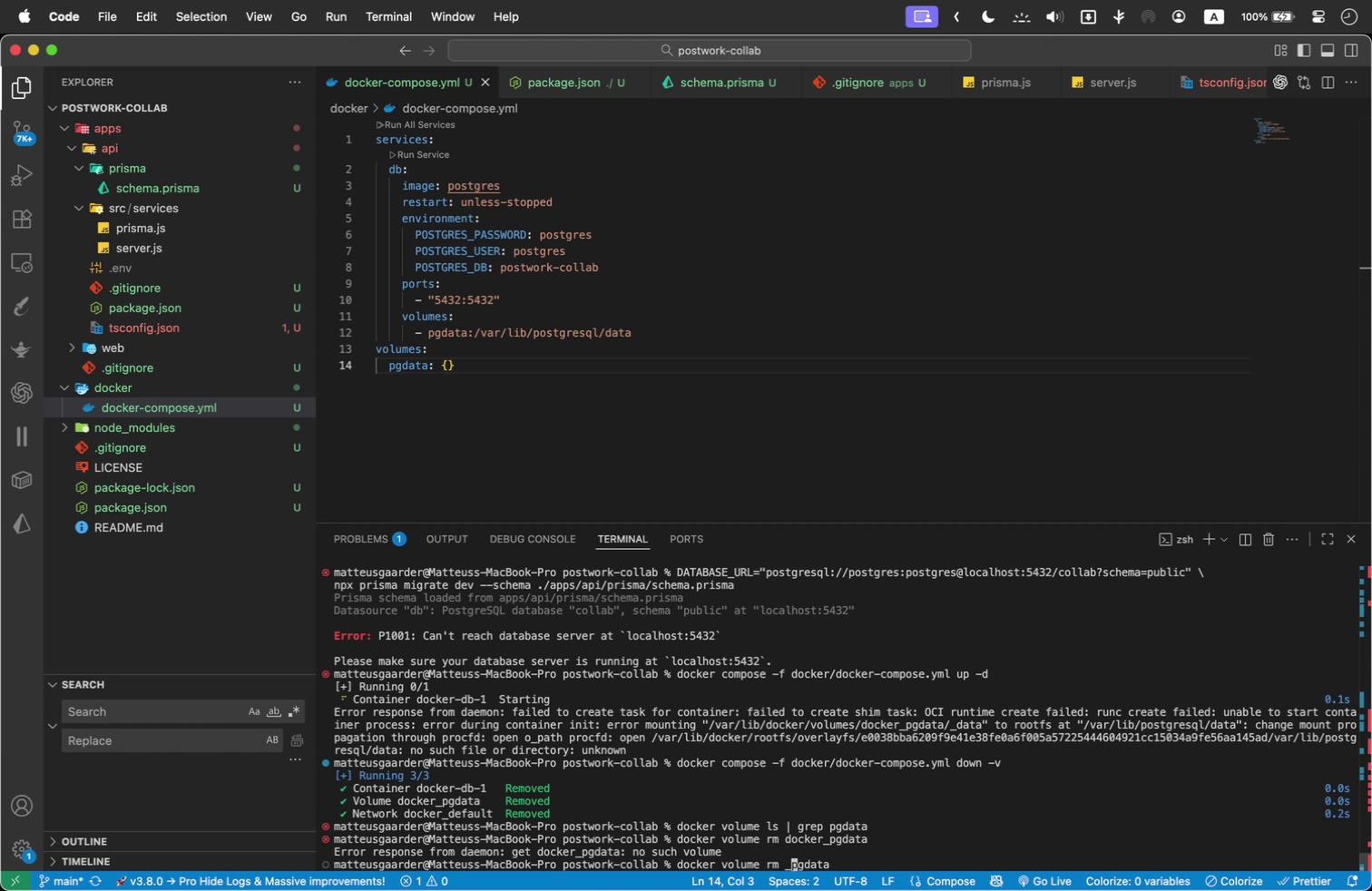 
key(Shift+ArrowRight)
 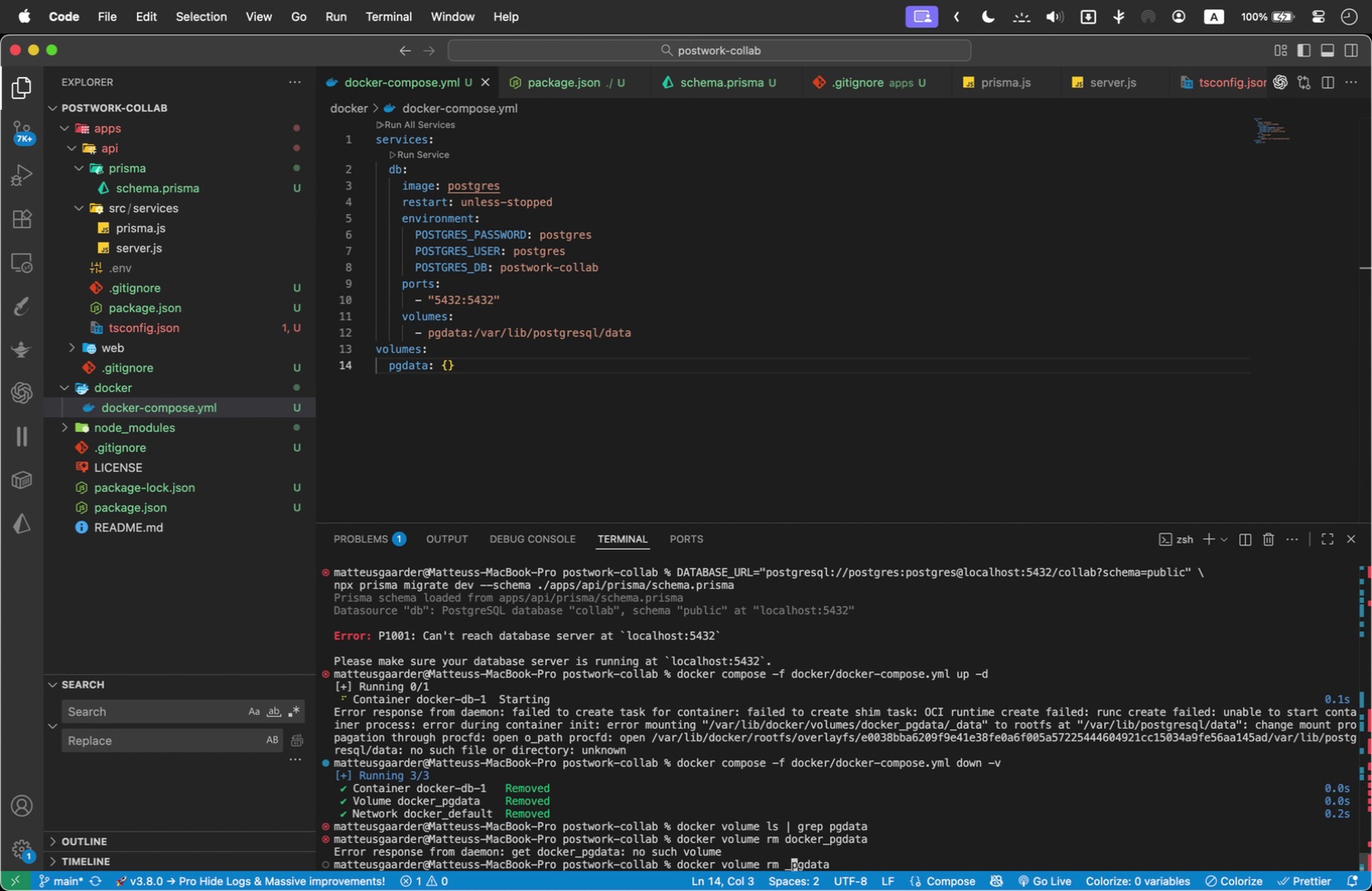 
key(Shift+Backspace)
 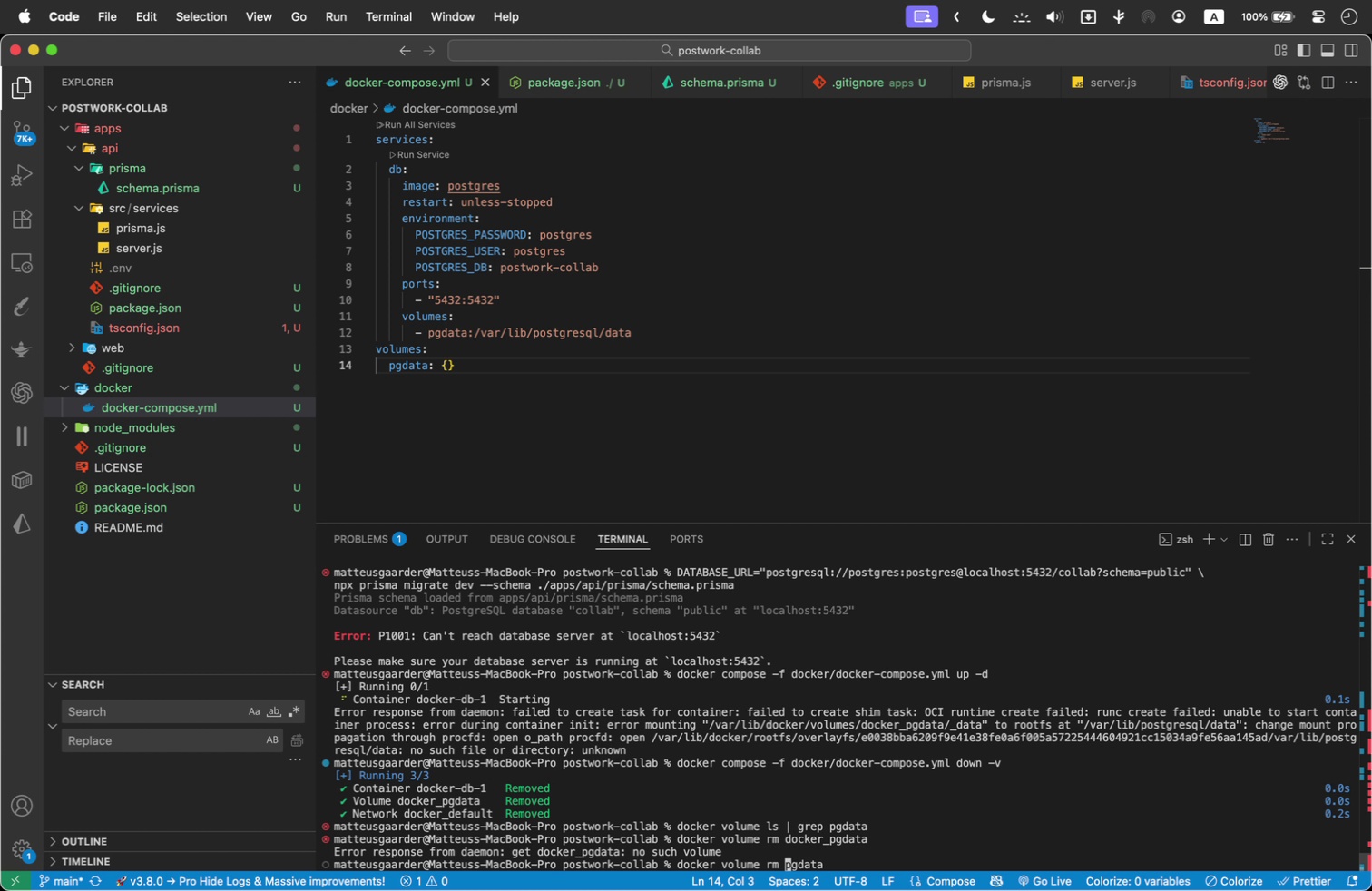 
key(Shift+Enter)
 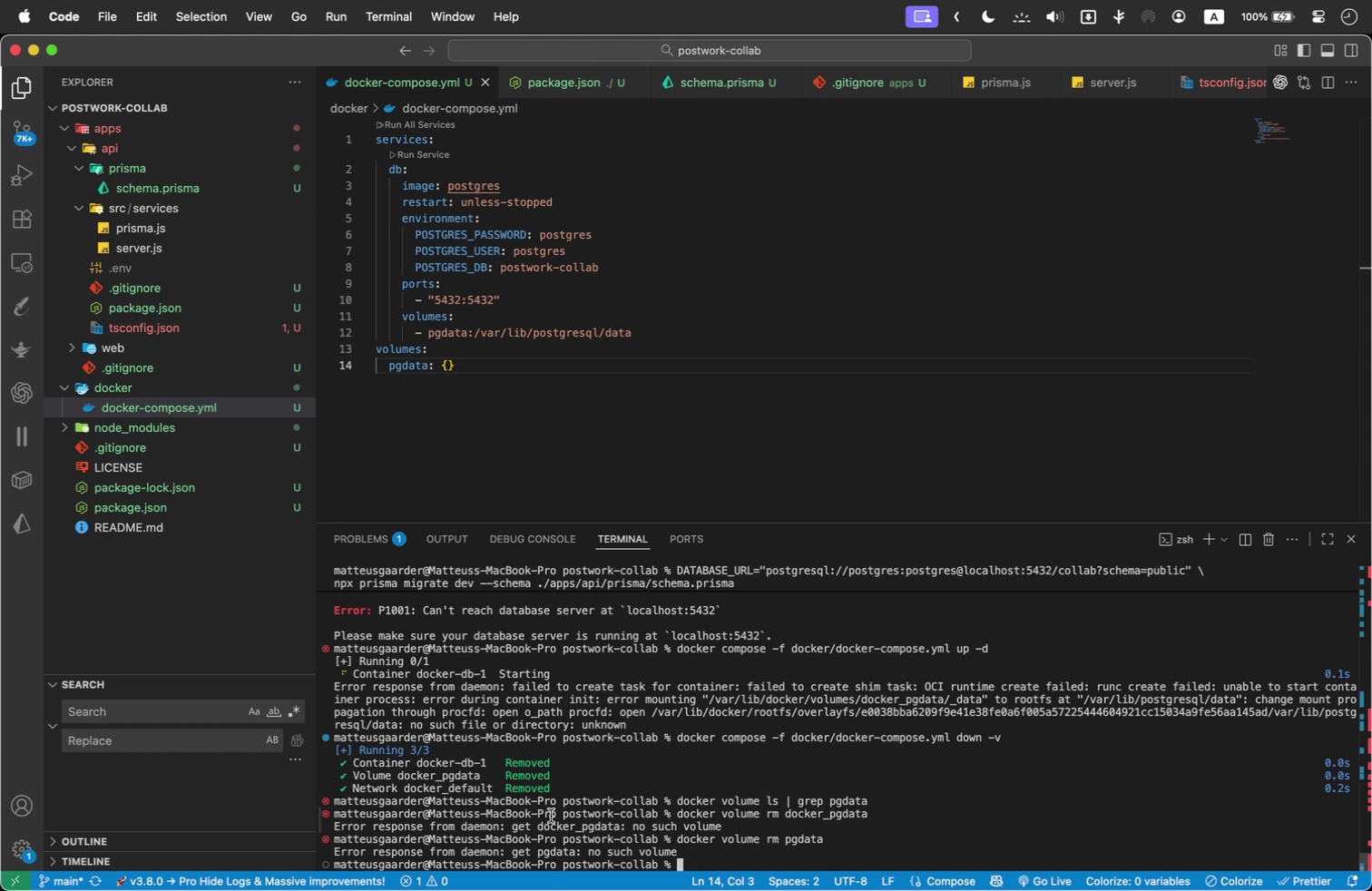 
key(Shift+ArrowUp)
 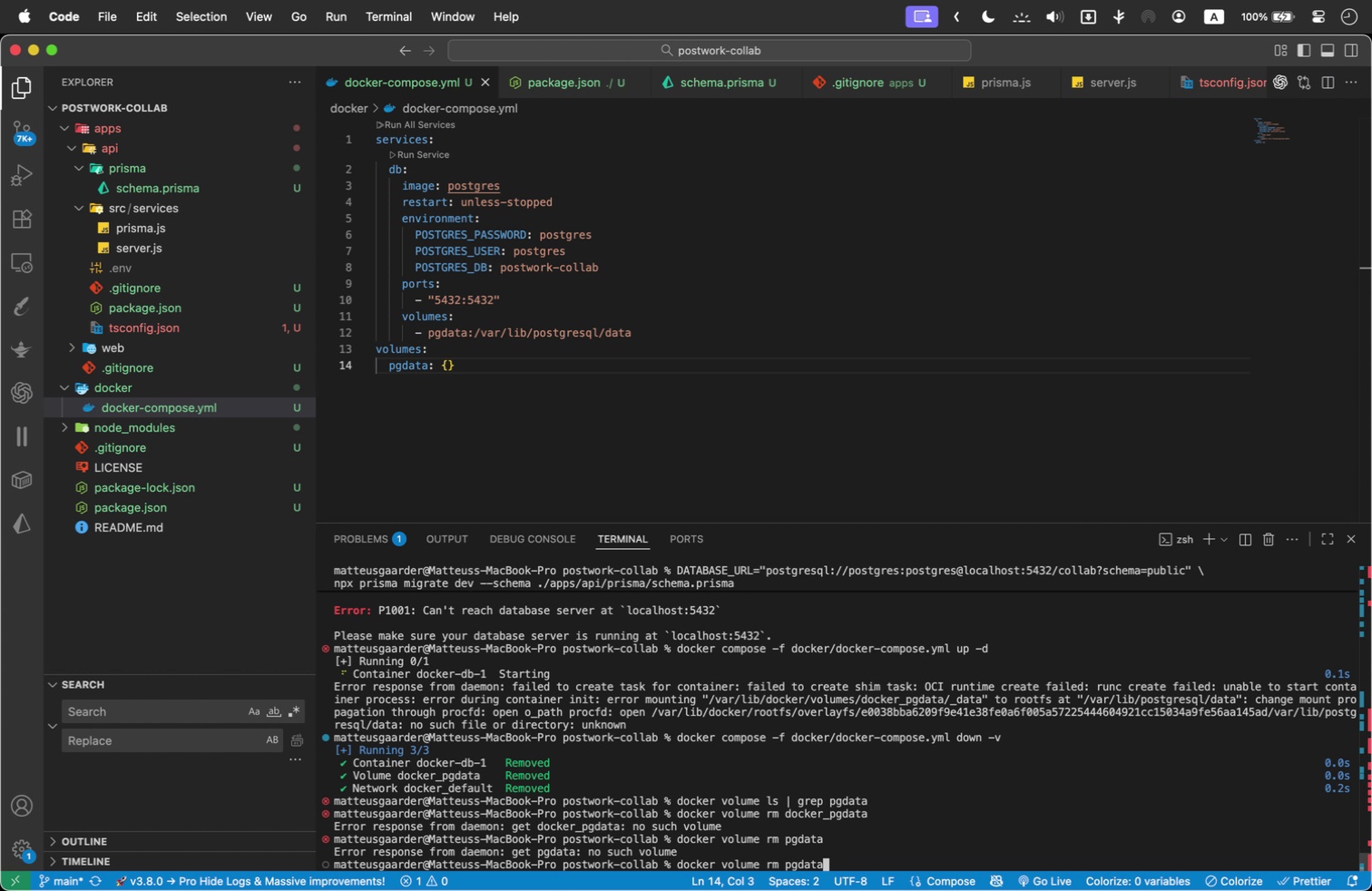 
key(Shift+Backspace)
 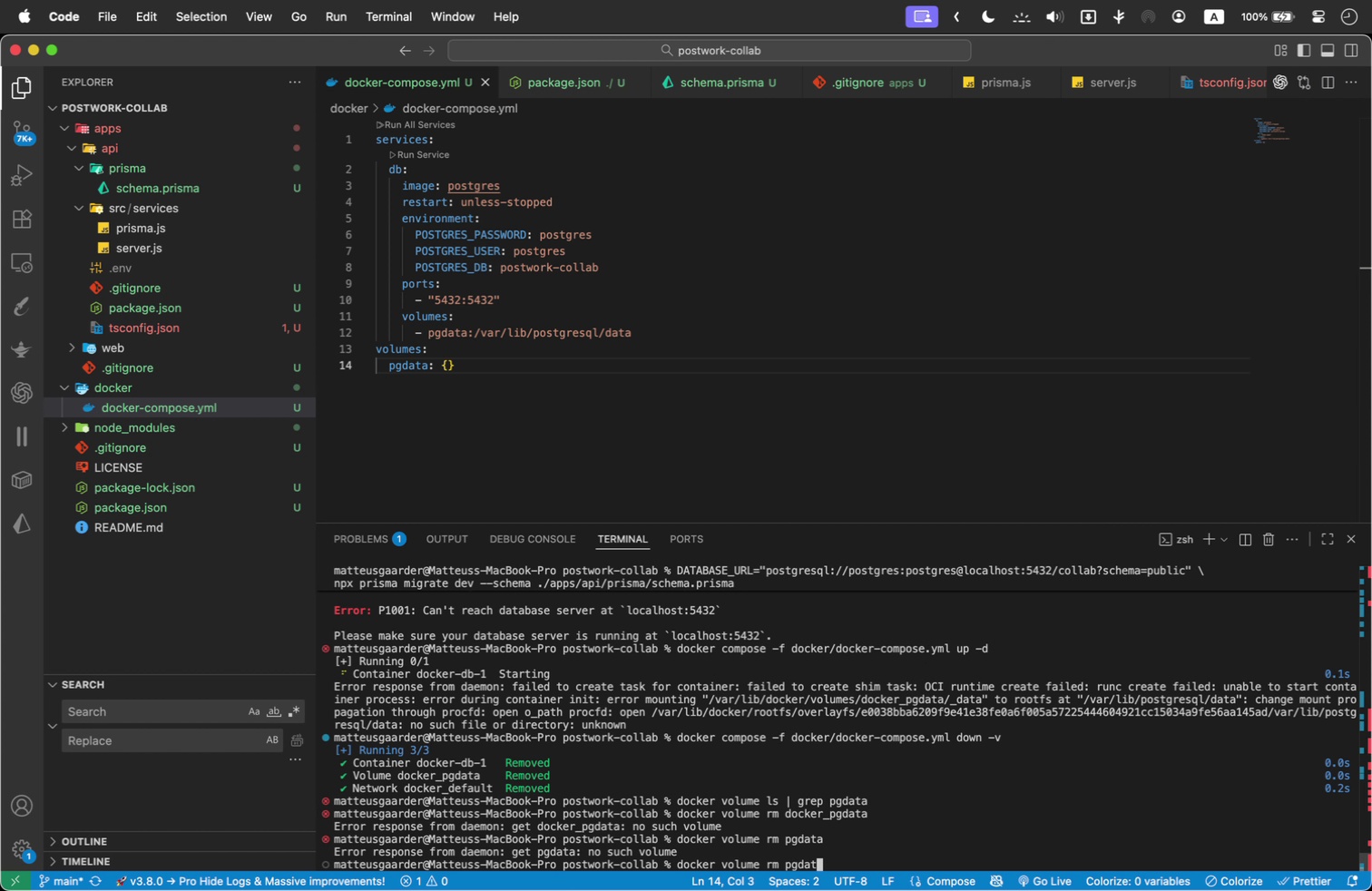 
key(Shift+Backspace)
 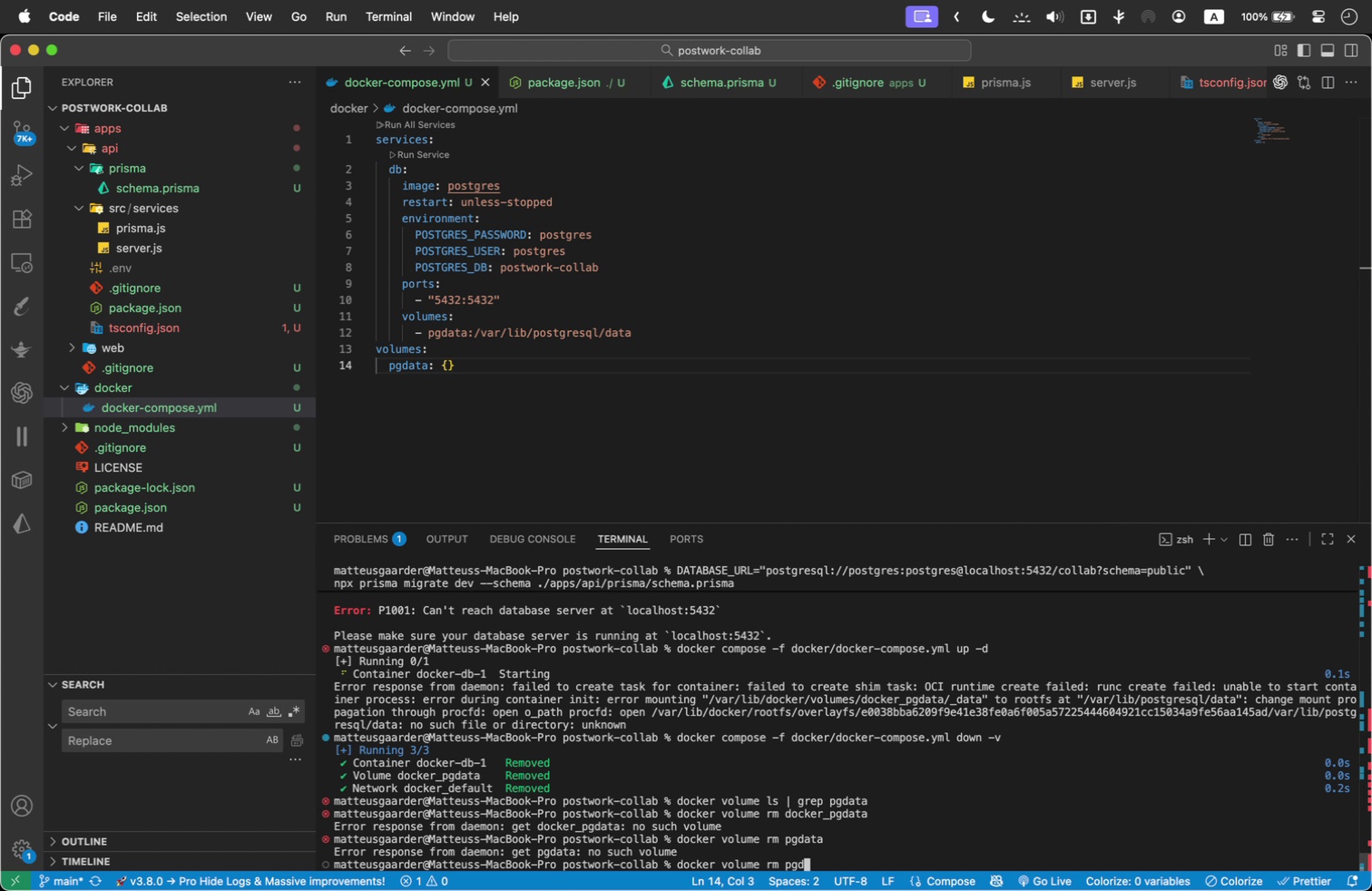 
key(Shift+Backspace)
 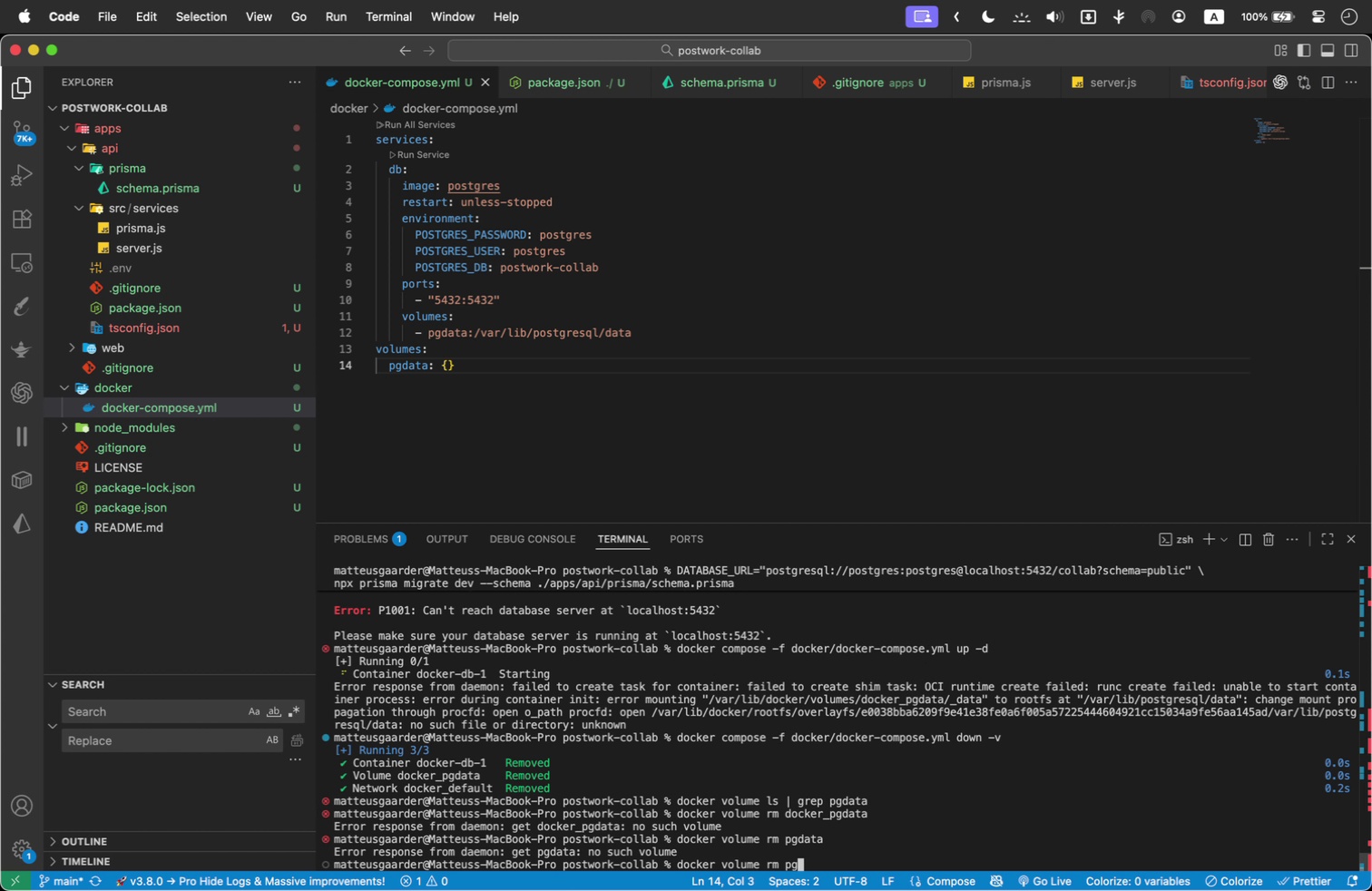 
key(Shift+Backspace)
 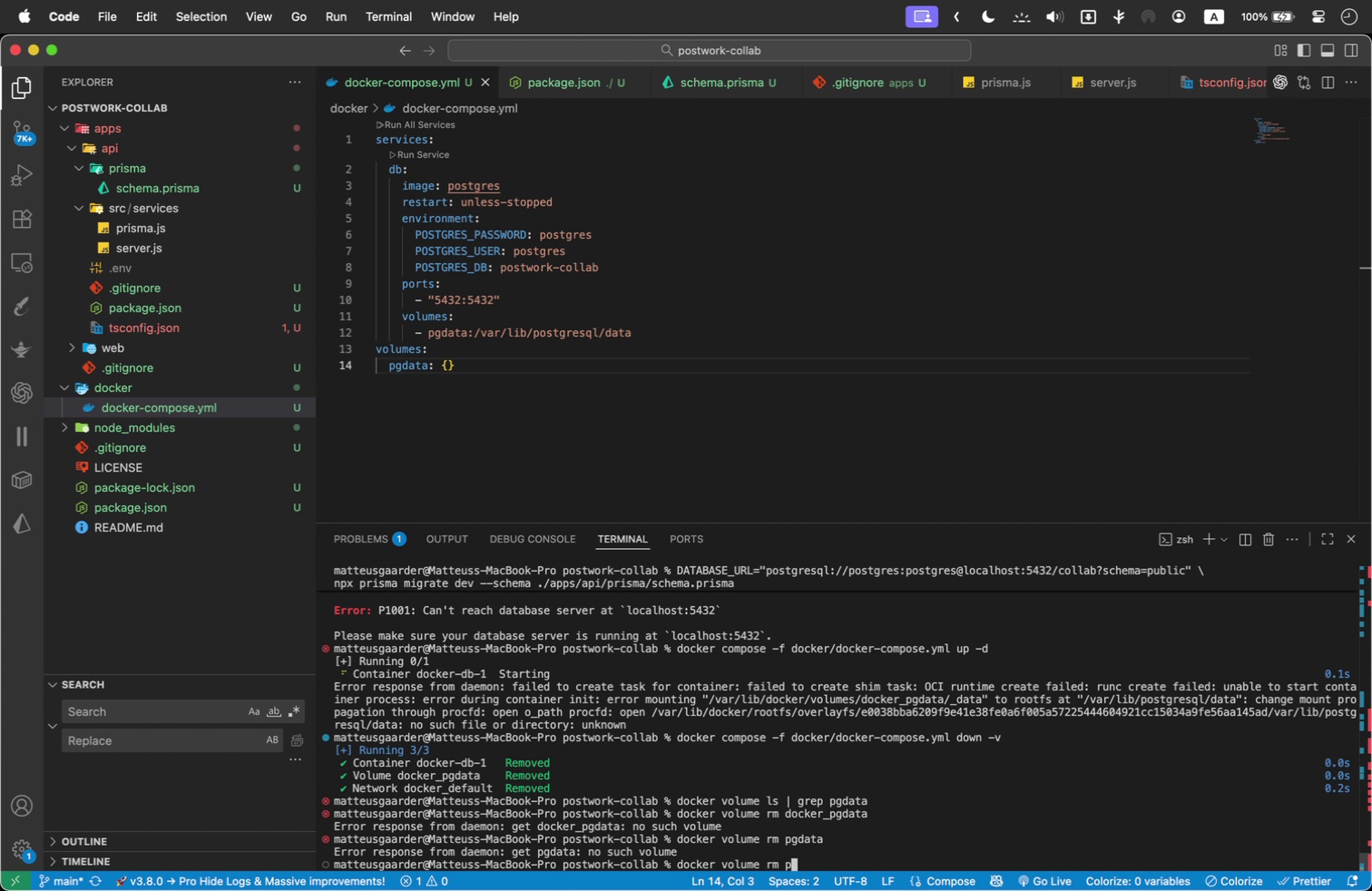 
key(Shift+Backspace)
 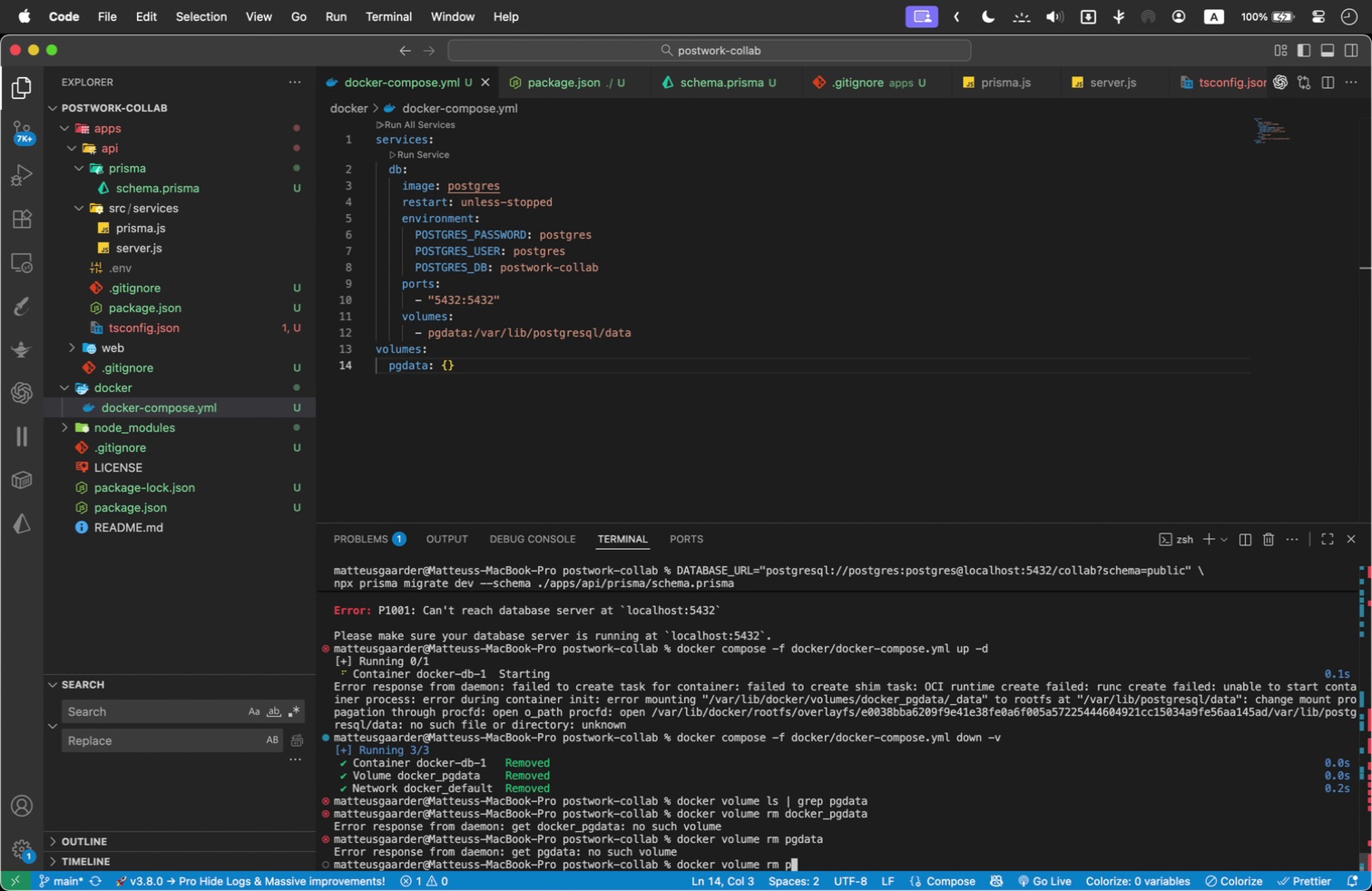 
key(Shift+Backspace)
 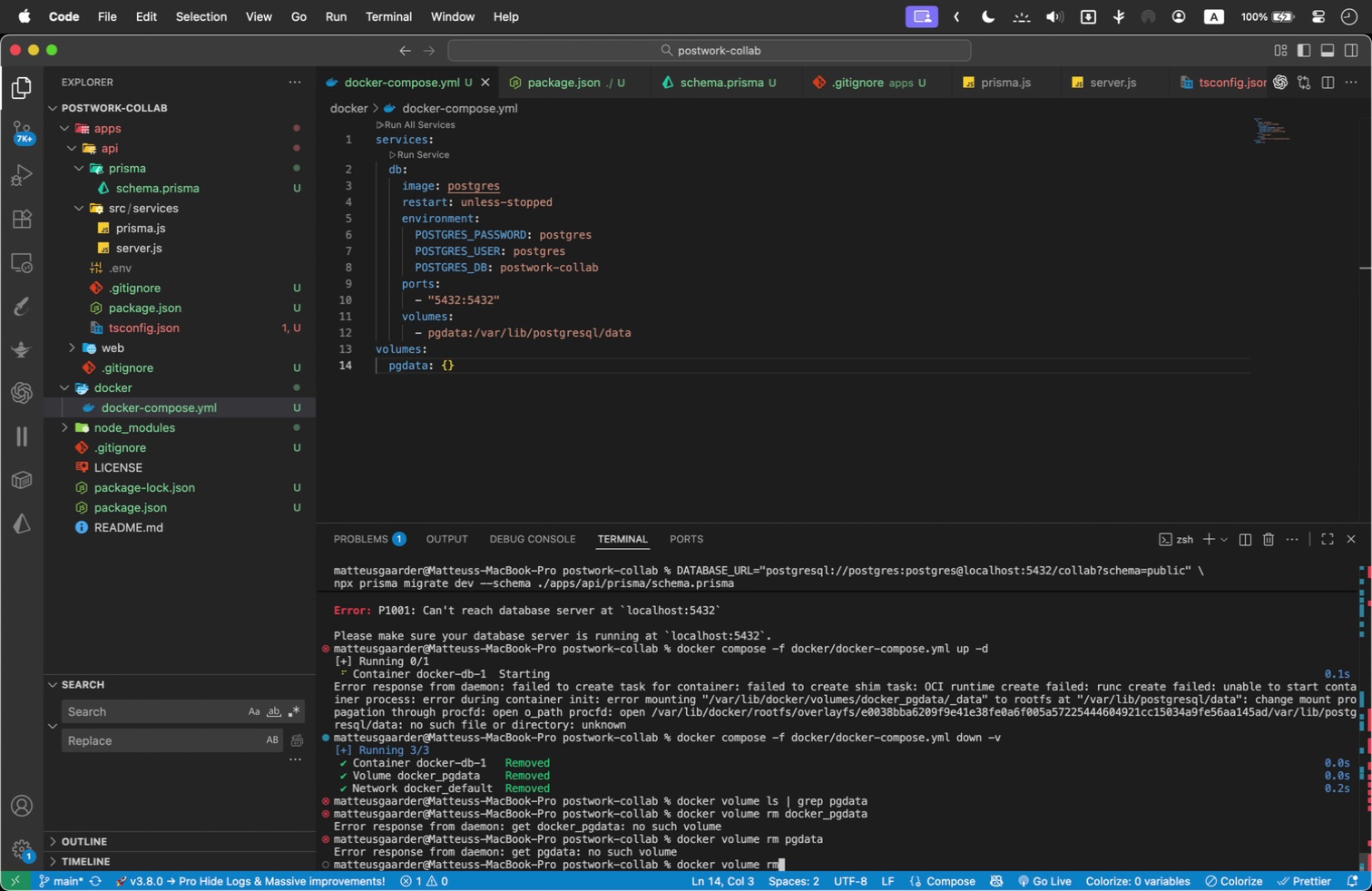 
key(Shift+Backspace)
 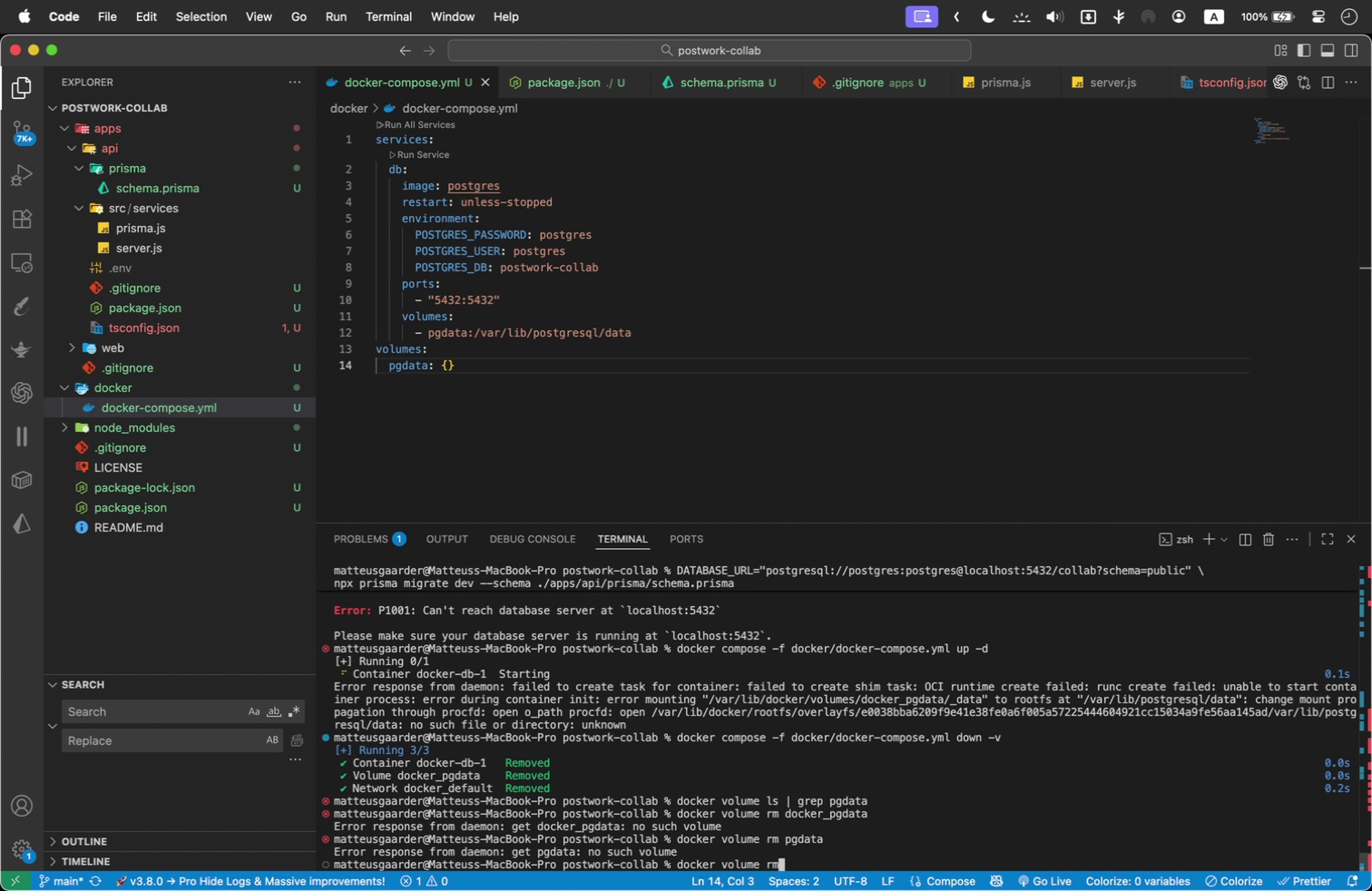 
key(Shift+Space)
 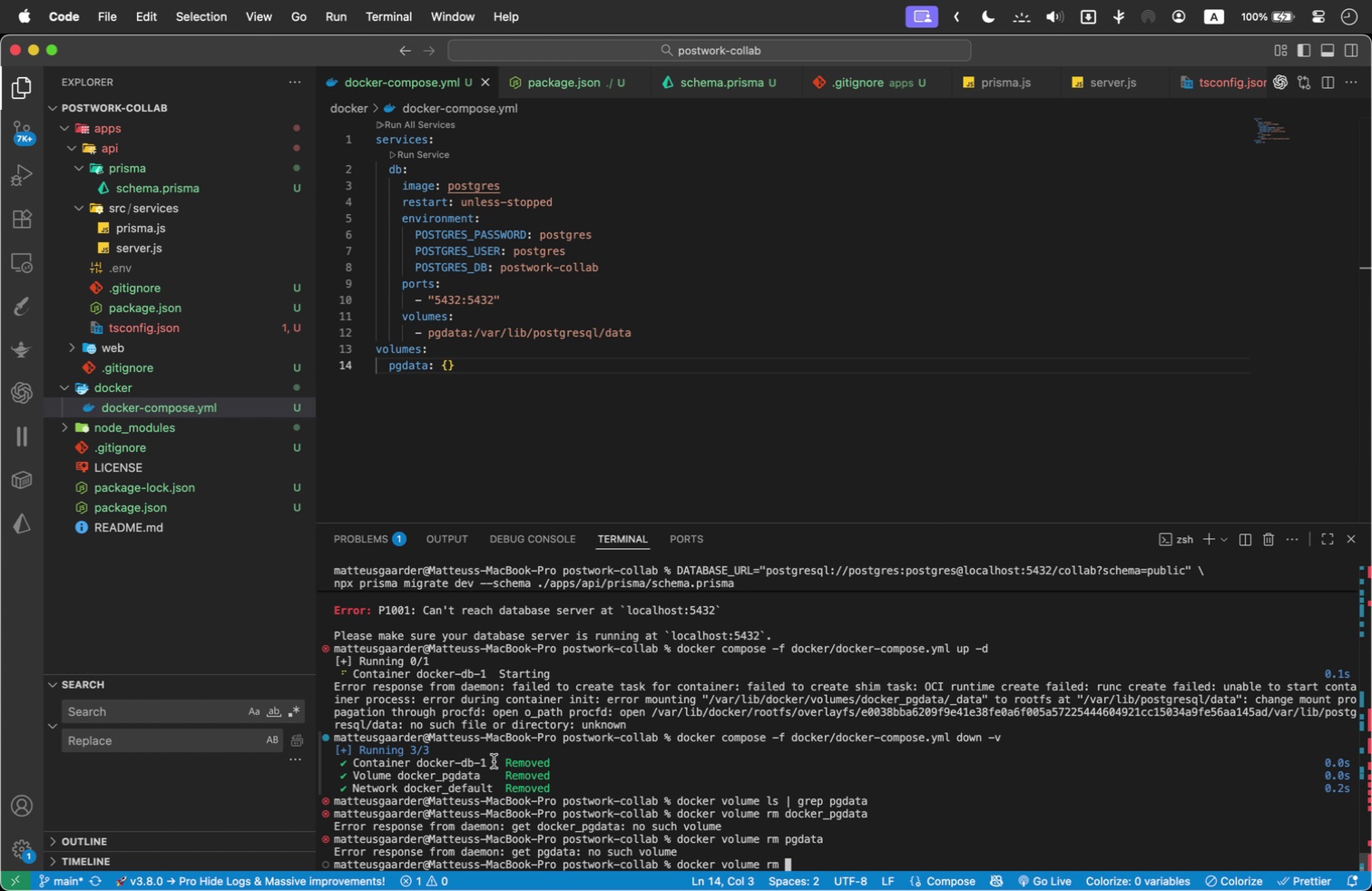 
left_click_drag(start_coordinate=[485, 776], to_coordinate=[406, 776])
 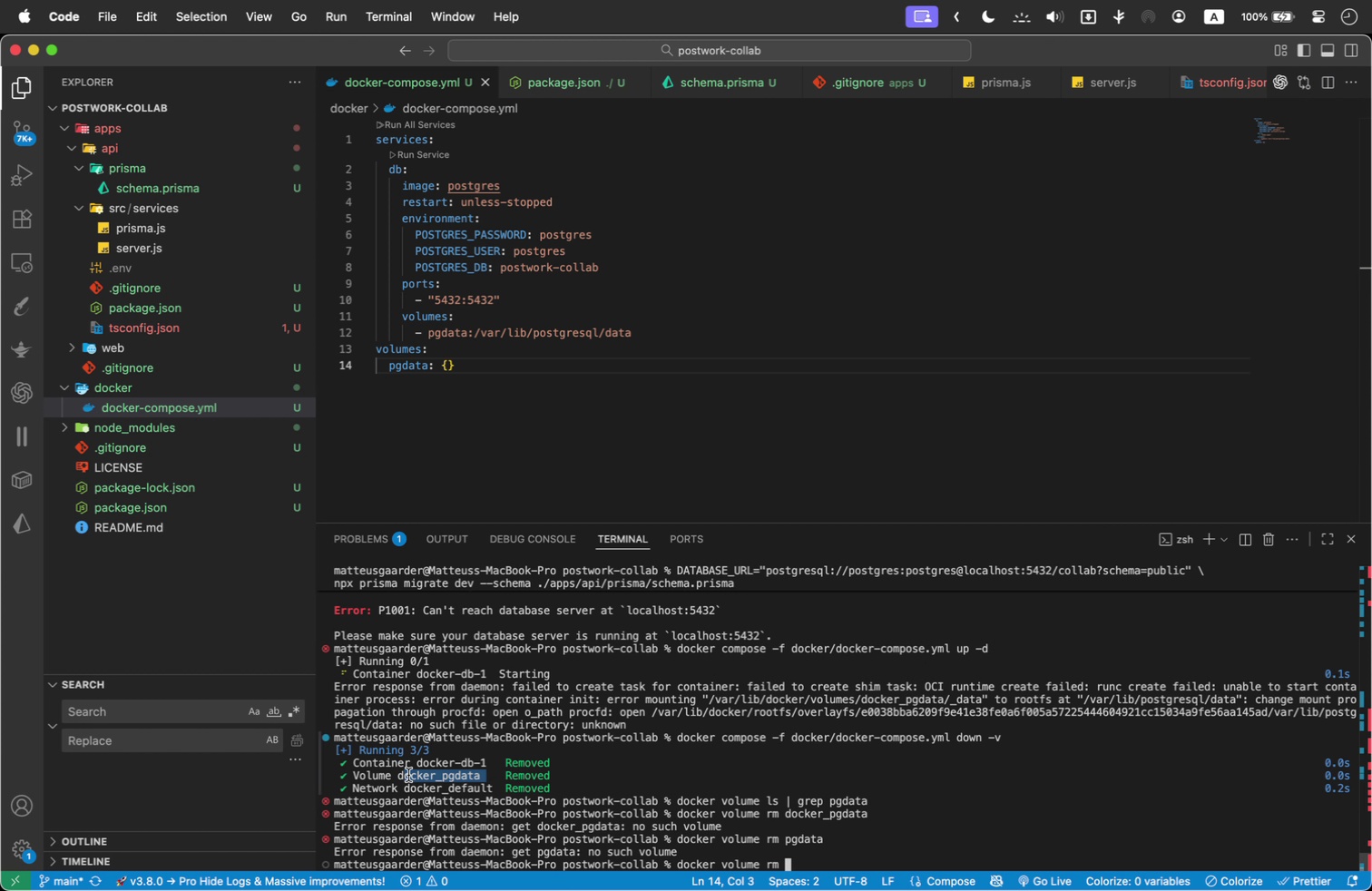 
left_click([679, 802])
 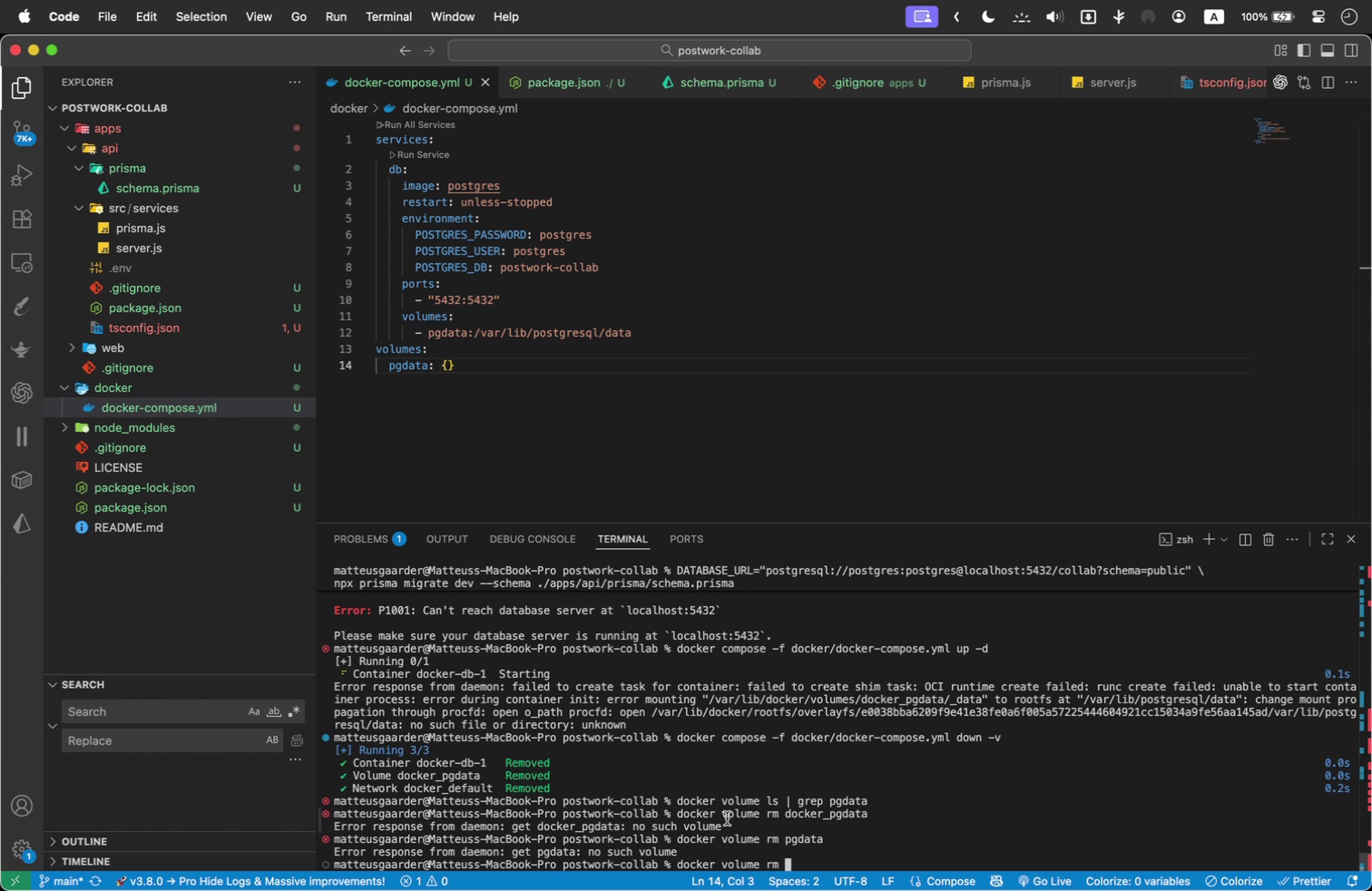 
key(Meta+Shift+CommandLeft)
 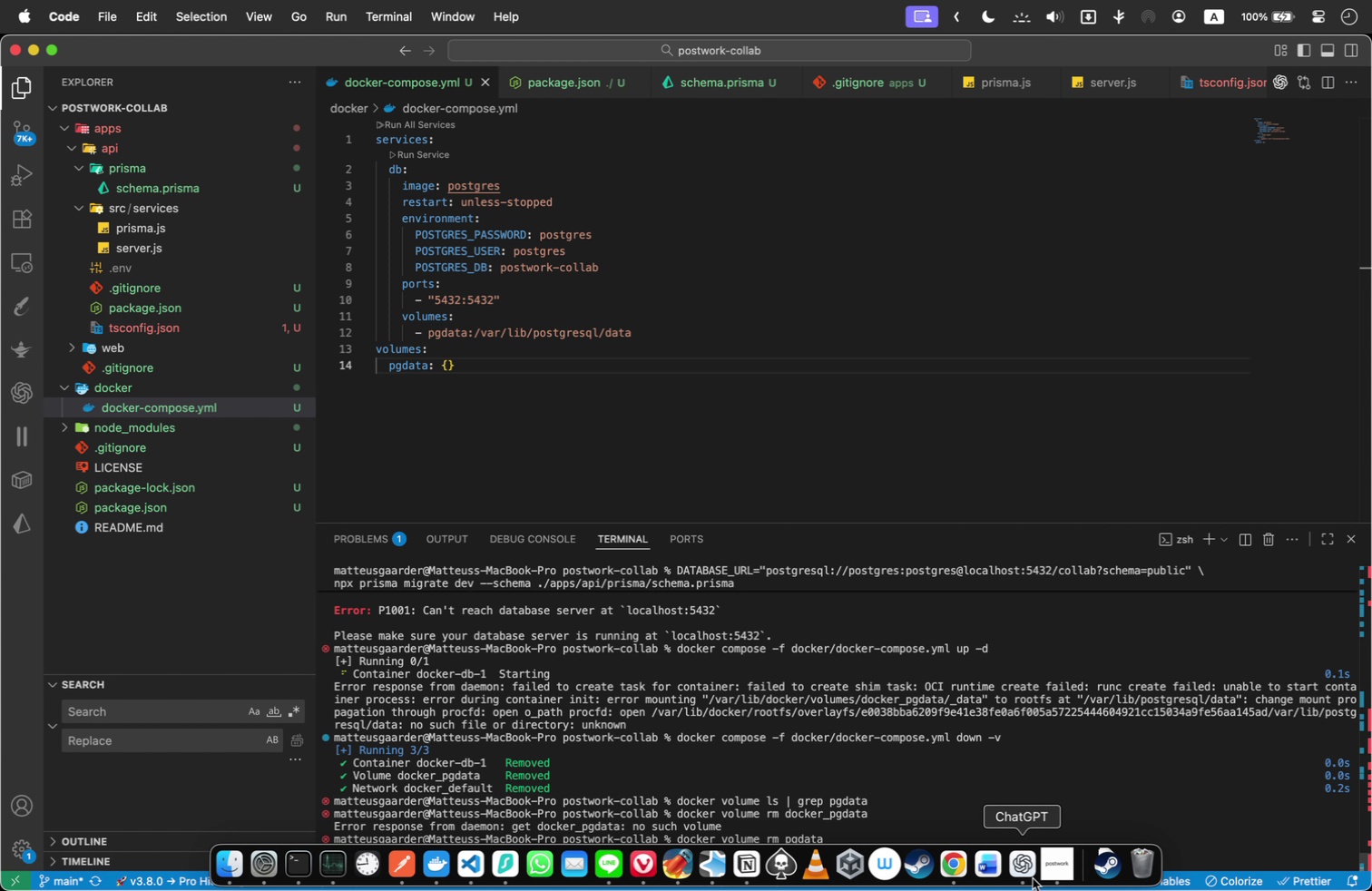 
key(Meta+Shift+Tab)
 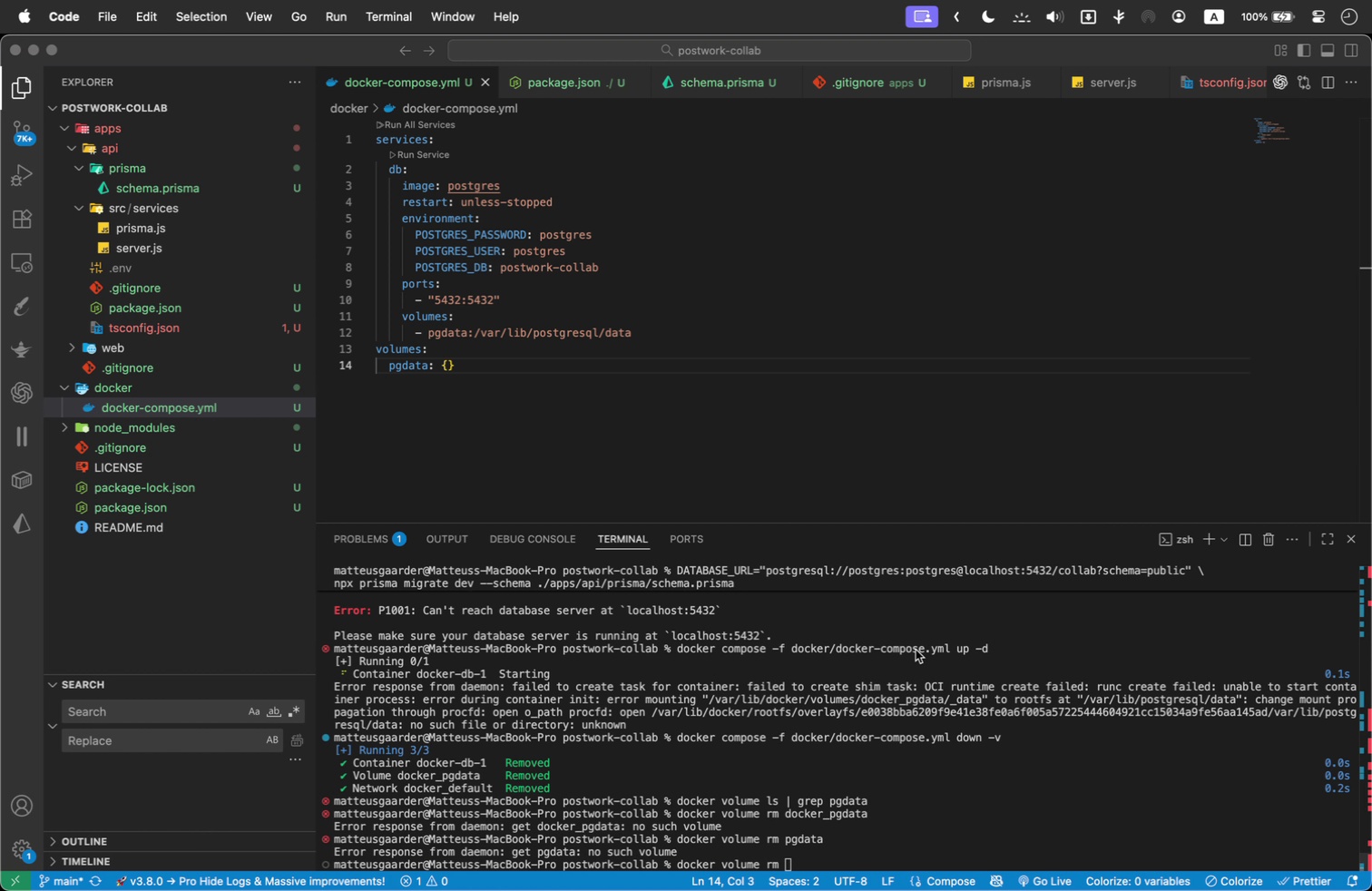 
left_click_drag(start_coordinate=[910, 601], to_coordinate=[743, 593])
 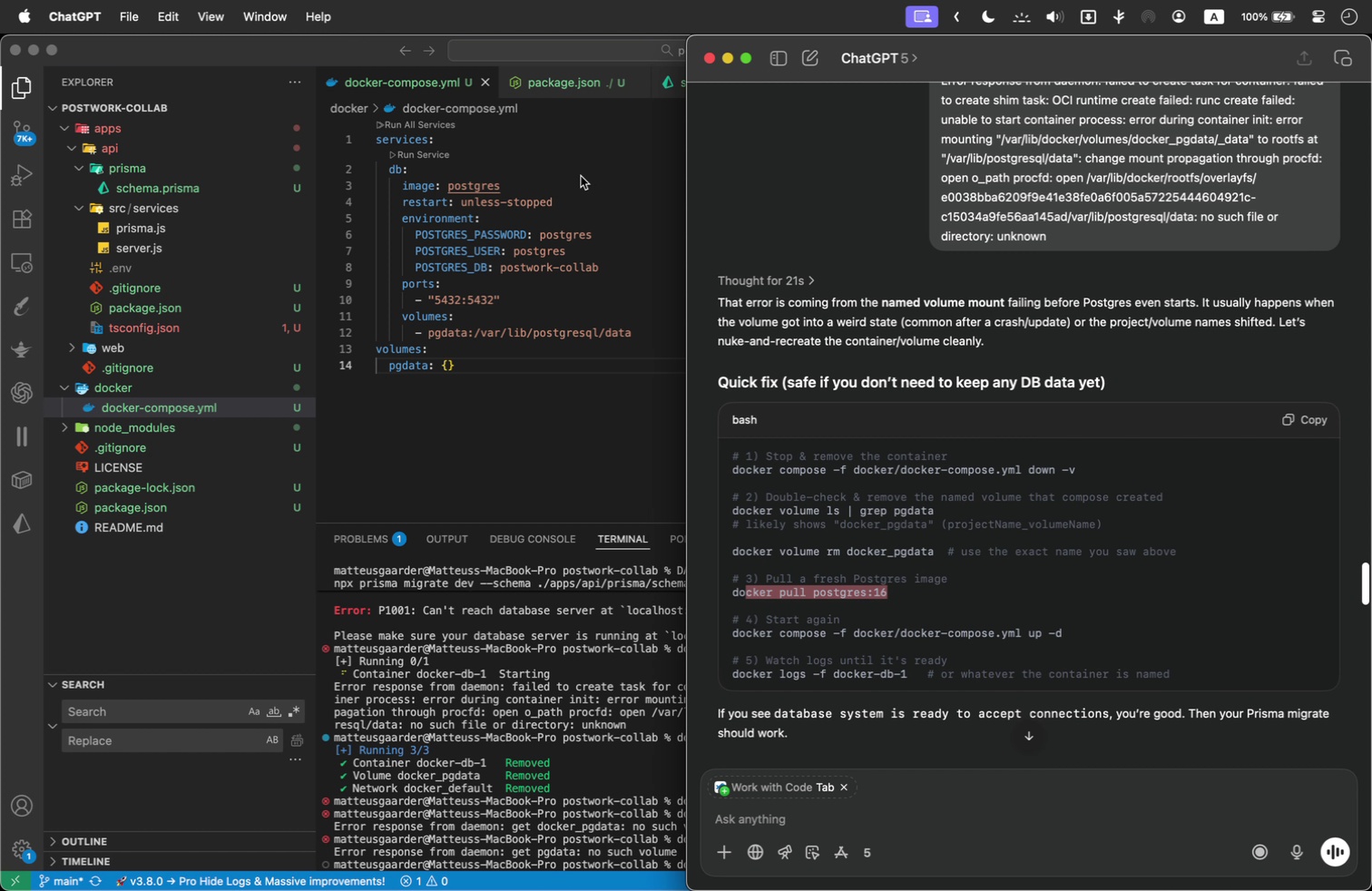 
left_click([570, 165])
 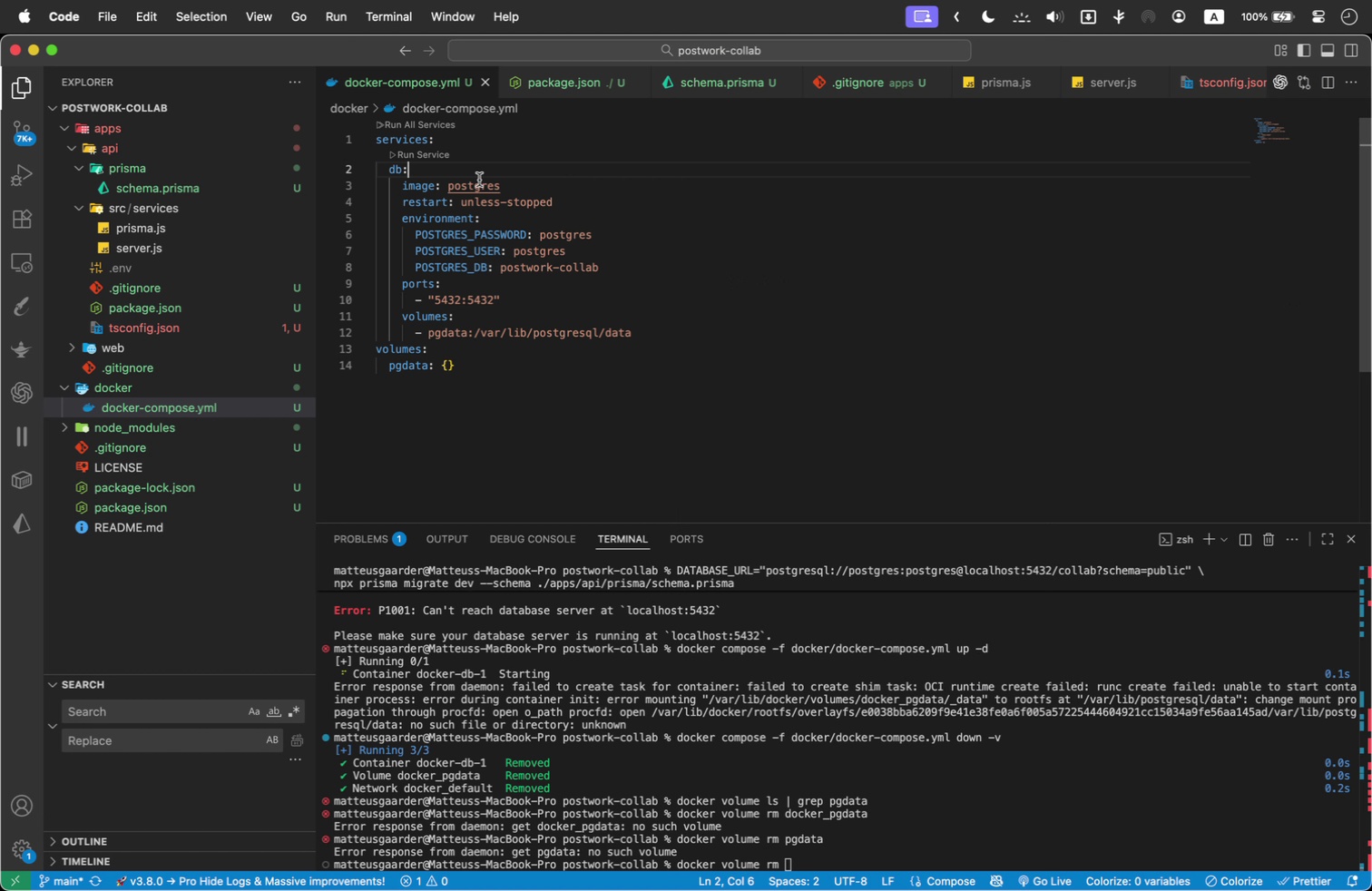 
double_click([506, 190])
 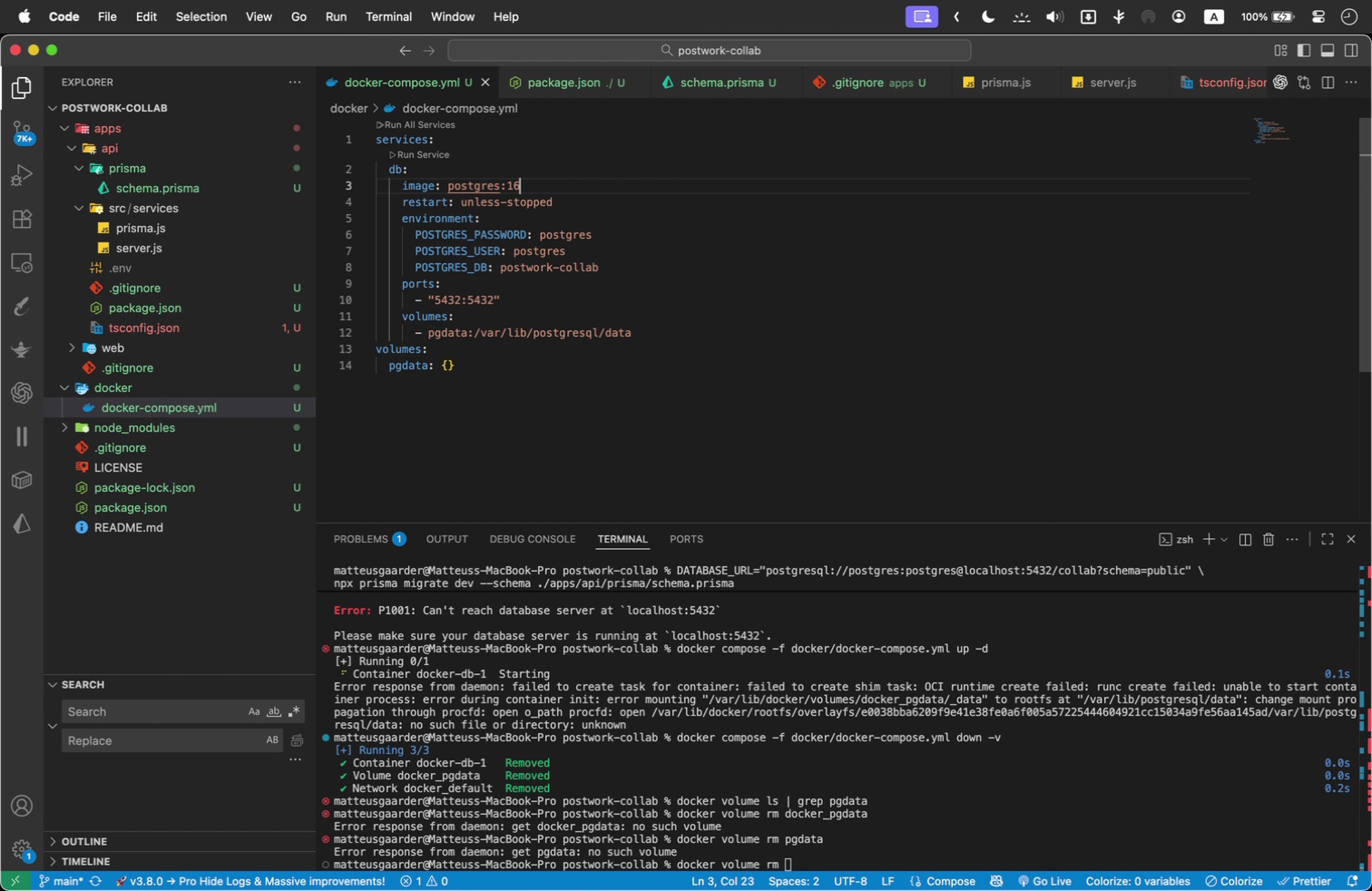 
type(:!^)
 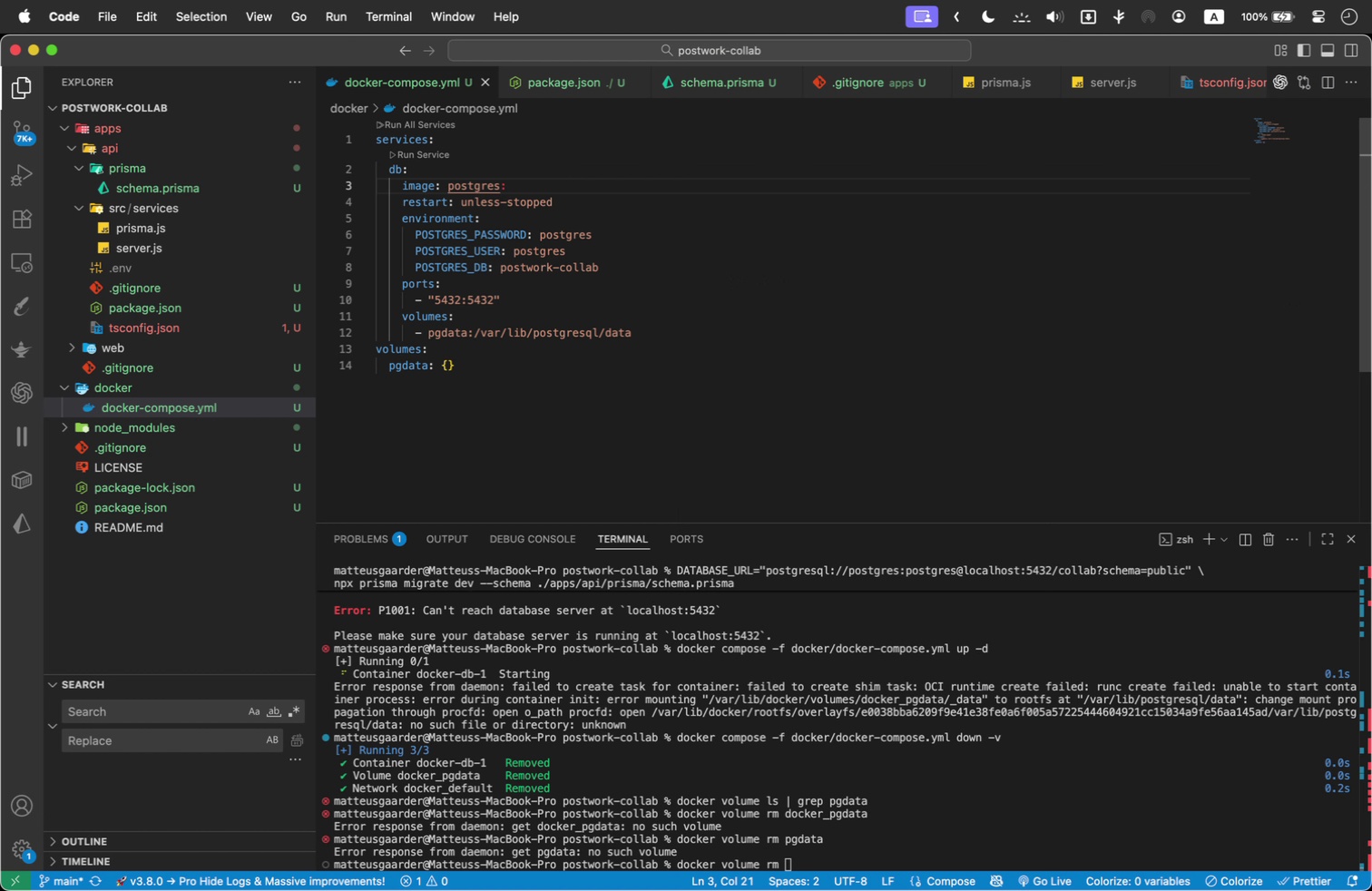 
key(Meta+Shift+CommandLeft)
 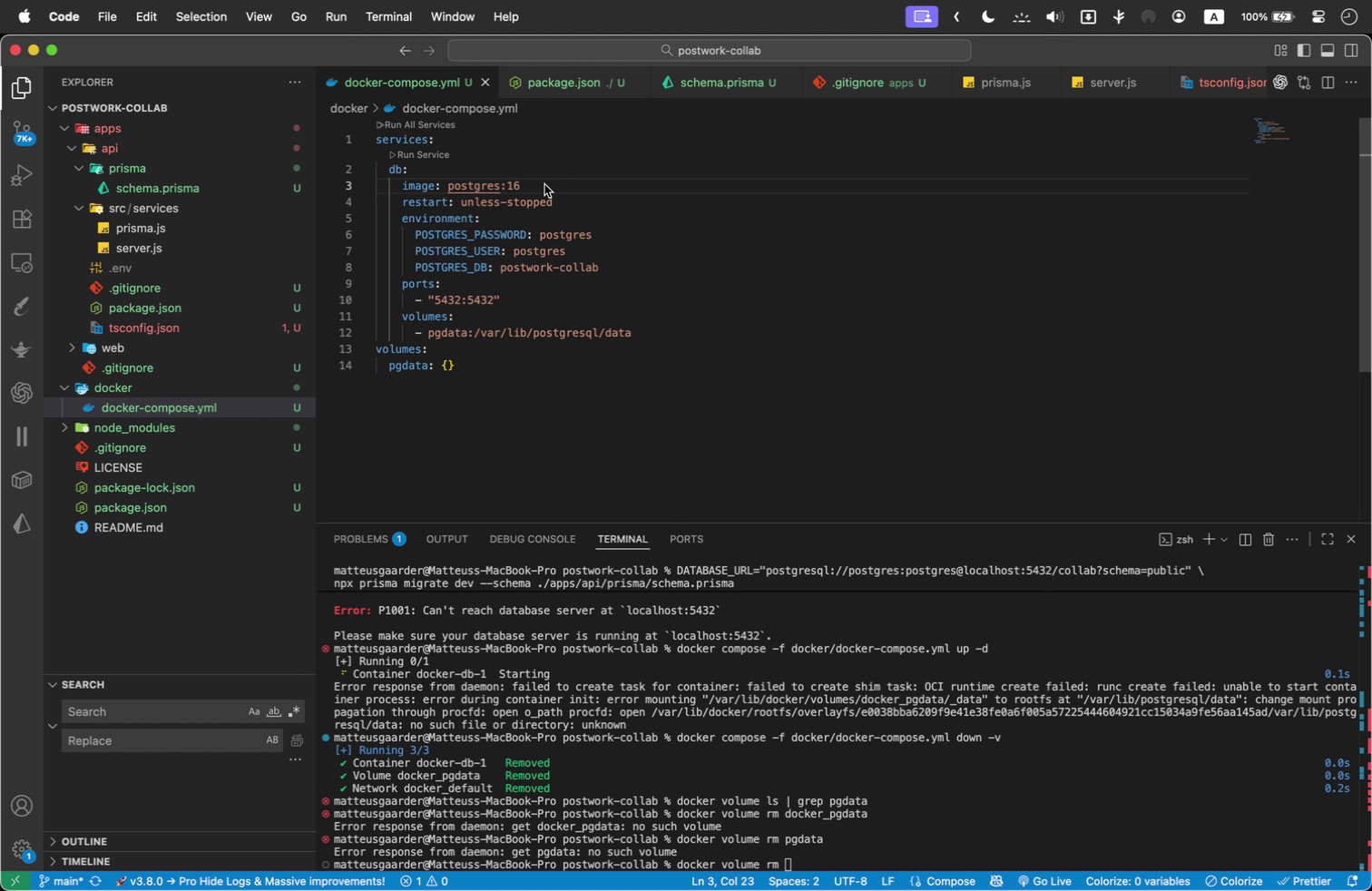 
key(Meta+Shift+Tab)
 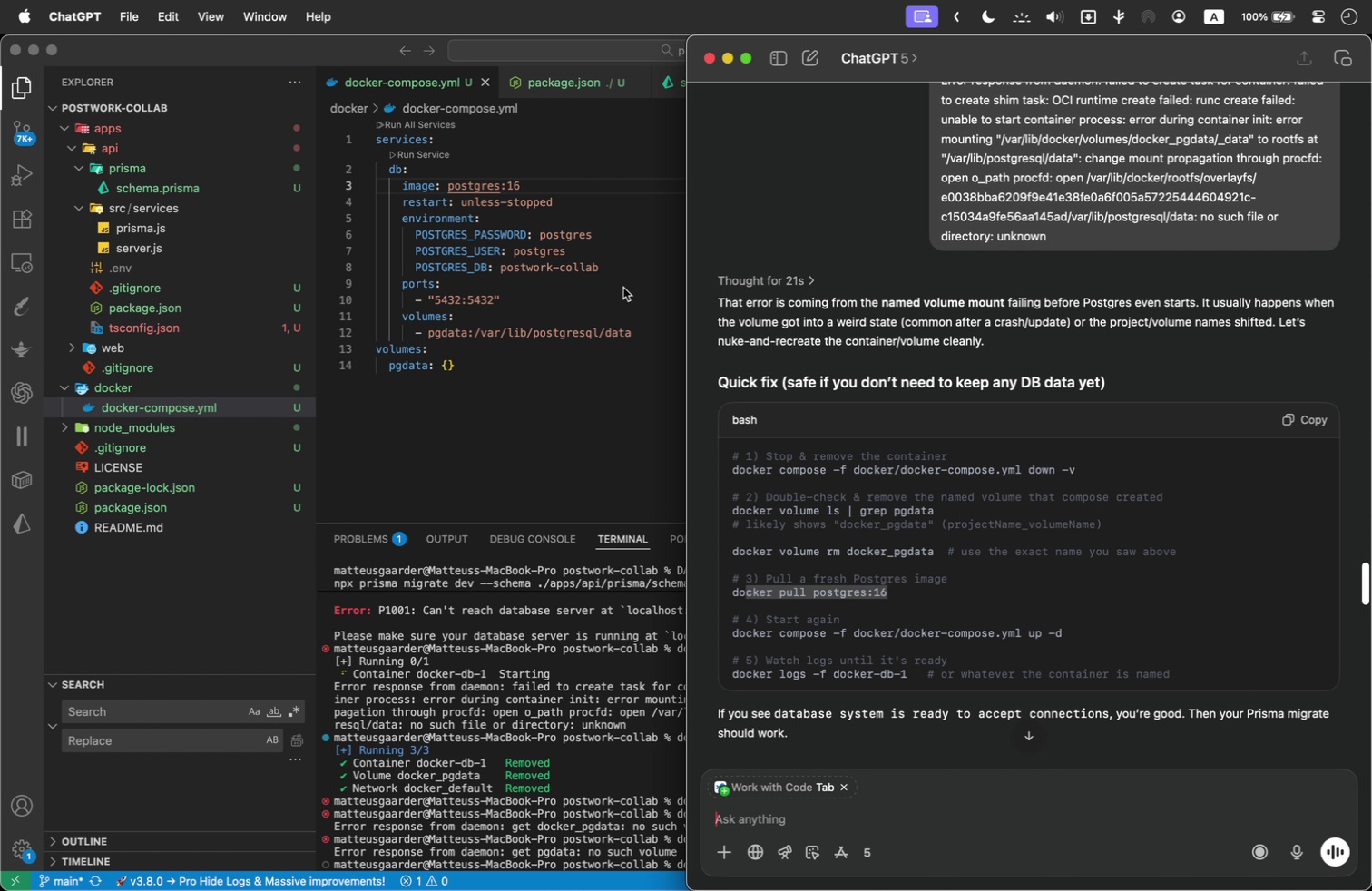 
left_click([852, 603])
 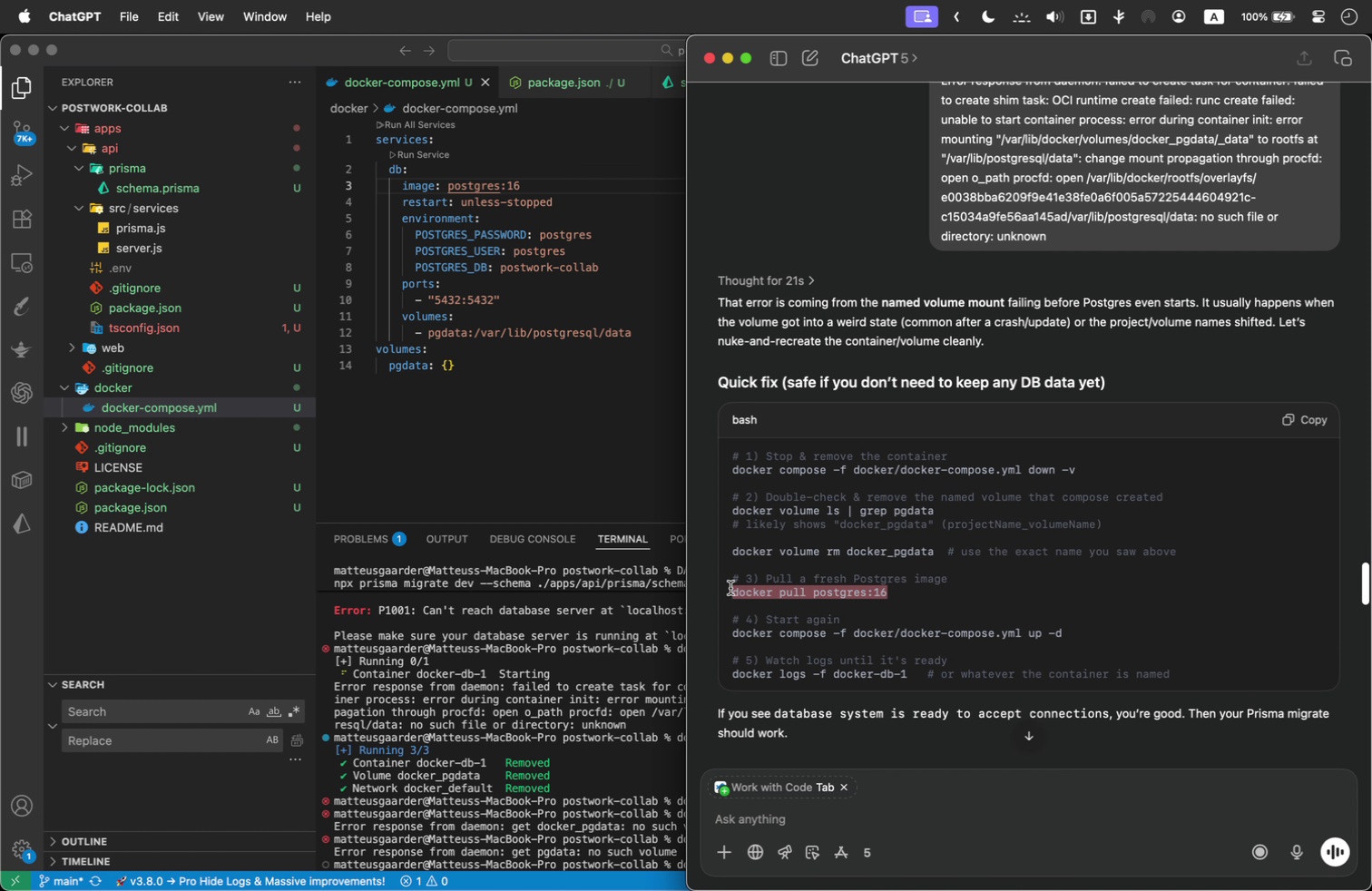 
left_click_drag(start_coordinate=[902, 591], to_coordinate=[719, 588])
 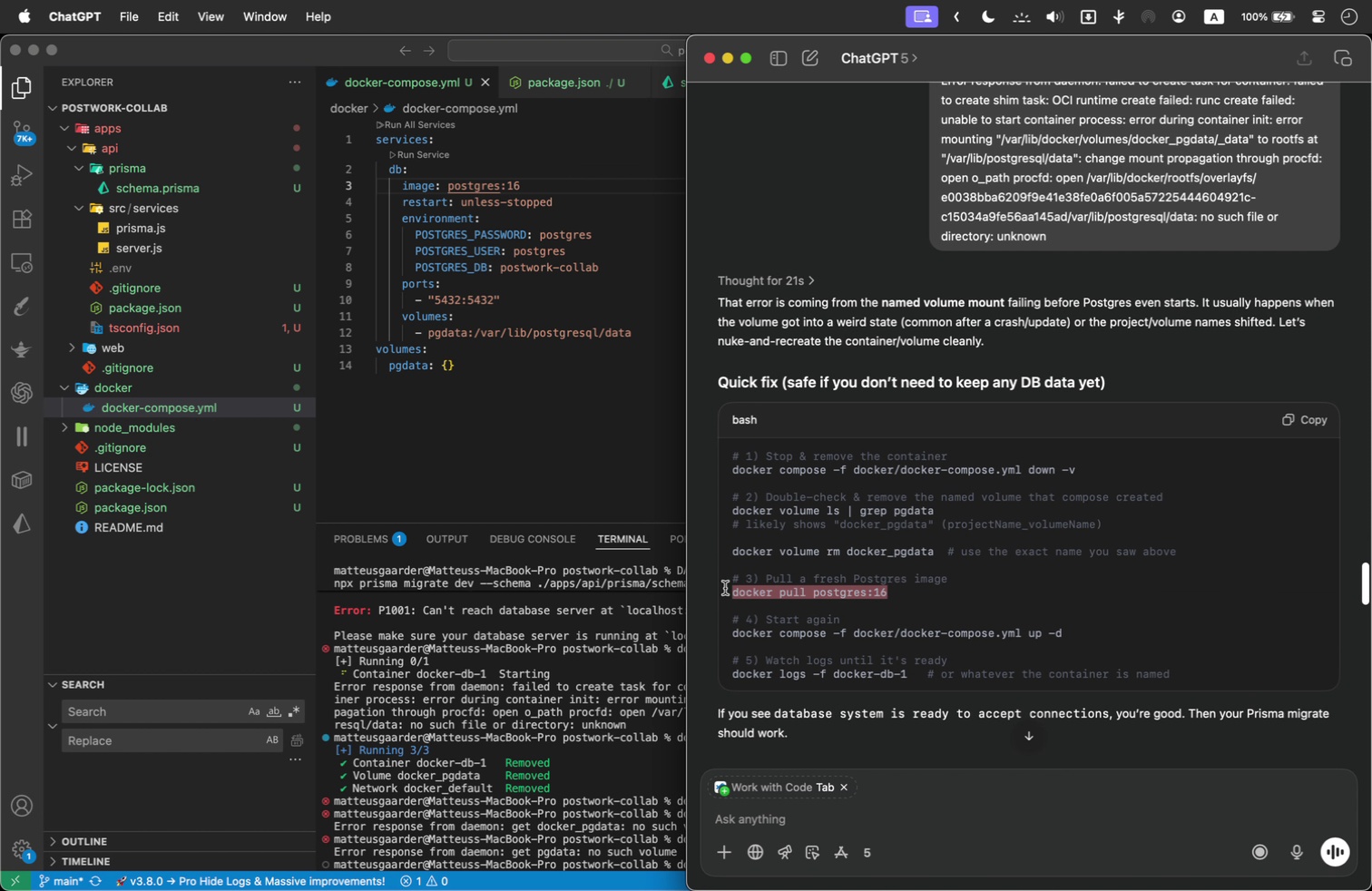 
key(Meta+Shift+C)
 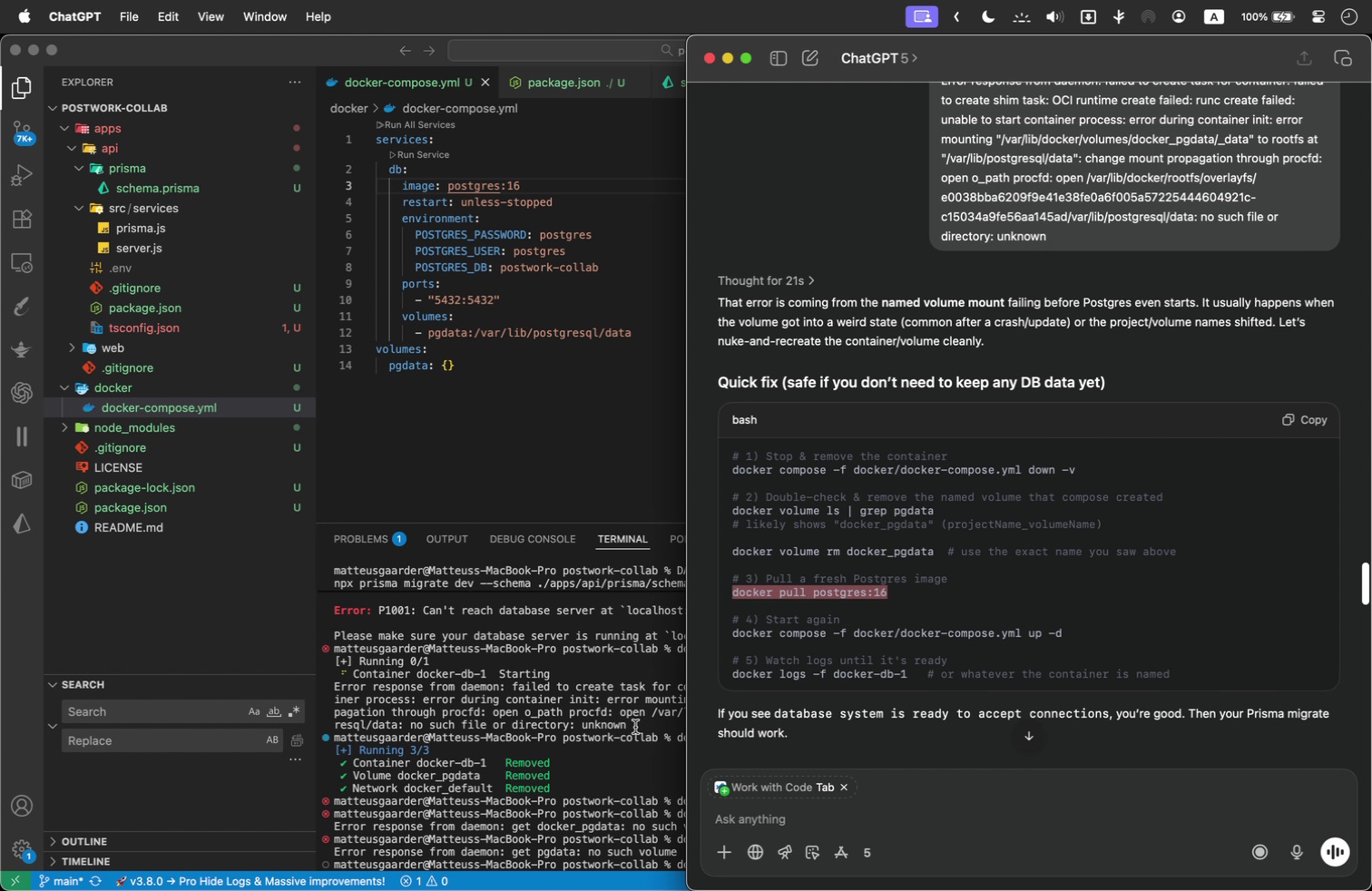 
left_click([635, 727])
 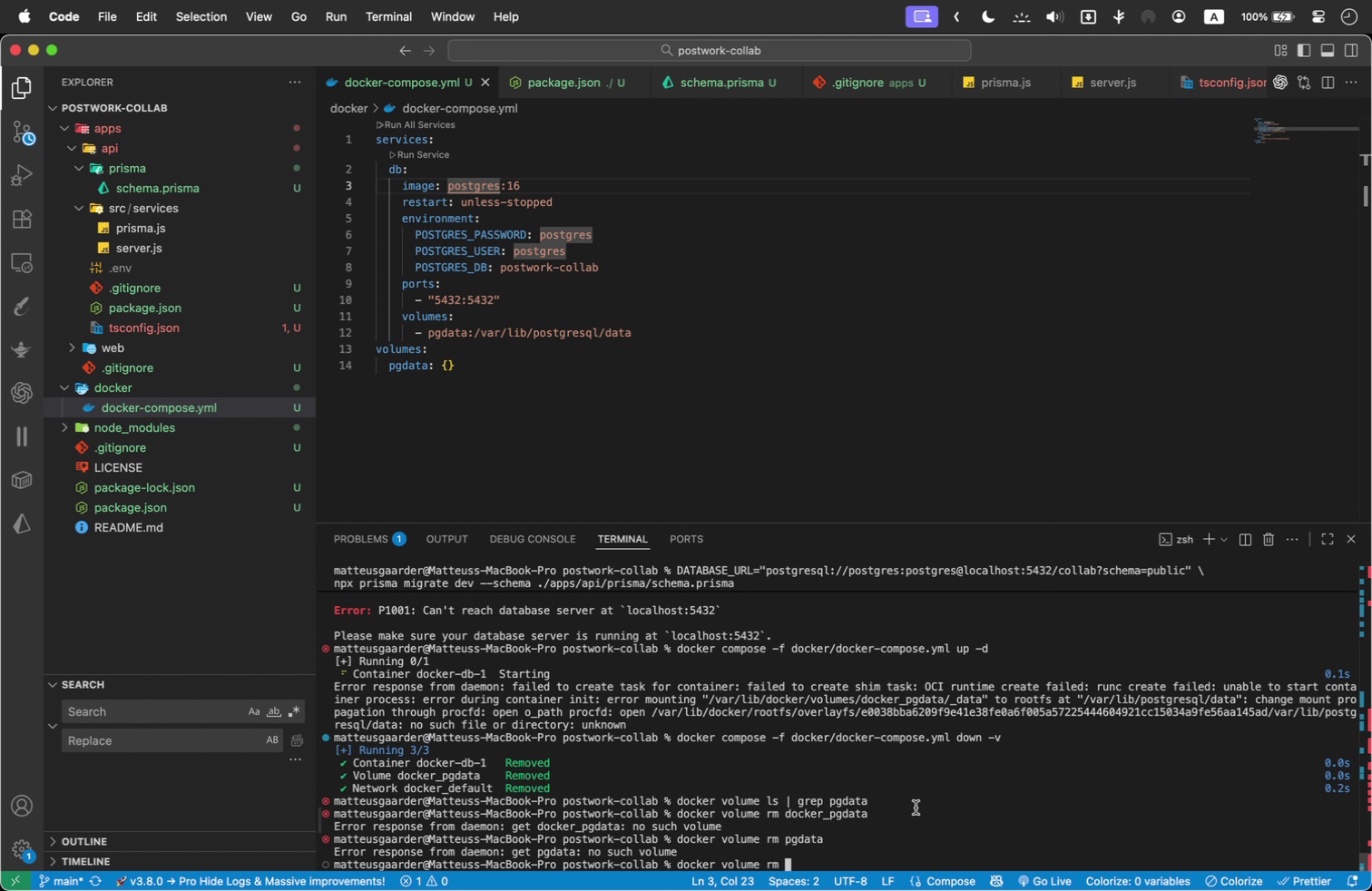 
double_click([916, 808])
 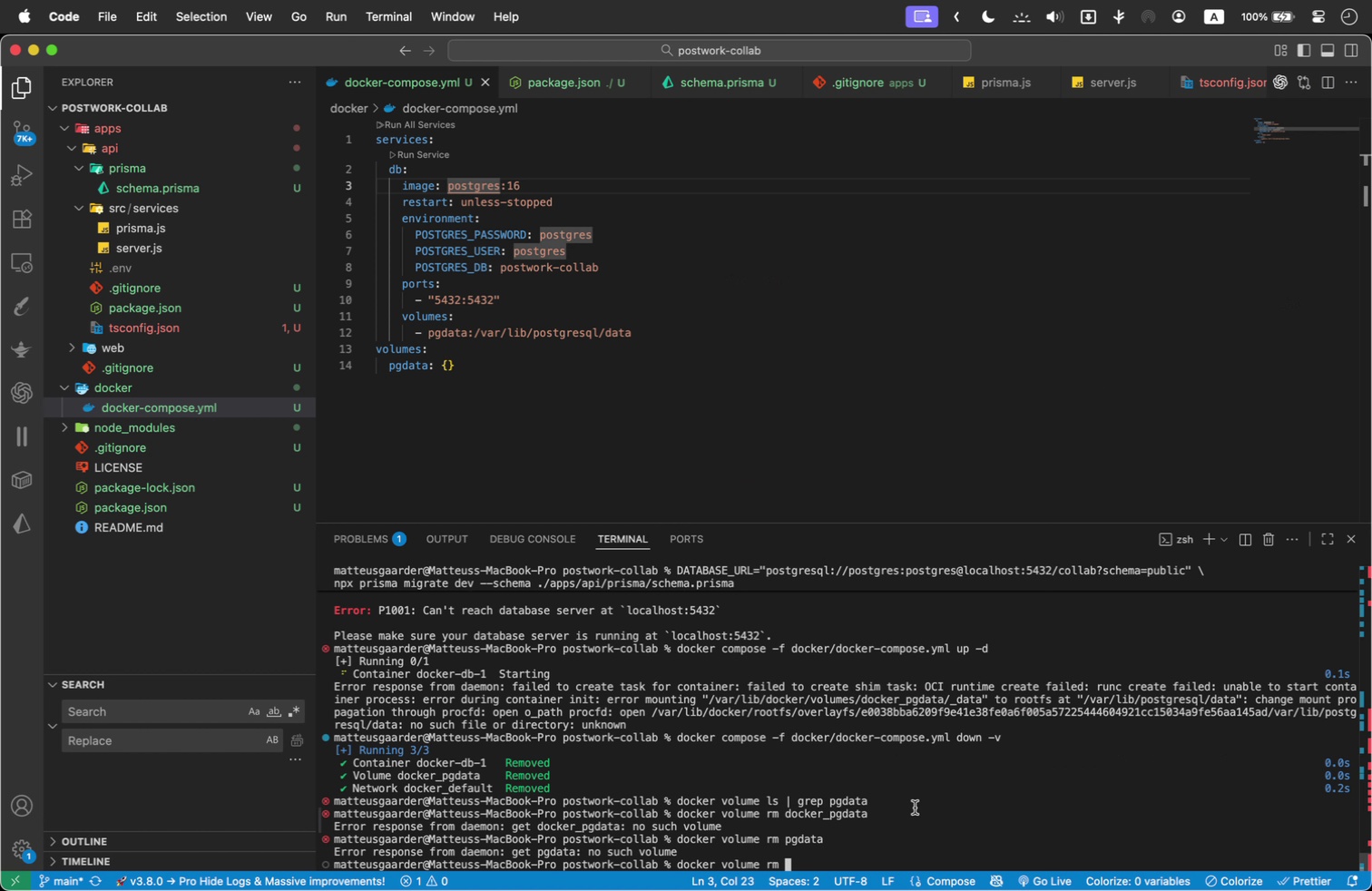 
key(Shift+Enter)
 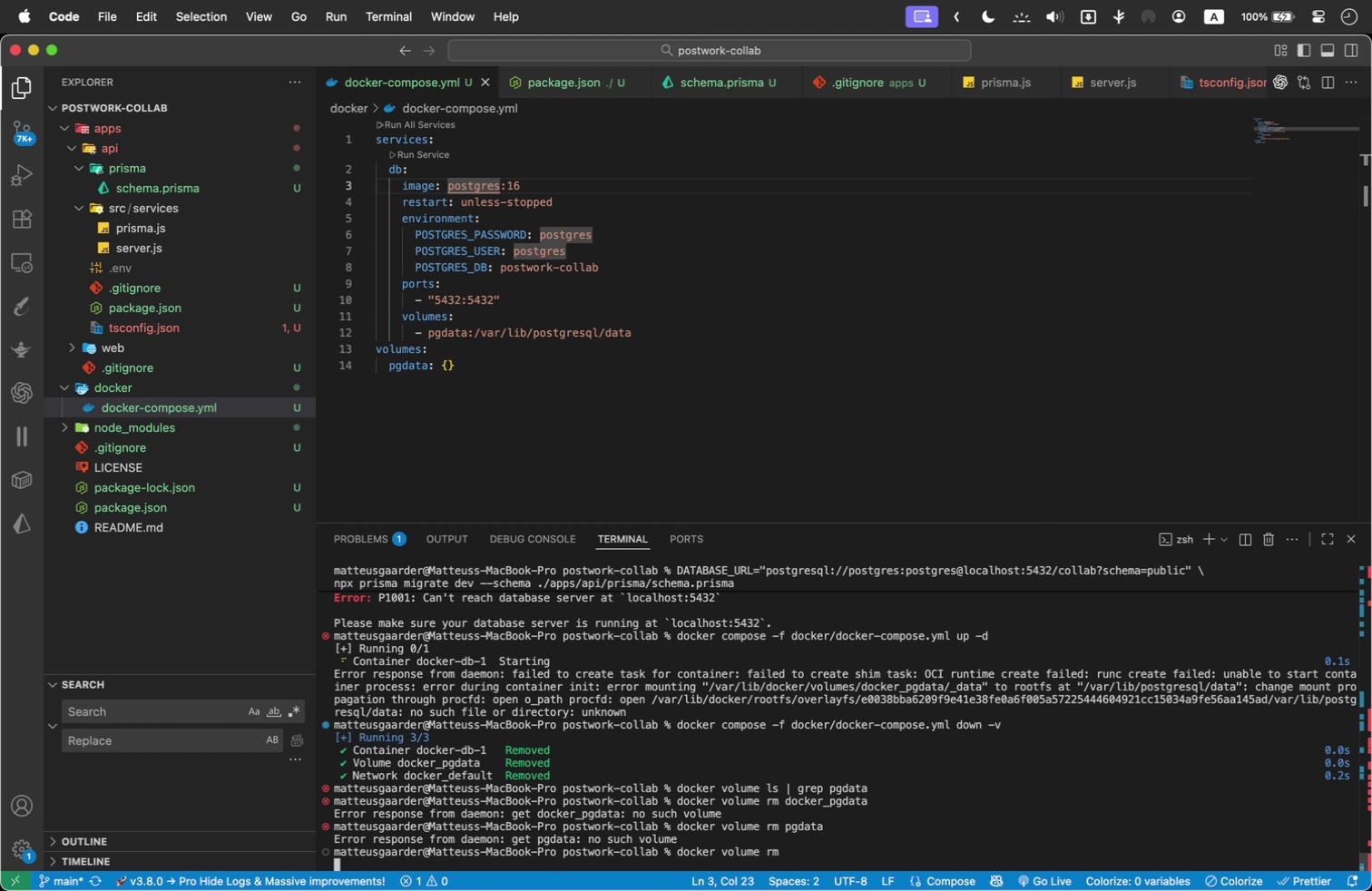 
key(Shift+Backspace)
 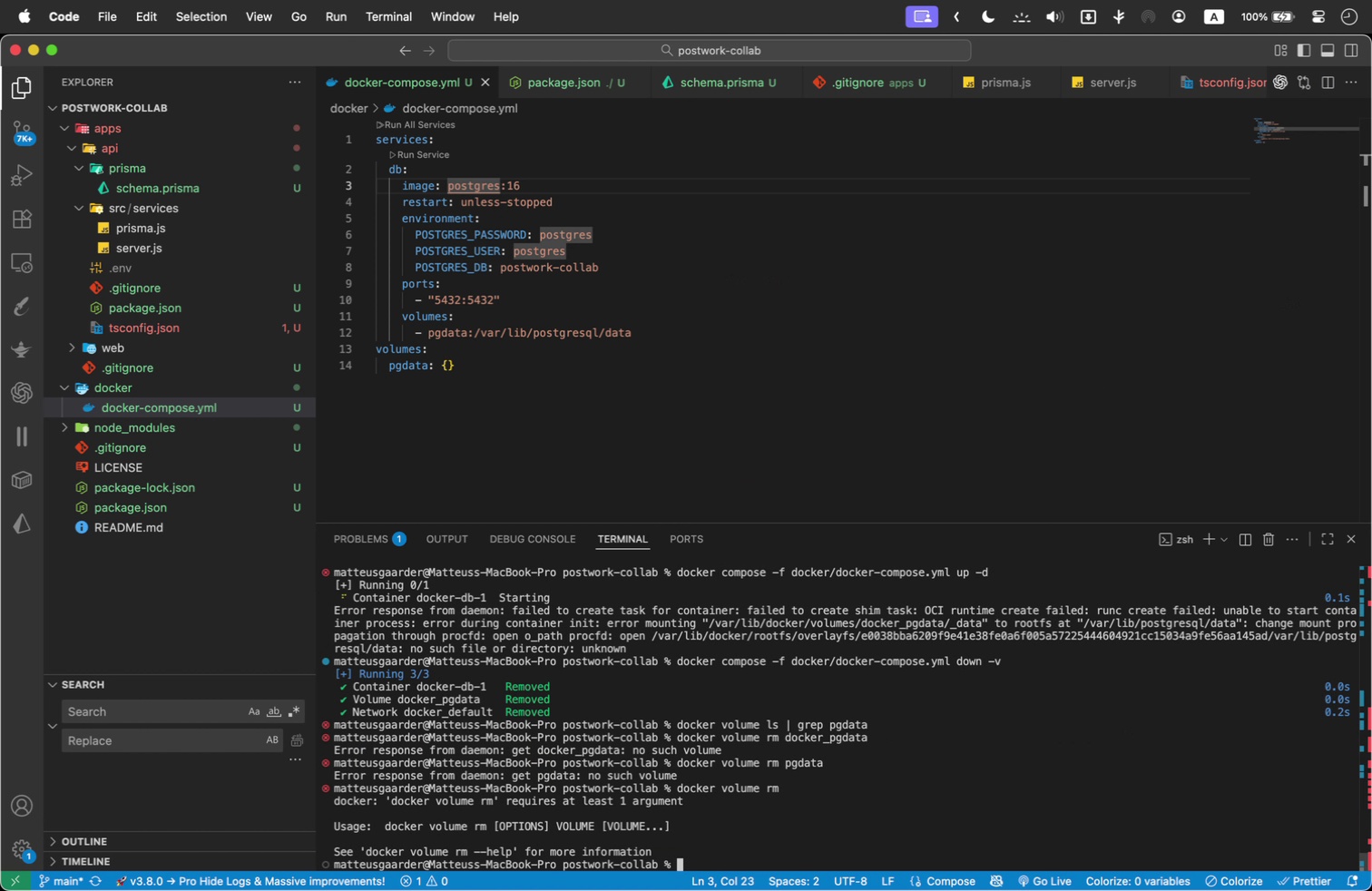 
hold_key(key=Backspace, duration=0.4)
 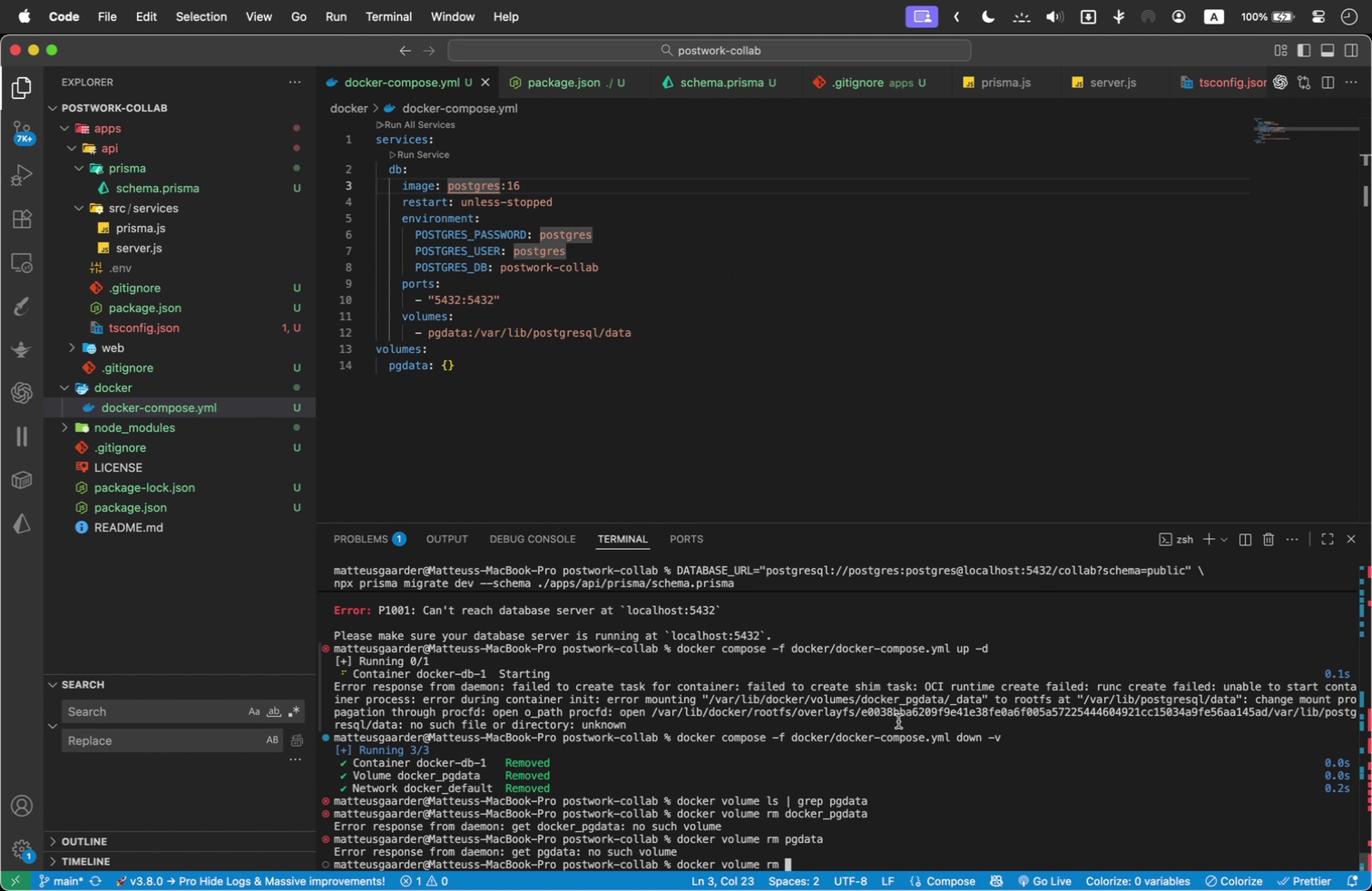 
key(Shift+Backspace)
 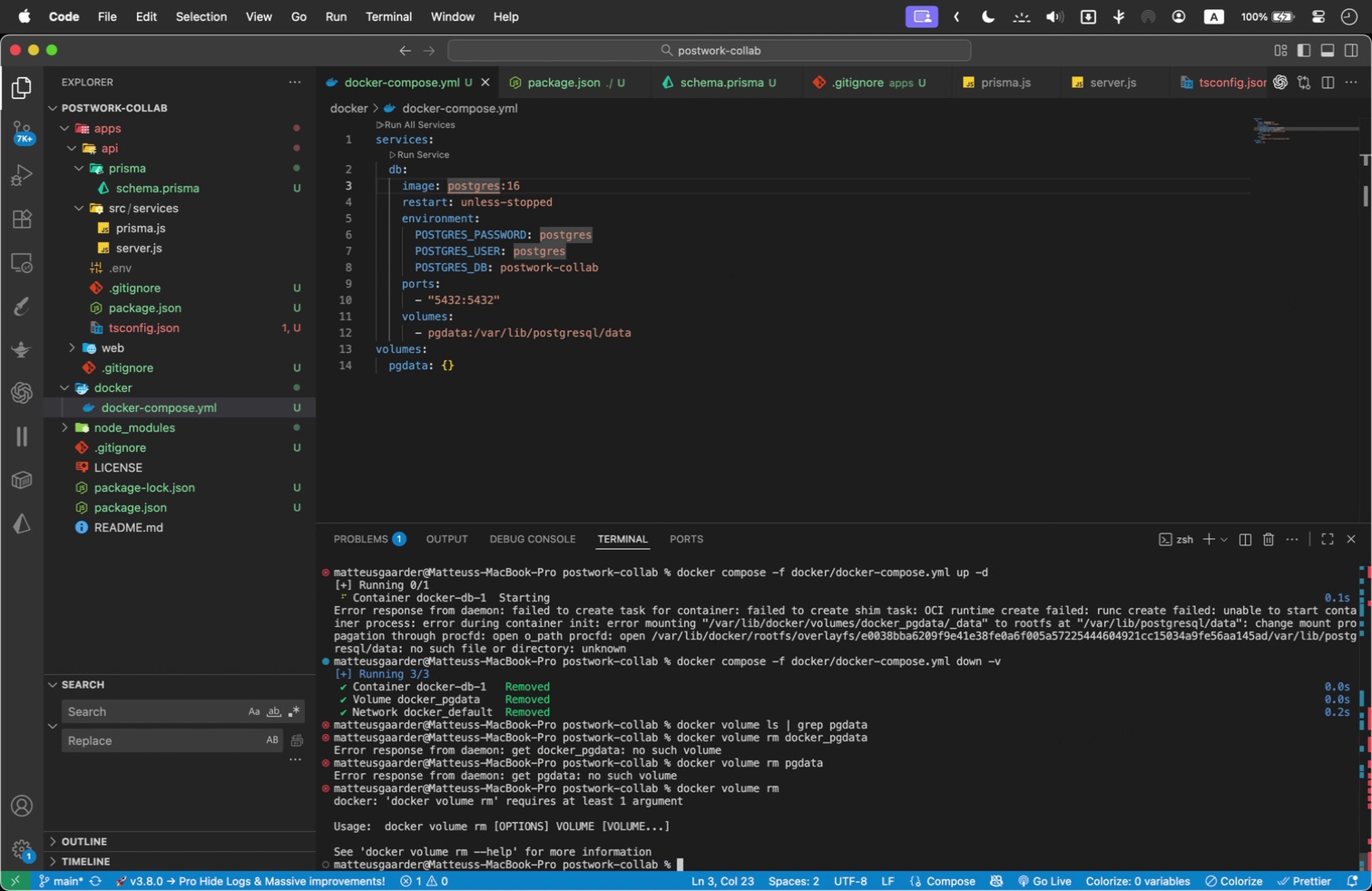 
key(Meta+Shift+V)
 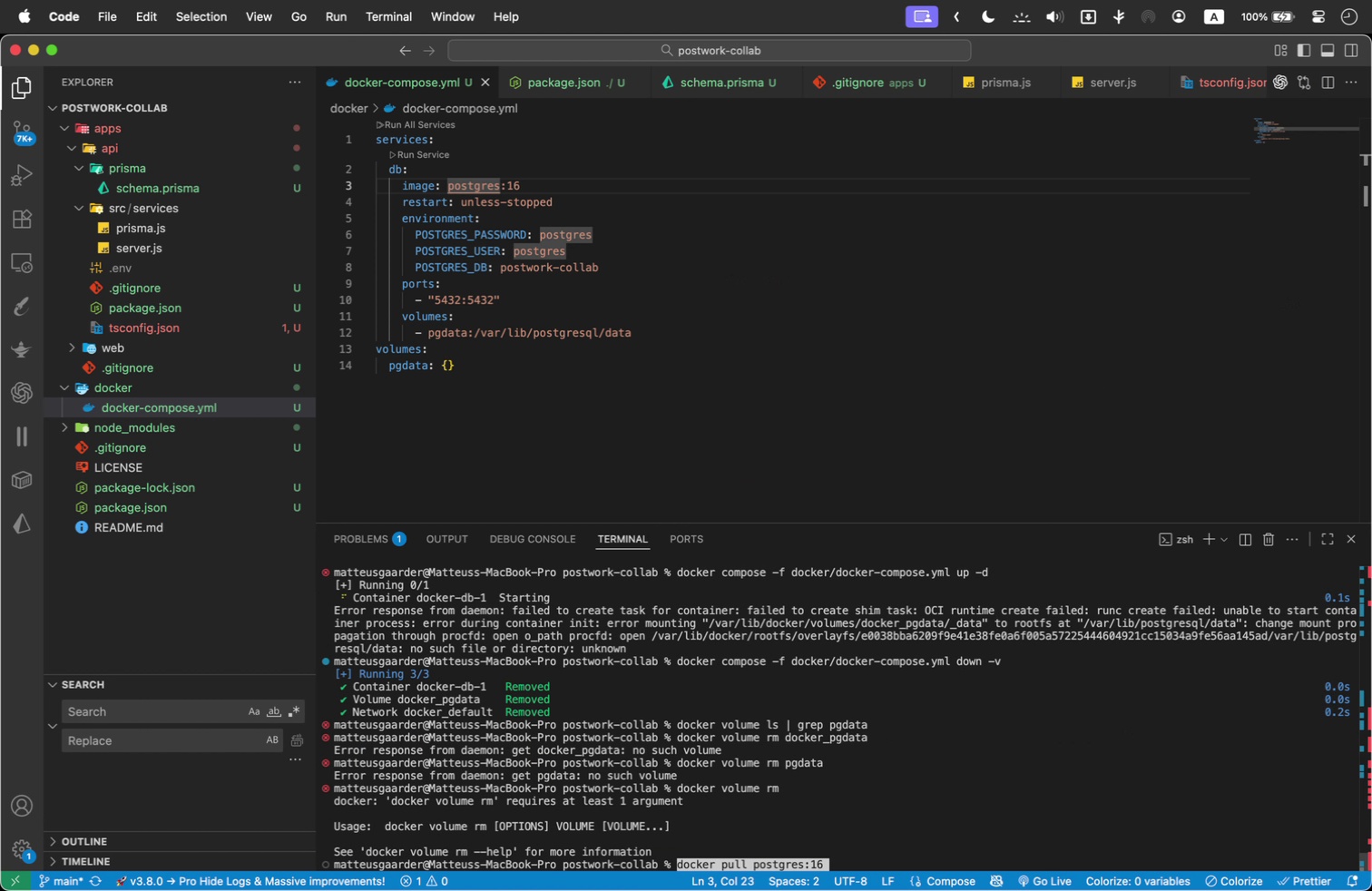 
key(Shift+Enter)
 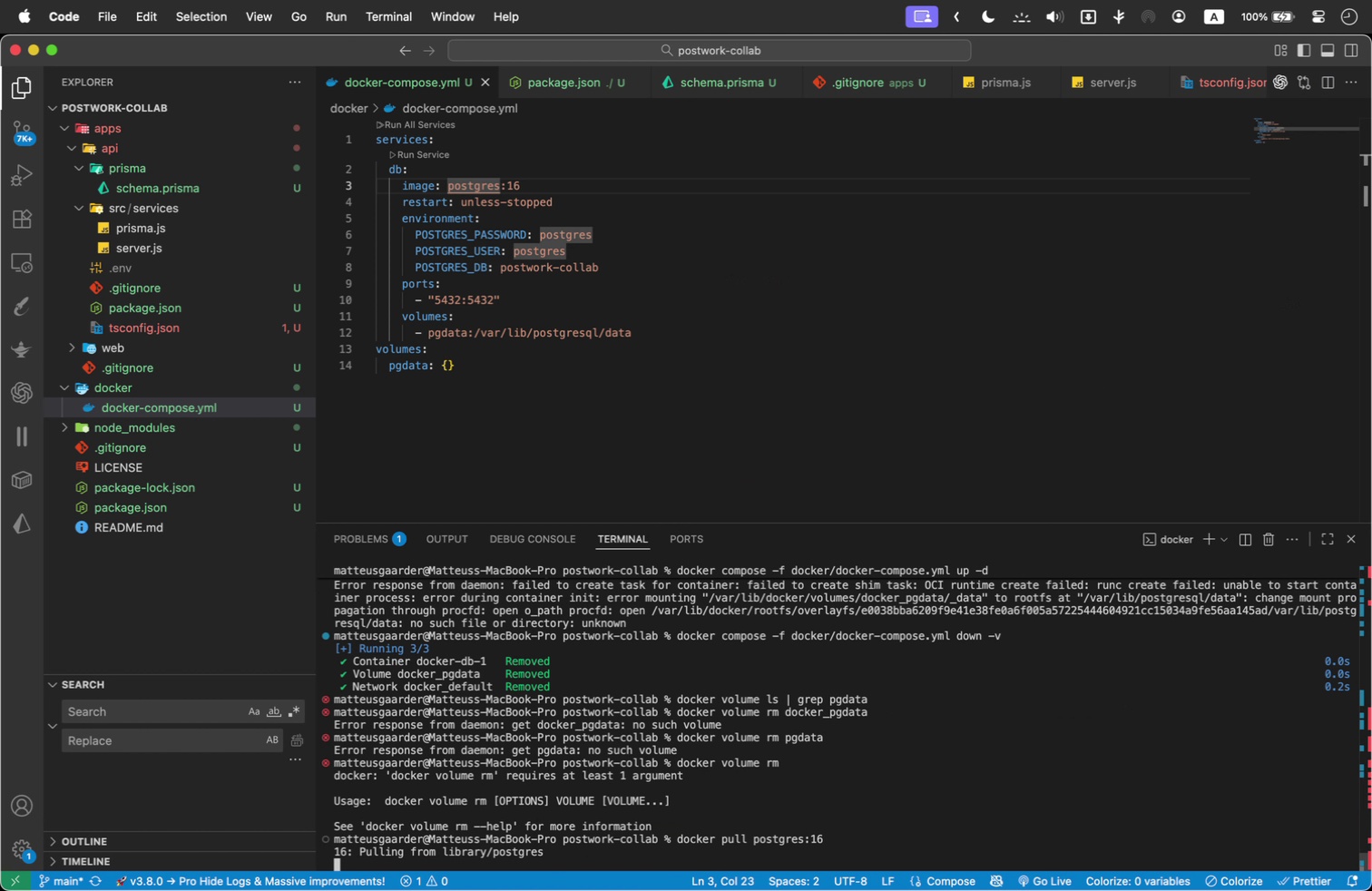 
key(Meta+Shift+Tab)
 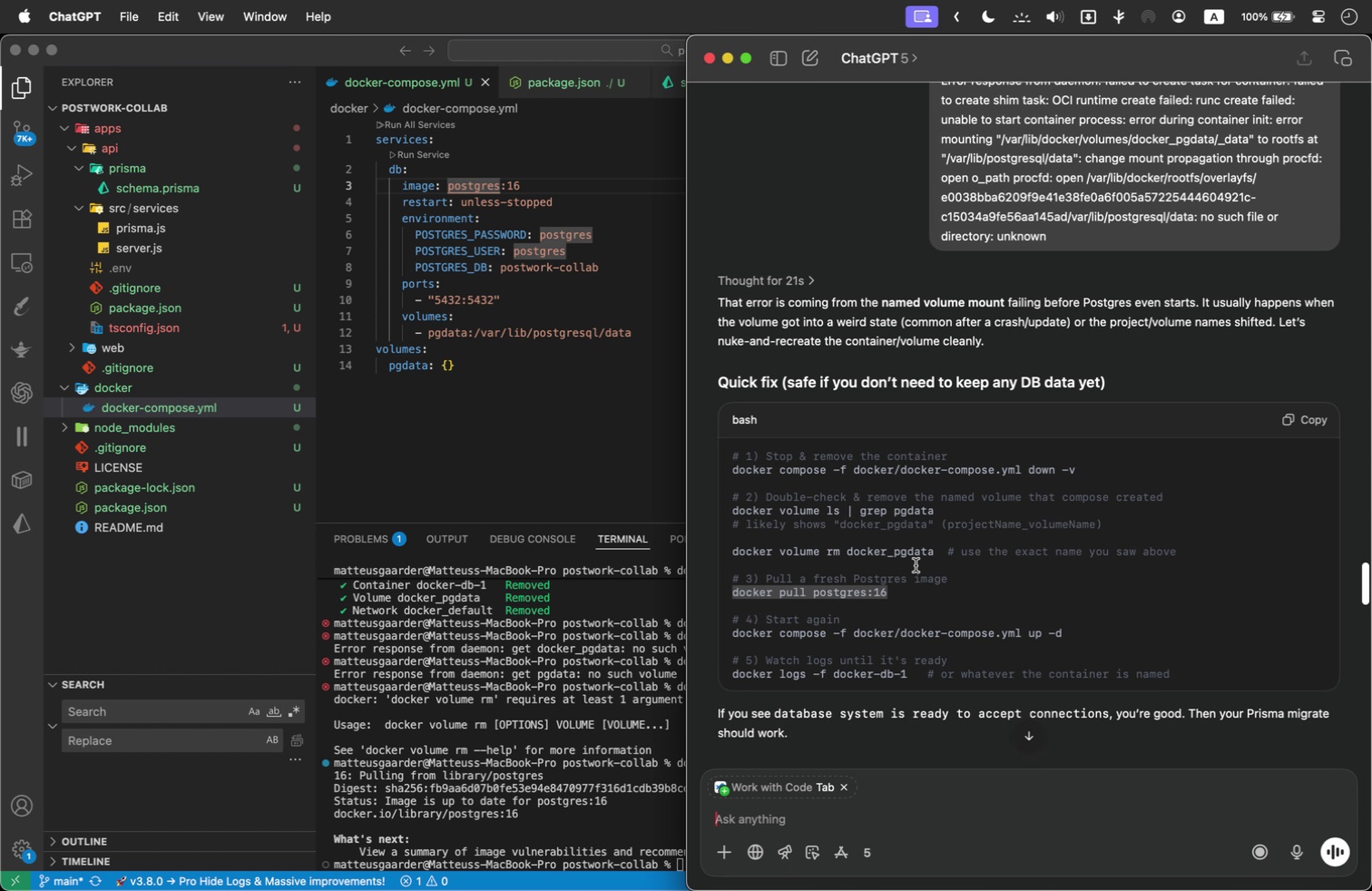 
left_click_drag(start_coordinate=[1083, 629], to_coordinate=[722, 631])
 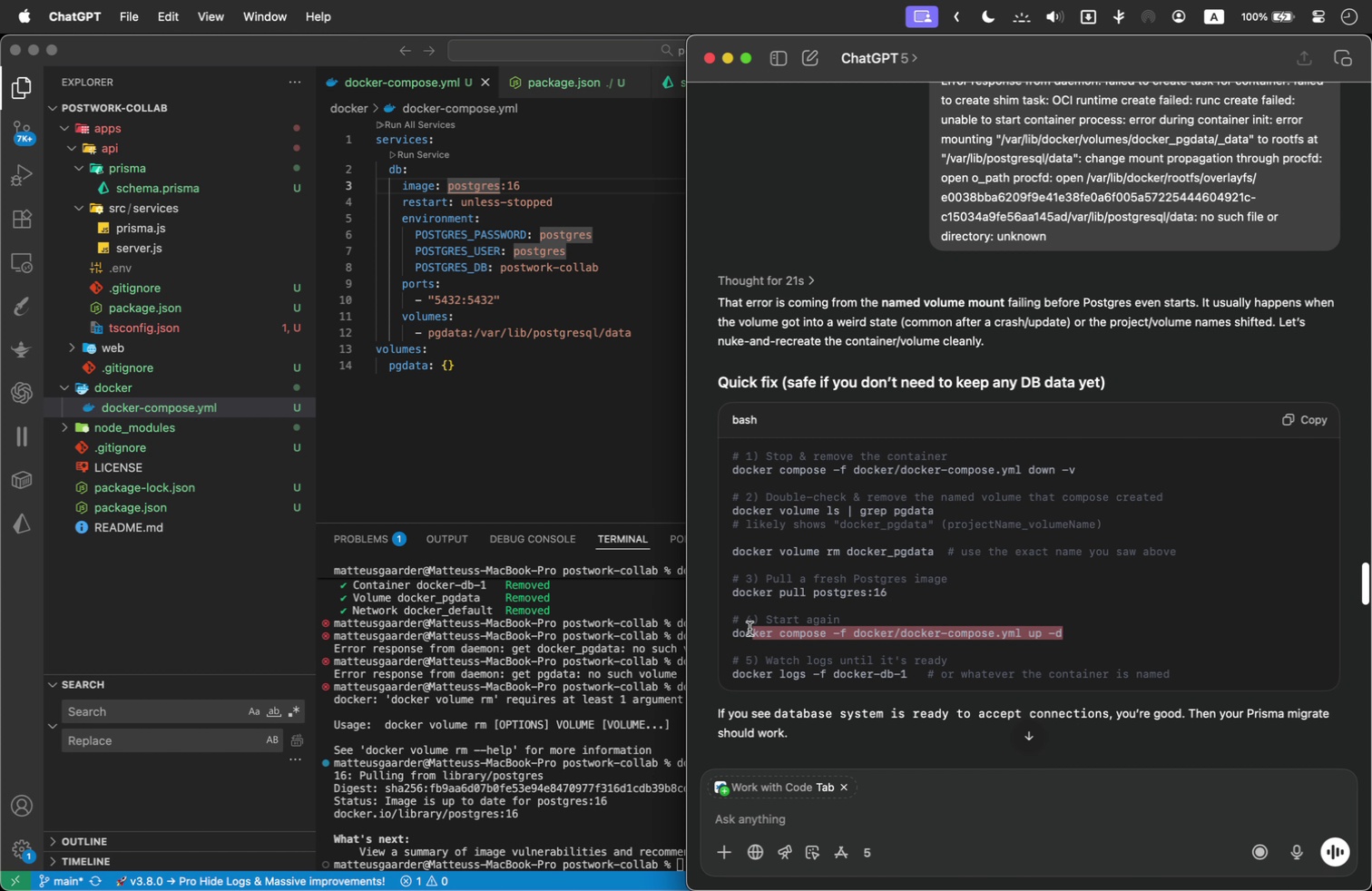 
key(Meta+Shift+C)
 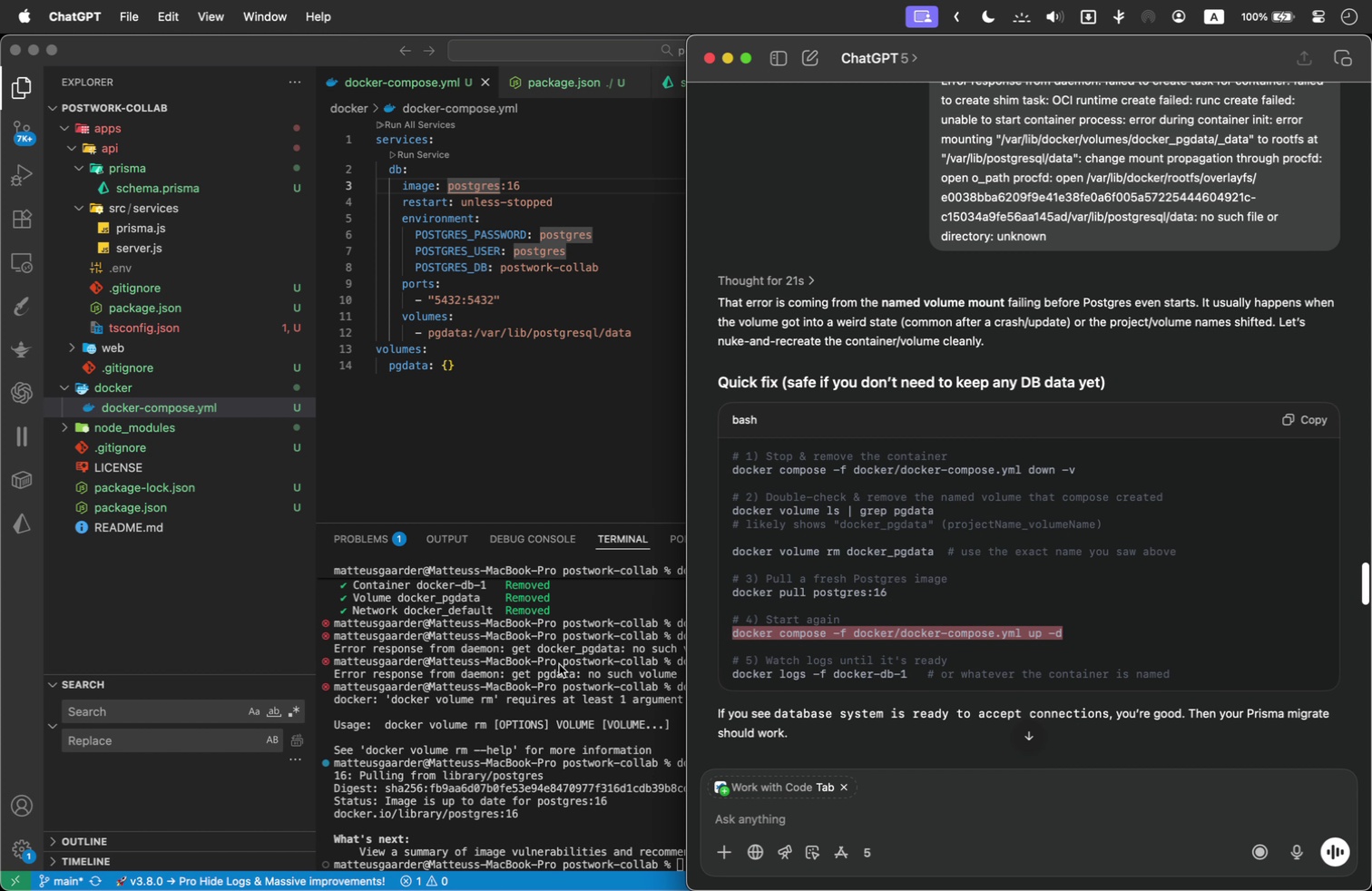 
left_click([572, 735])
 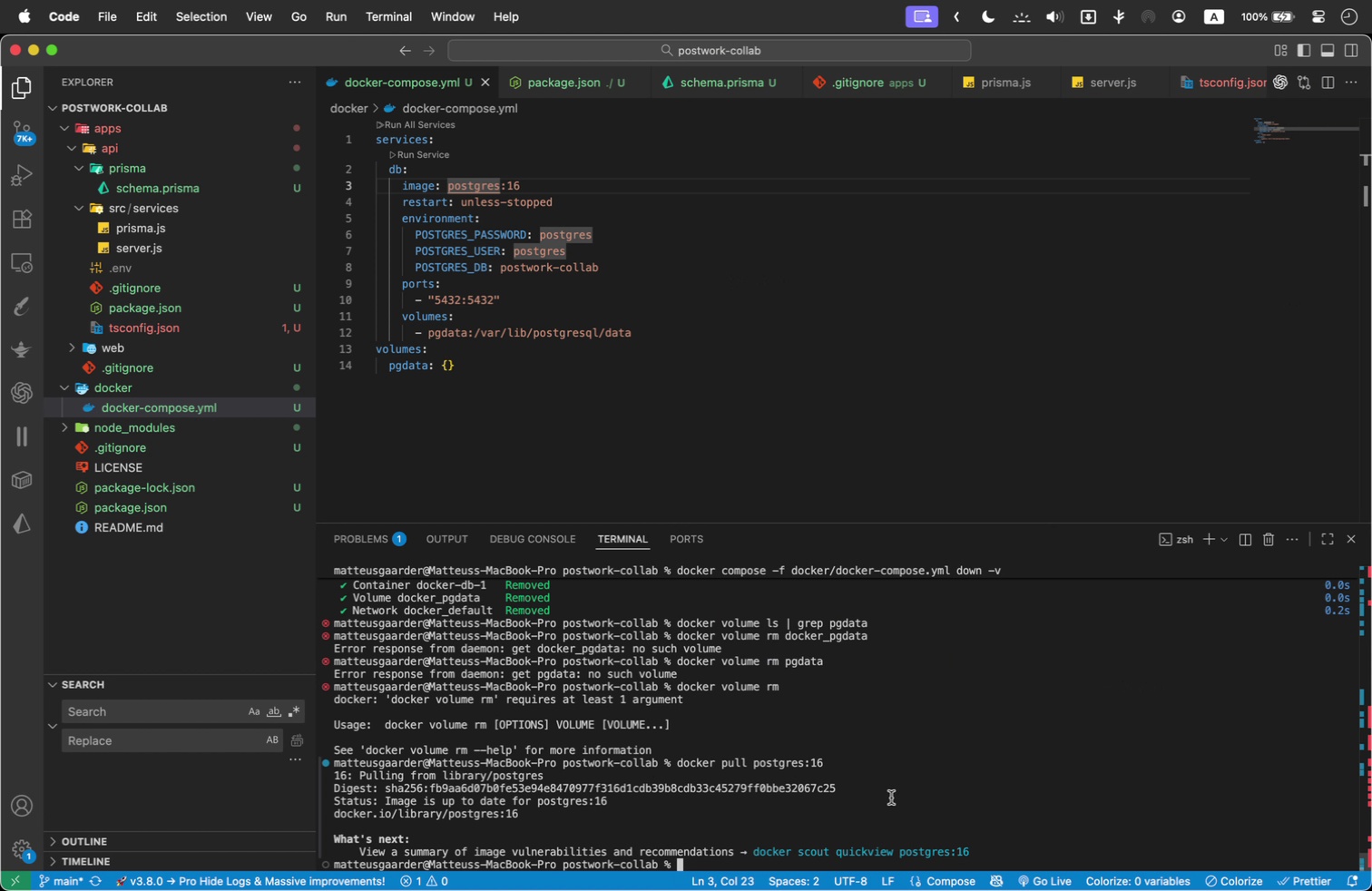 
key(Meta+Shift+V)
 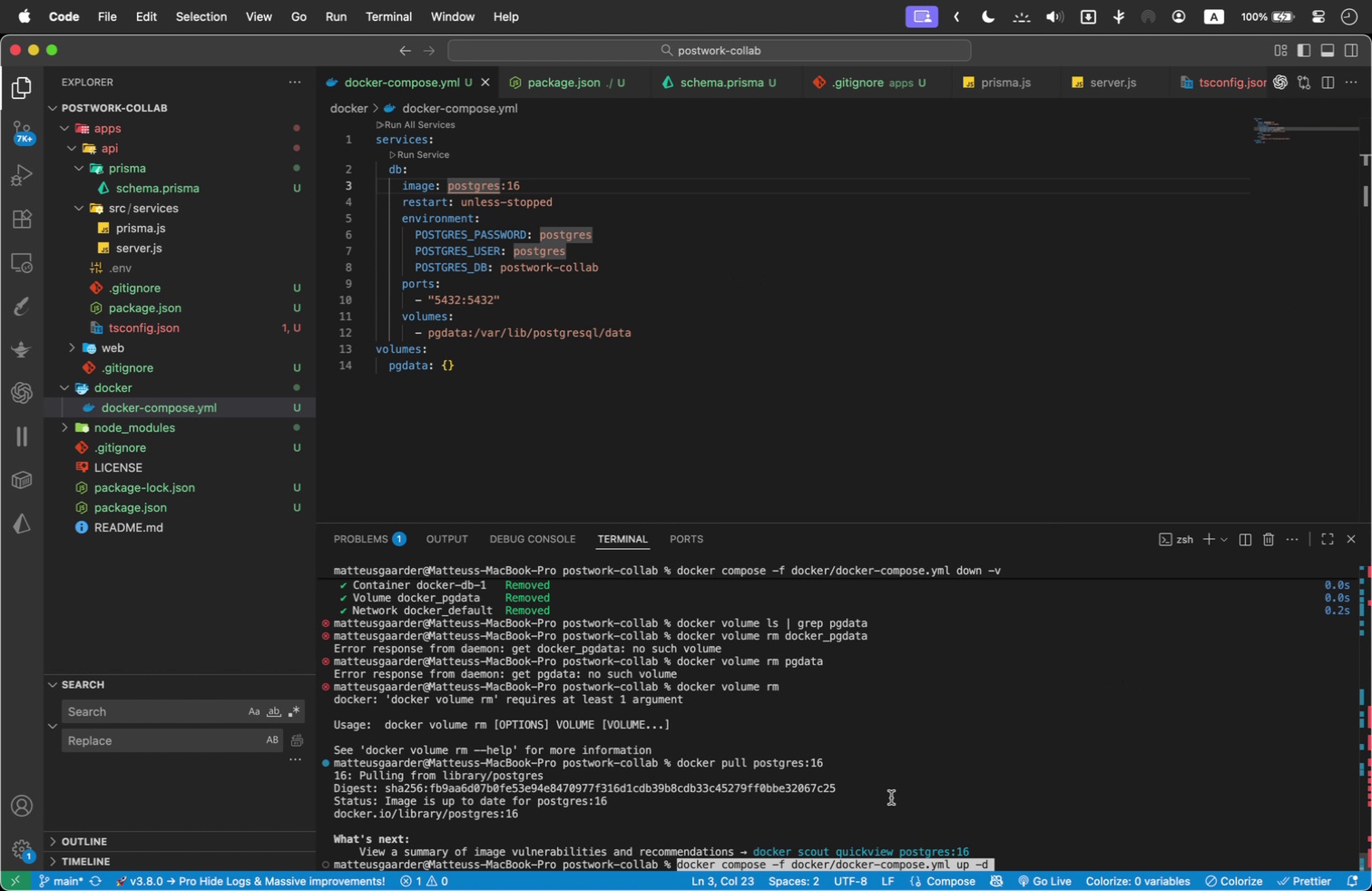 
key(Shift+Enter)
 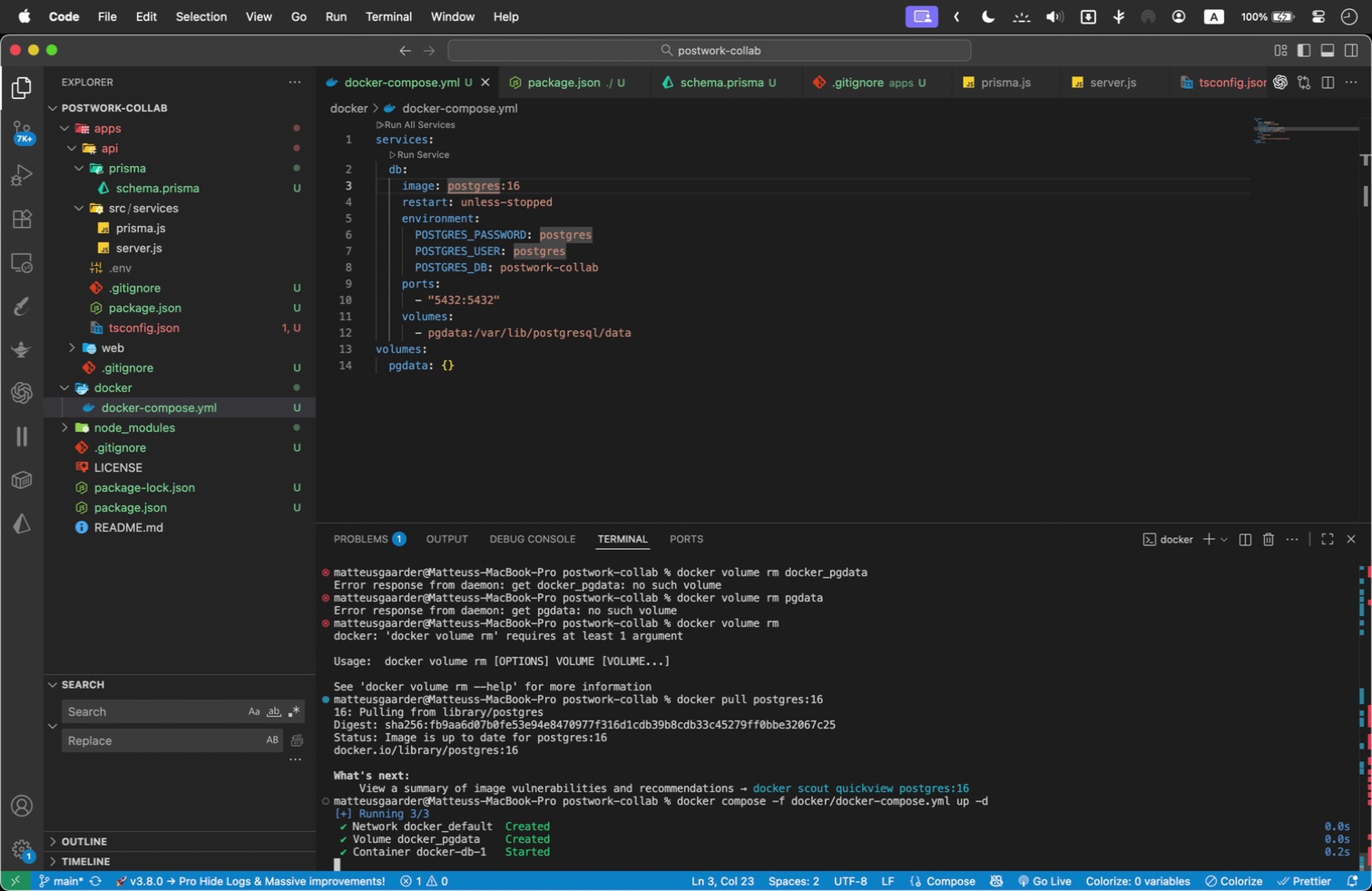 
key(Meta+Shift+Tab)
 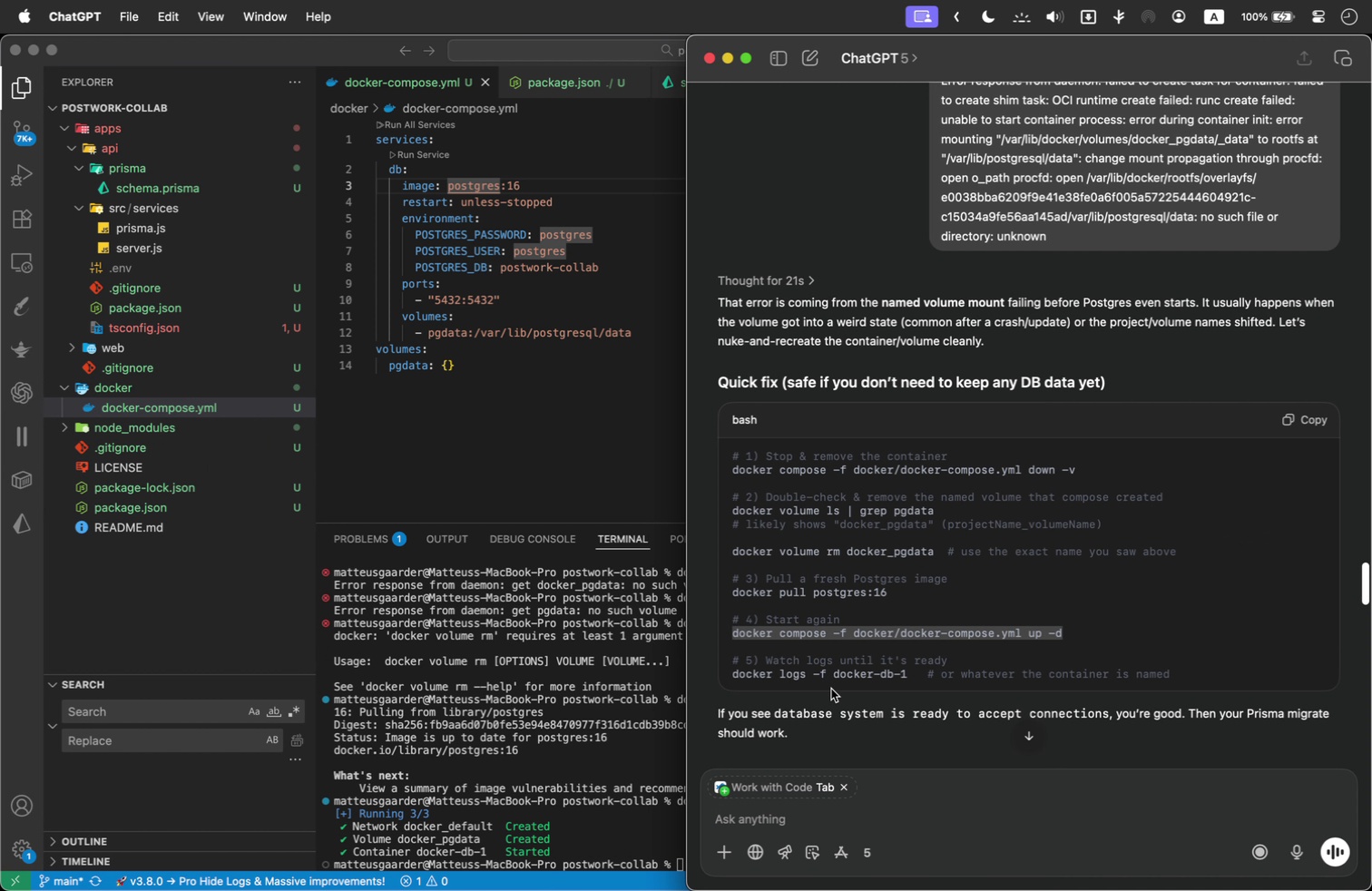 
left_click_drag(start_coordinate=[910, 675], to_coordinate=[730, 678])
 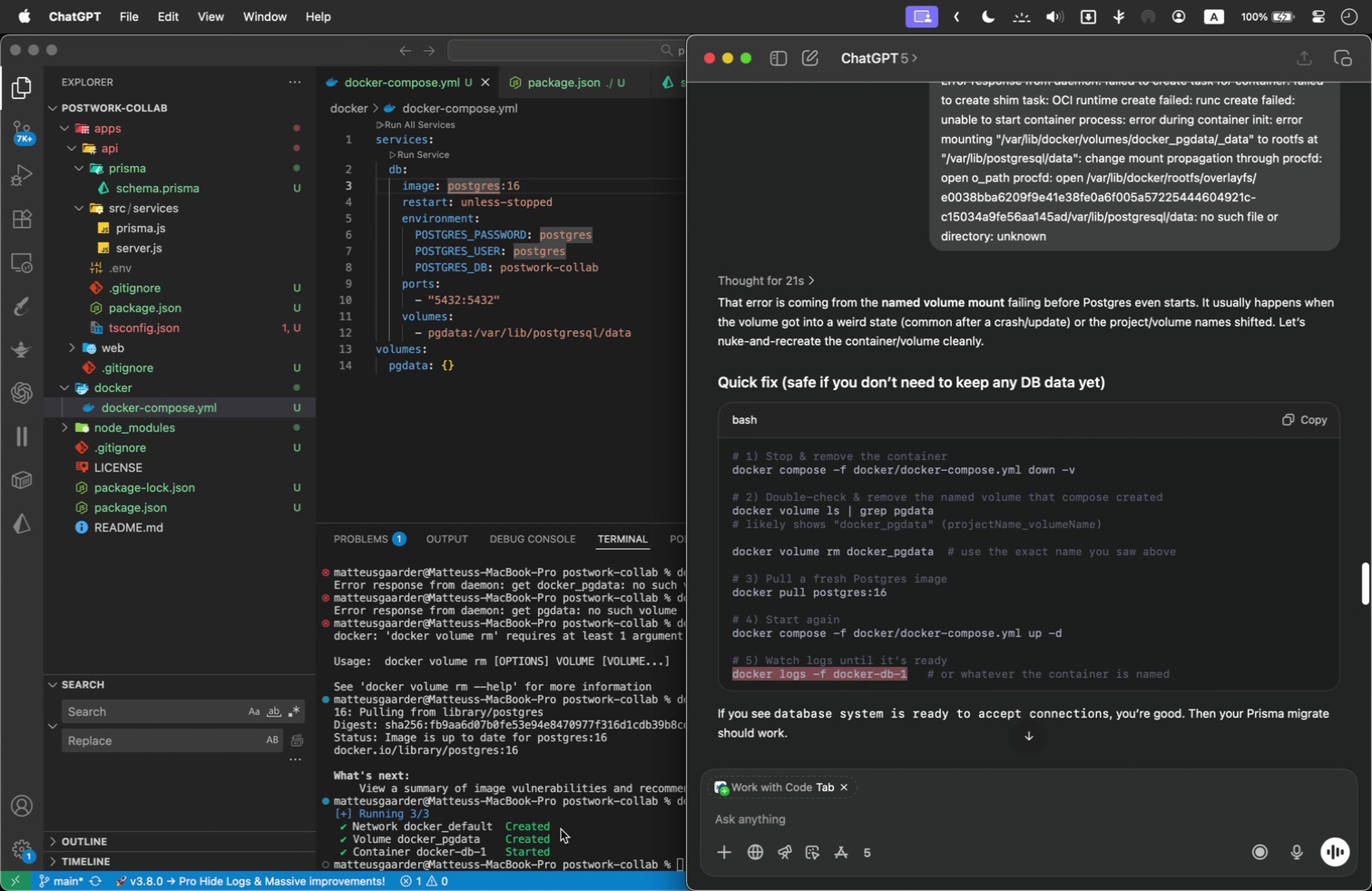 
left_click([575, 827])
 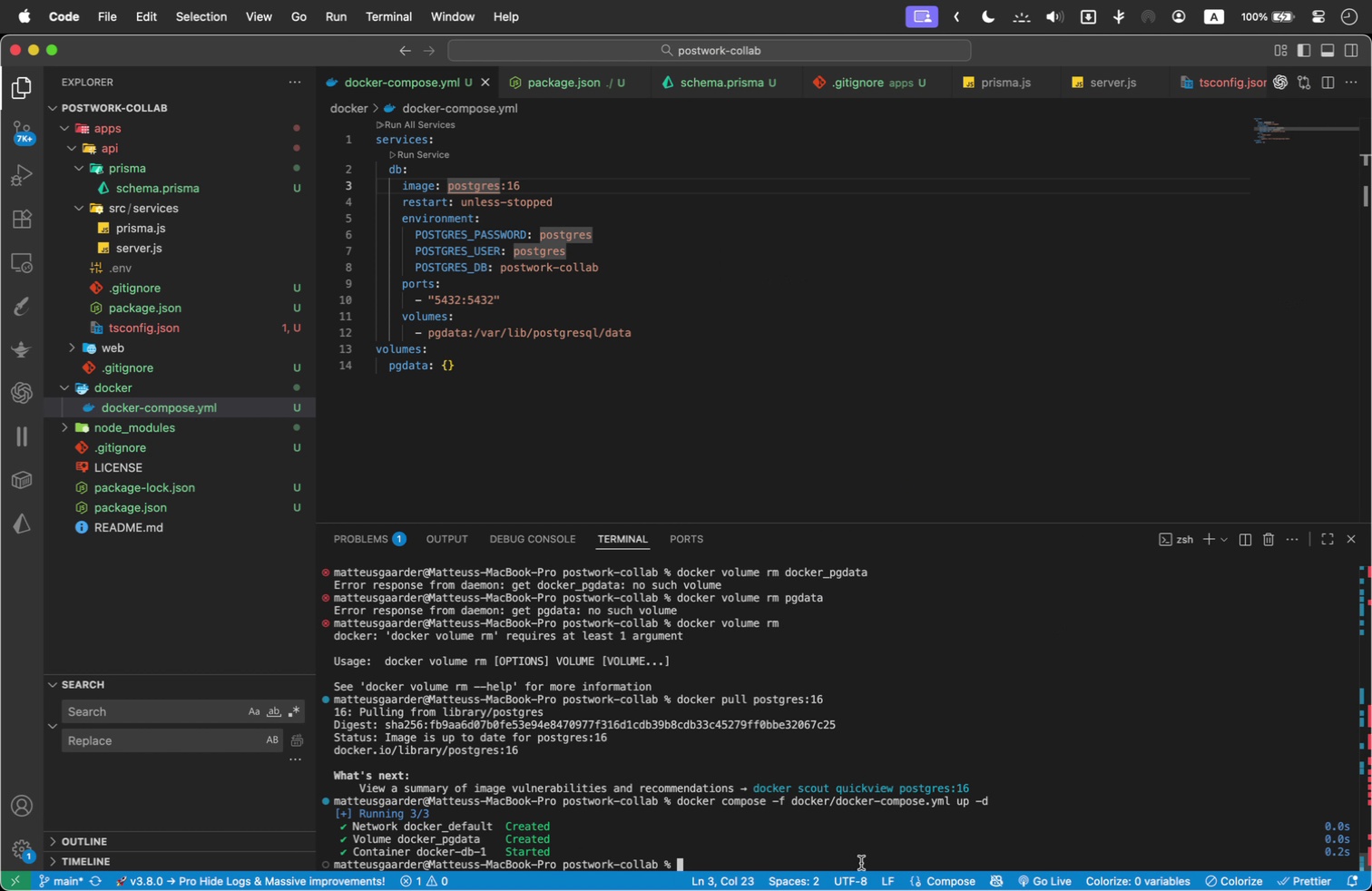 
left_click([852, 857])
 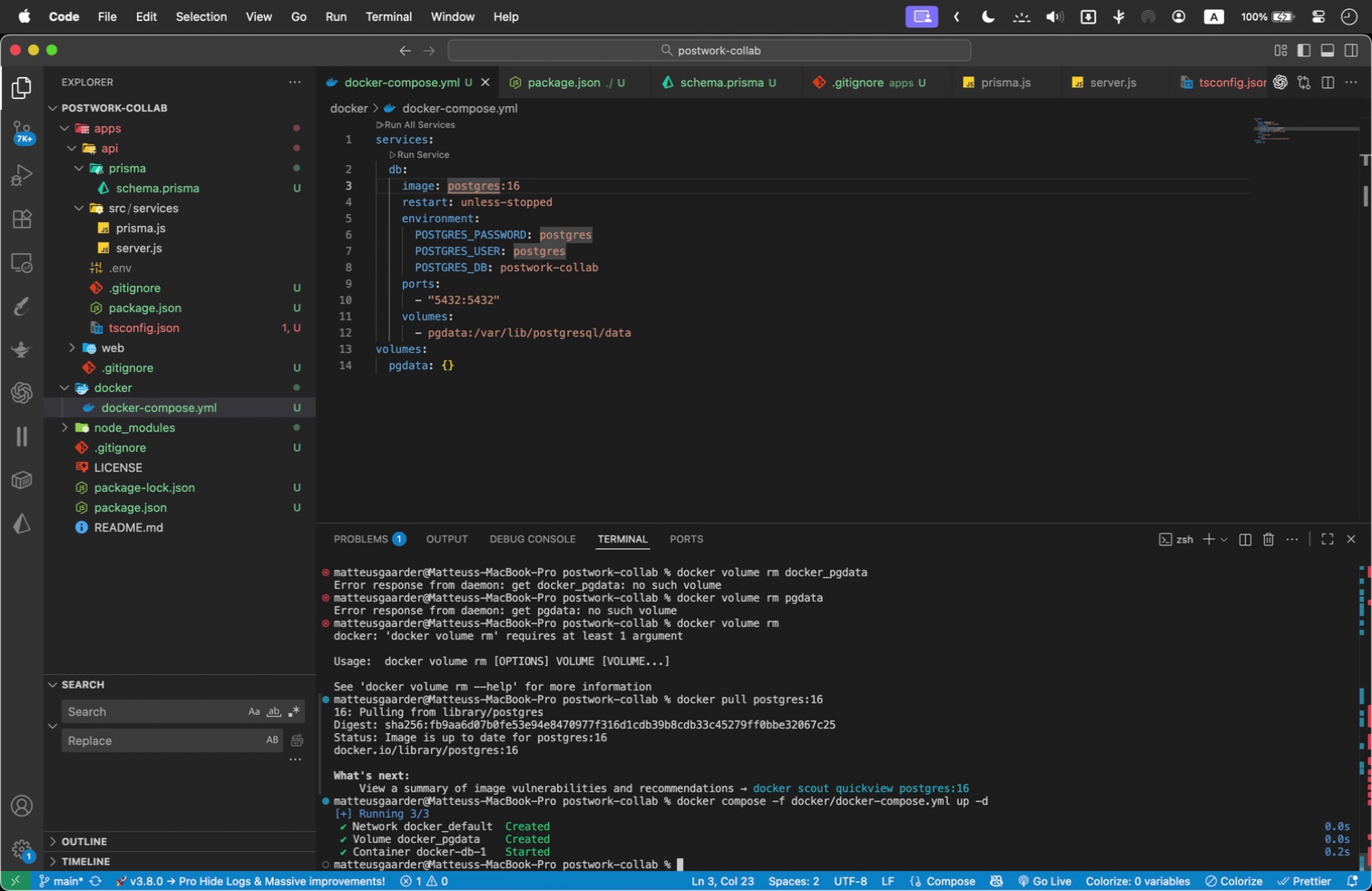 
key(Shift+ArrowUp)
 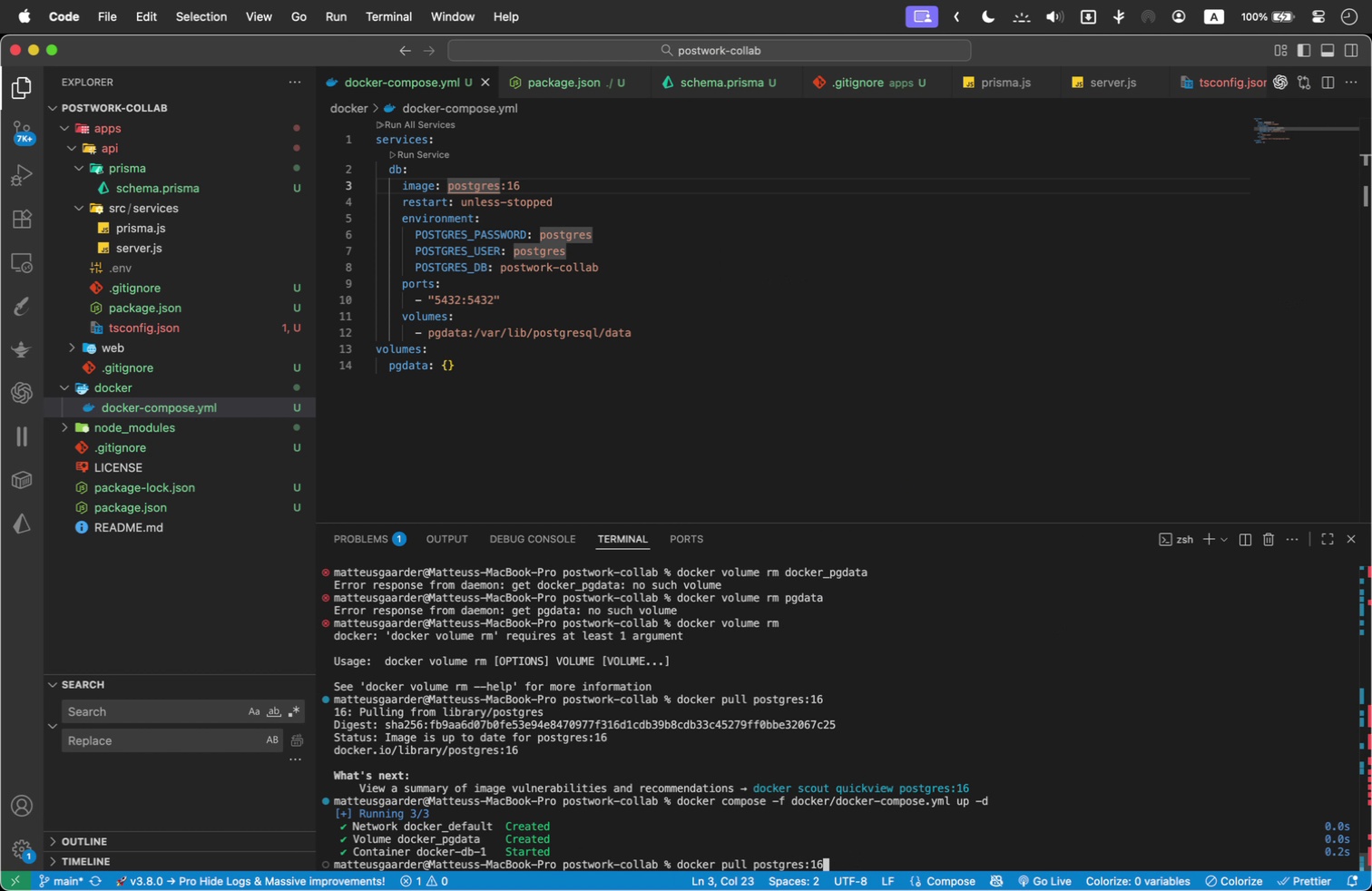 
key(Shift+ArrowUp)
 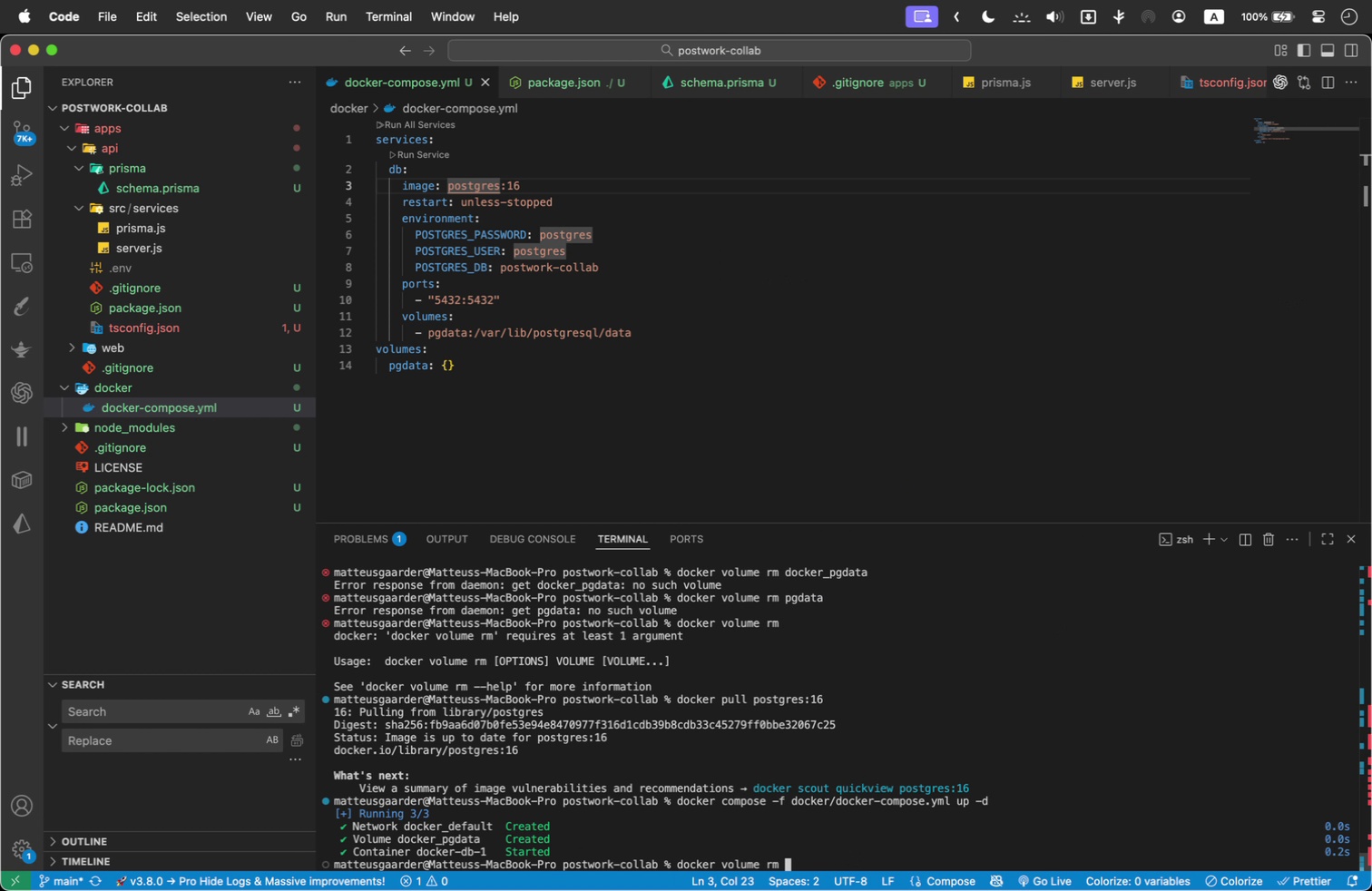 
key(Shift+ArrowUp)
 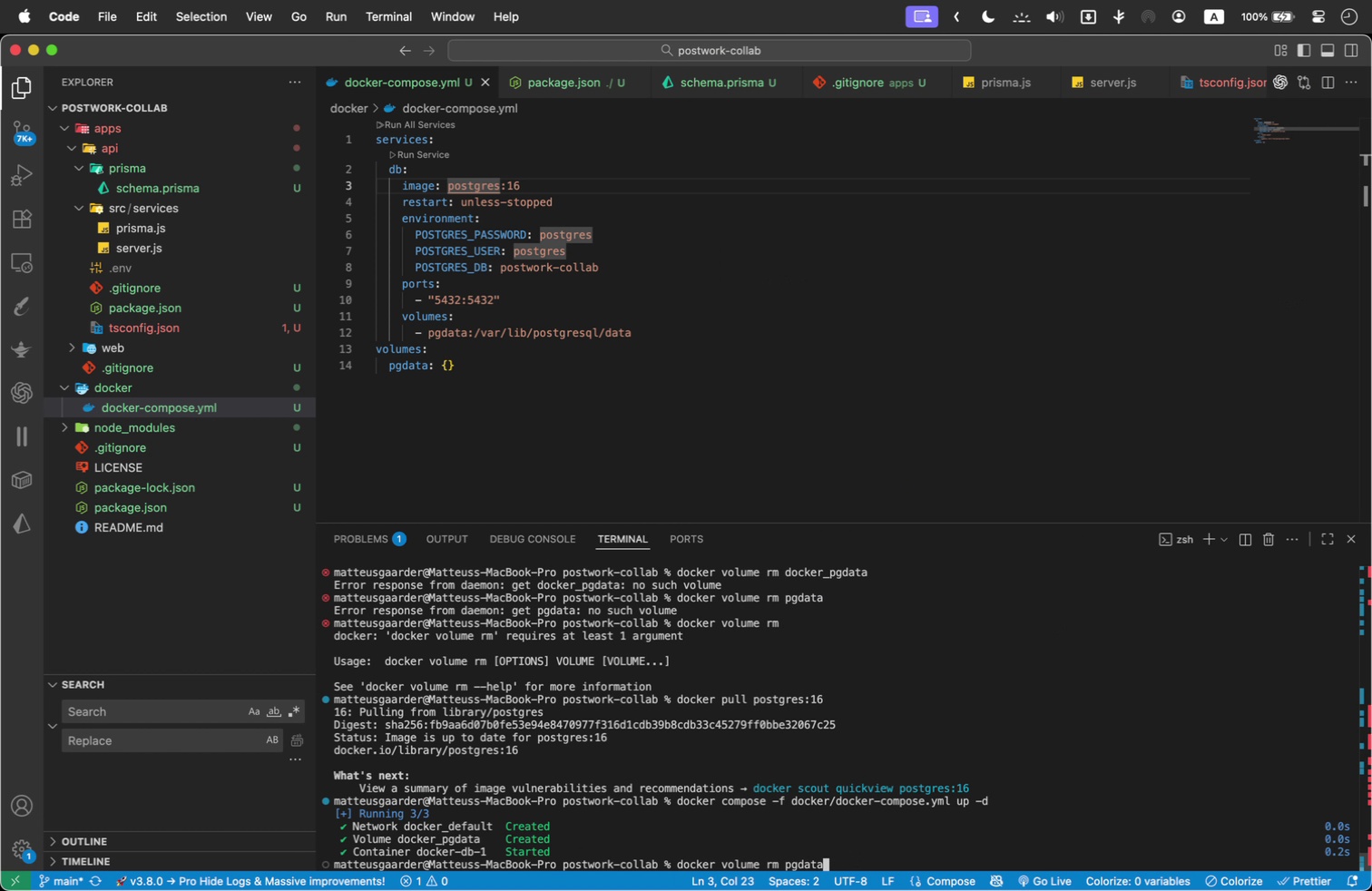 
key(Shift+ArrowUp)
 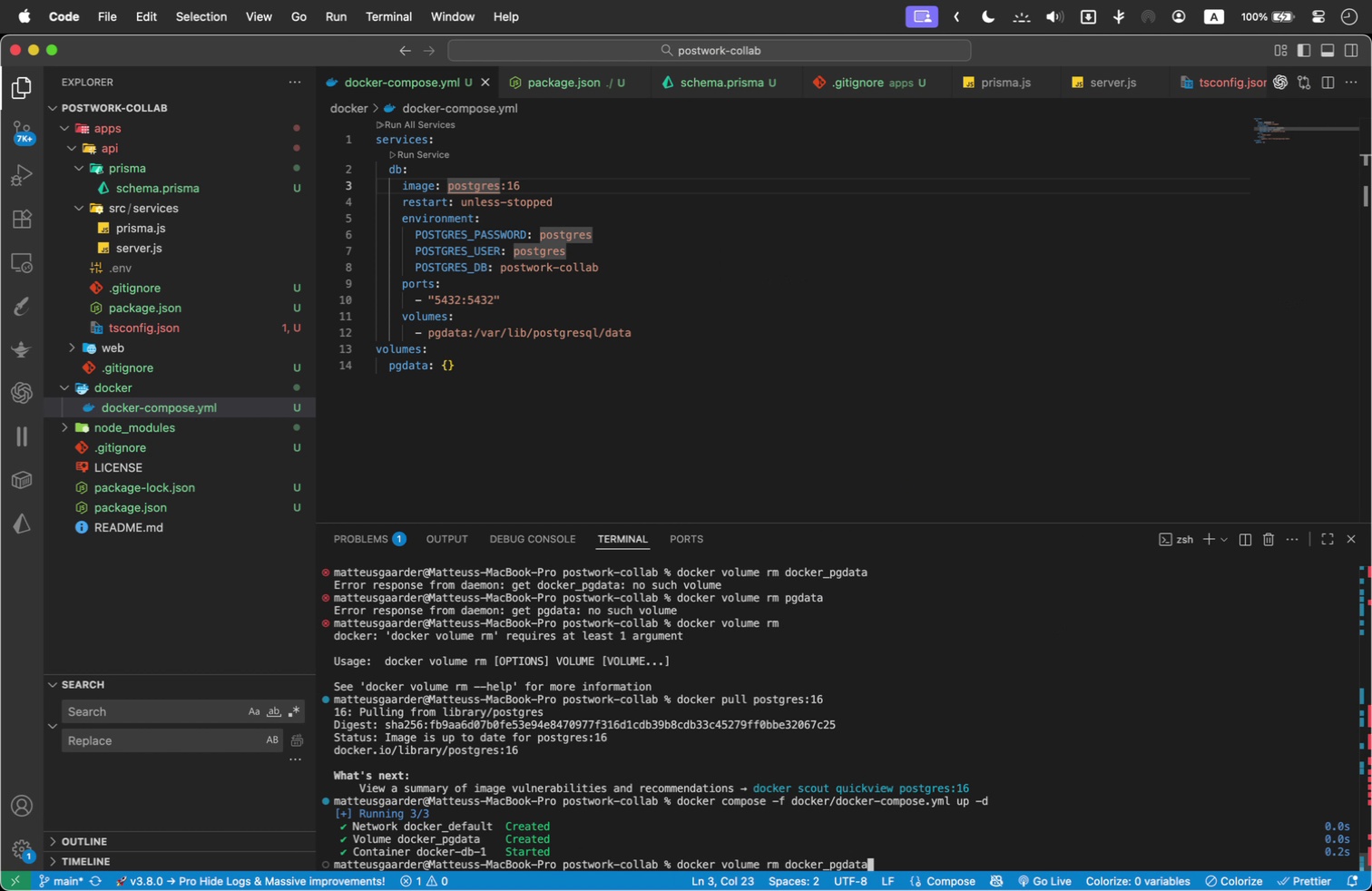 
key(Shift+ArrowUp)
 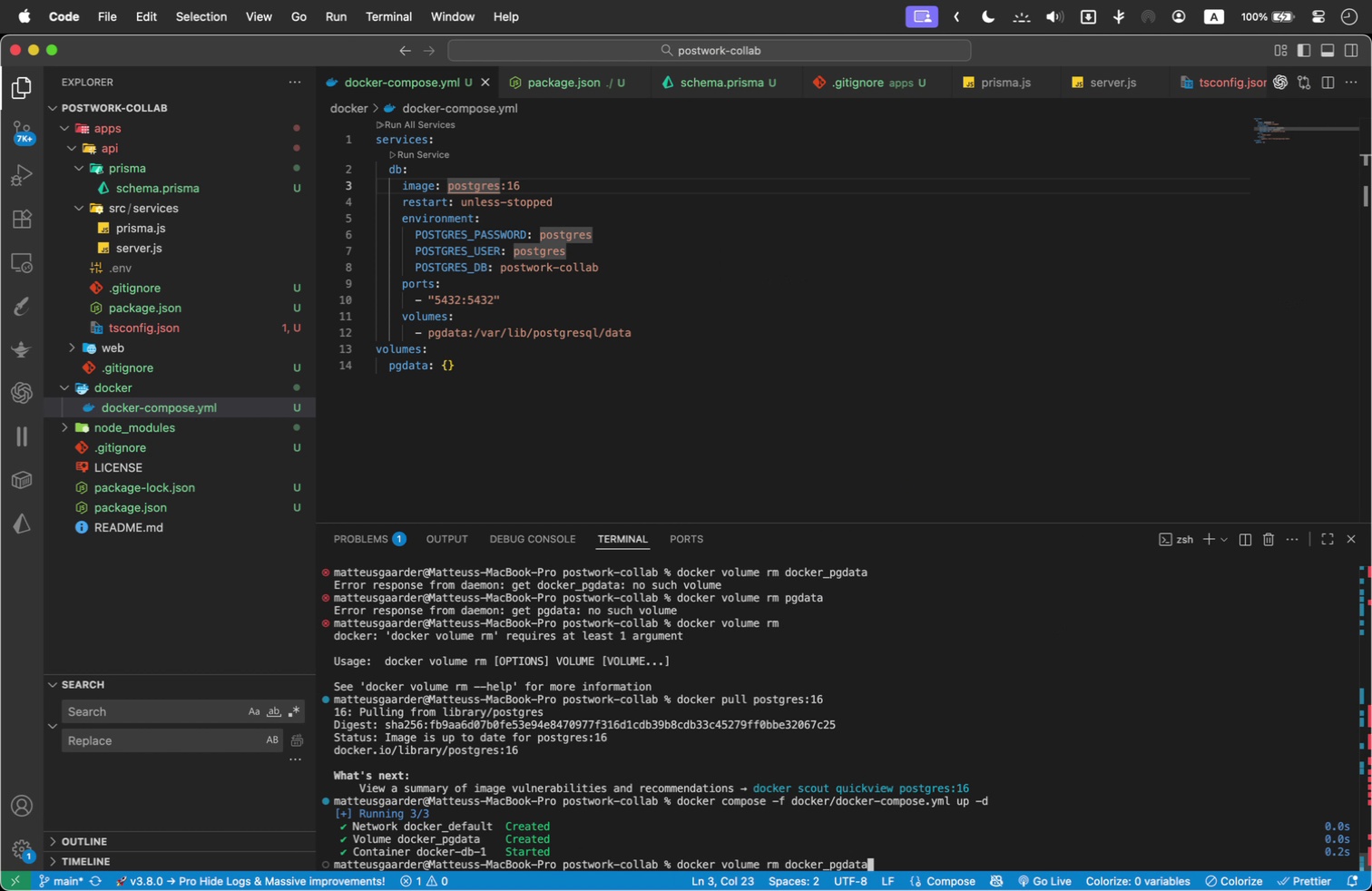 
key(Shift+ArrowUp)
 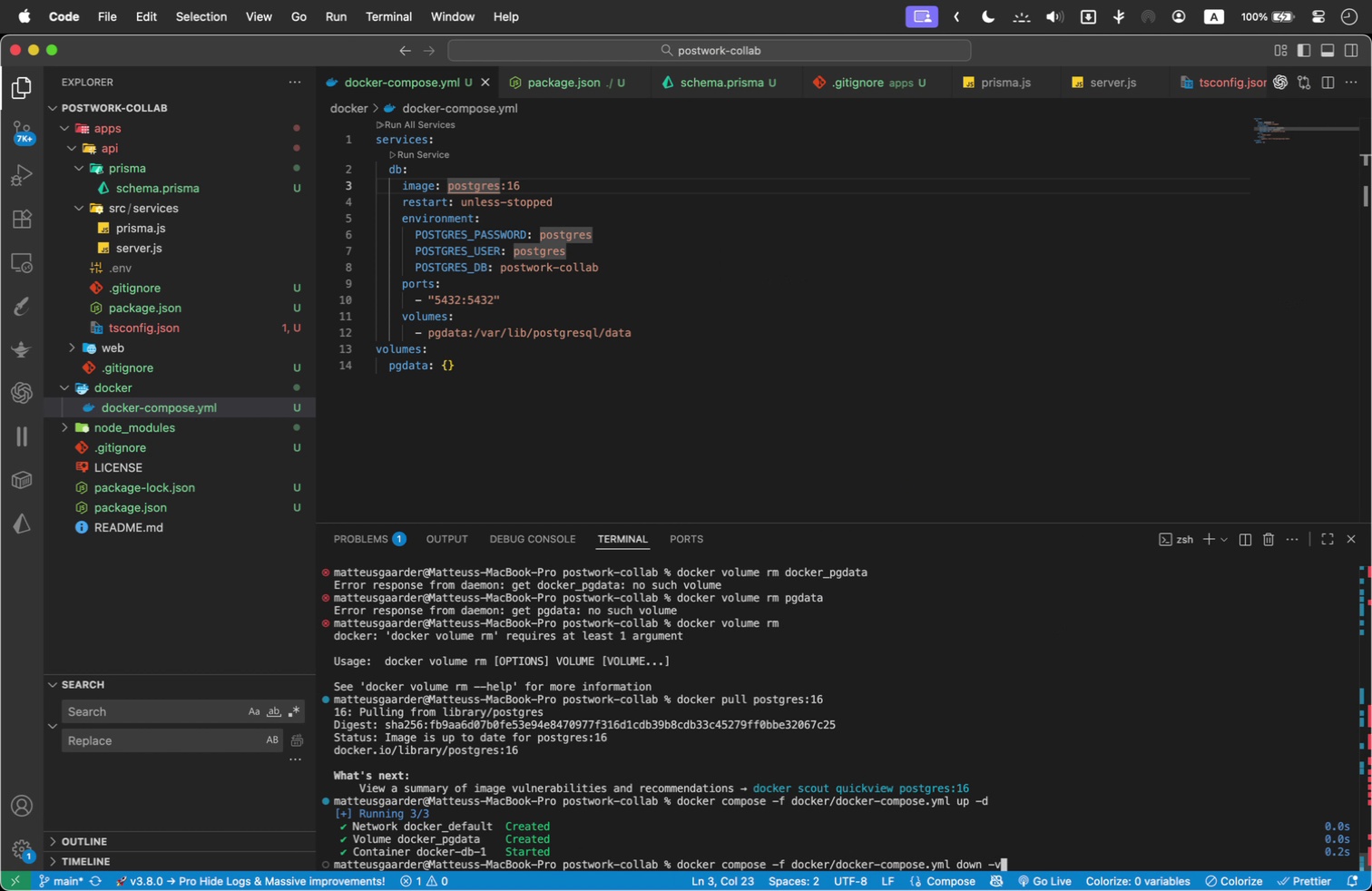 
key(Shift+ArrowUp)
 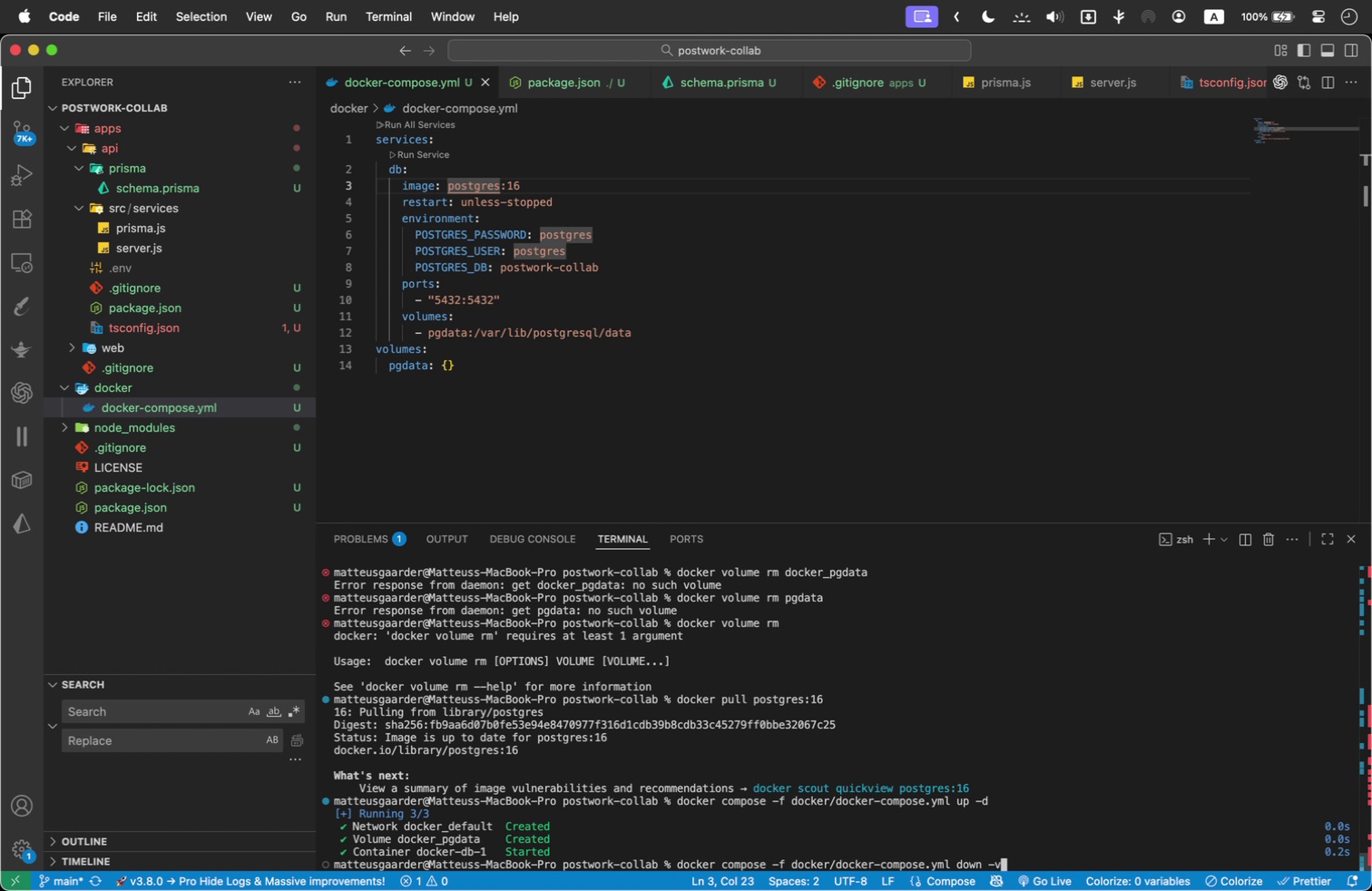 
key(Shift+ArrowUp)
 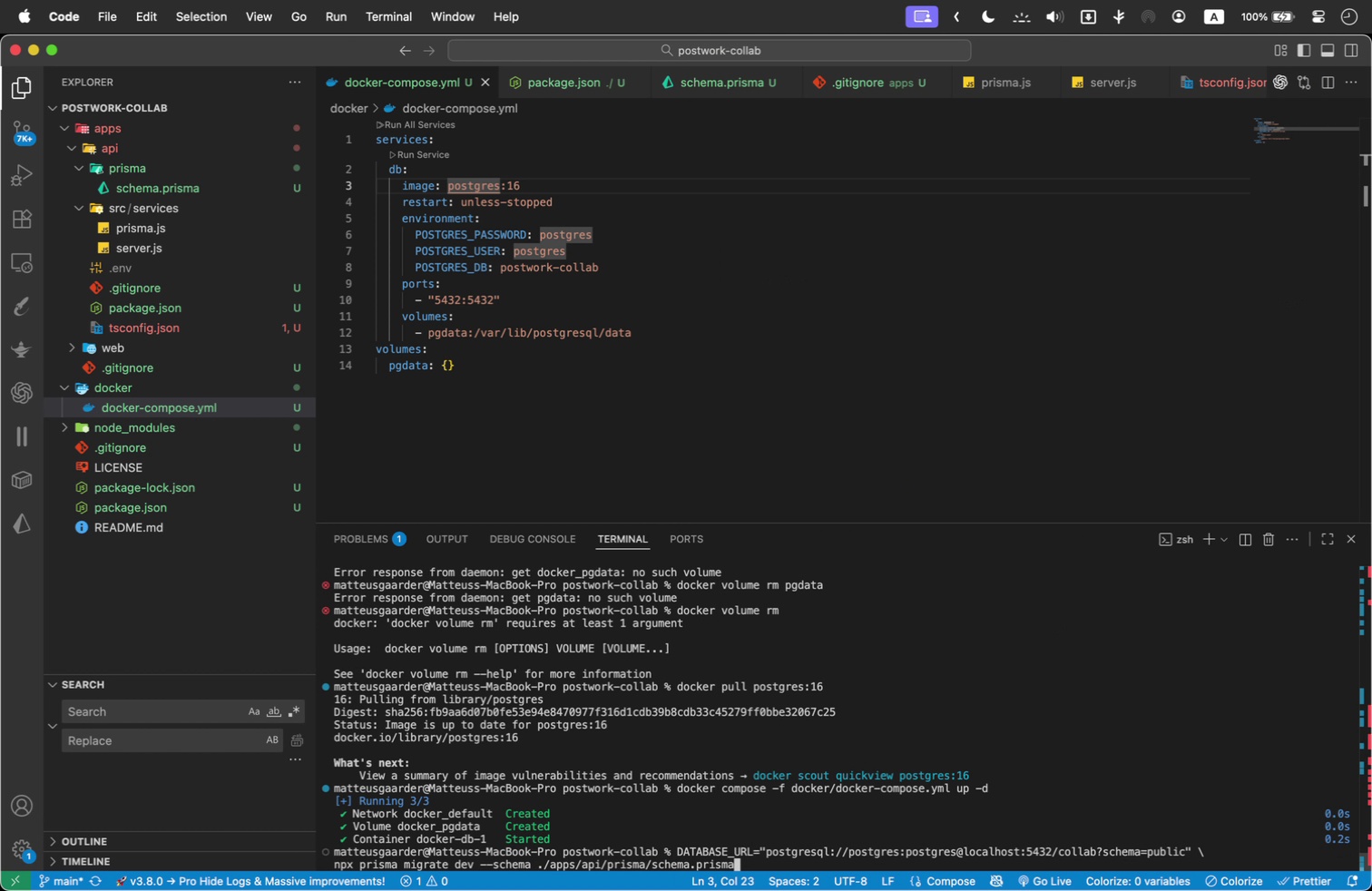 
key(Shift+ArrowUp)
 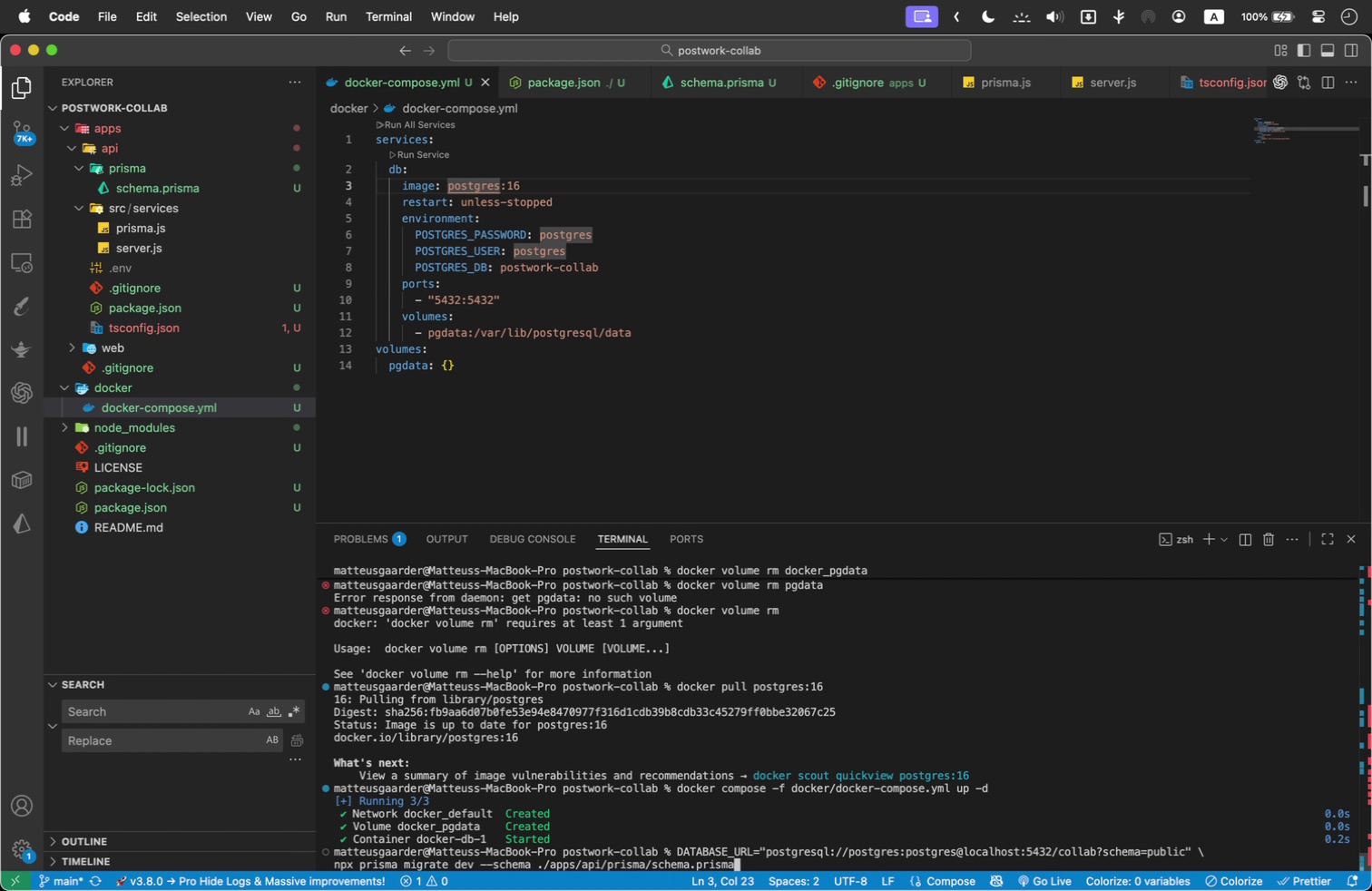 
key(Shift+ArrowUp)
 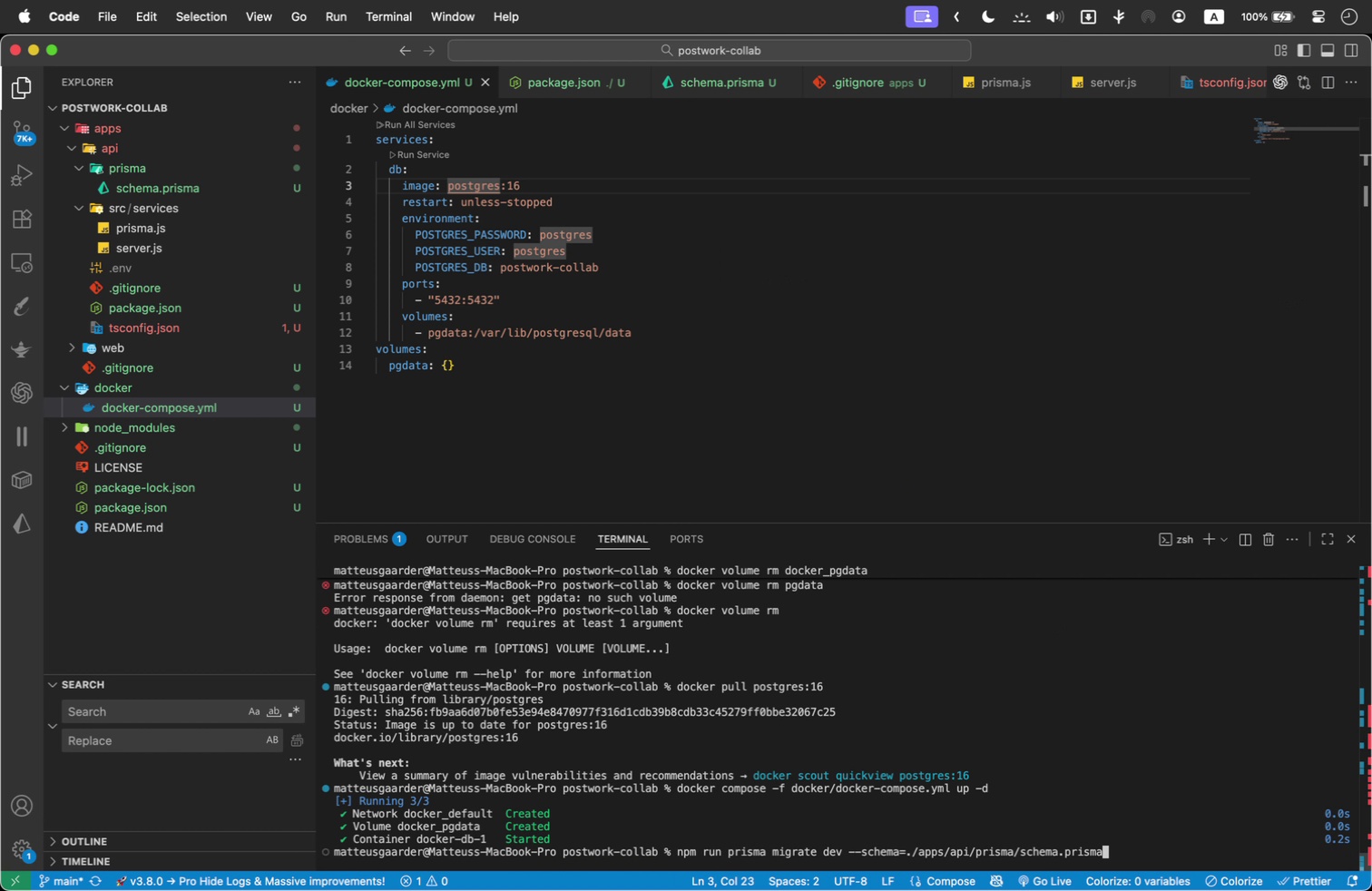 
key(Shift+ArrowUp)
 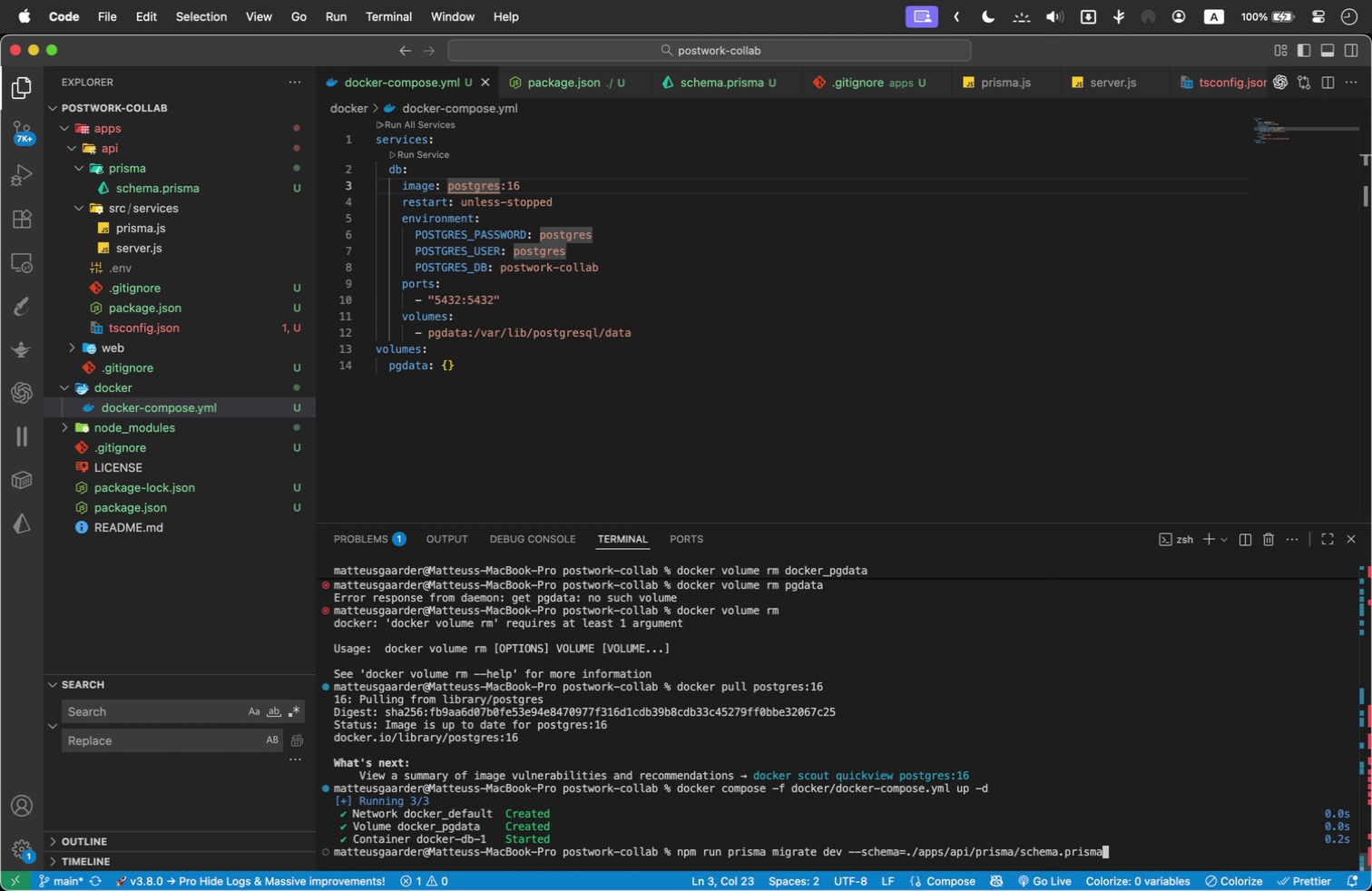 
key(Shift+ArrowUp)
 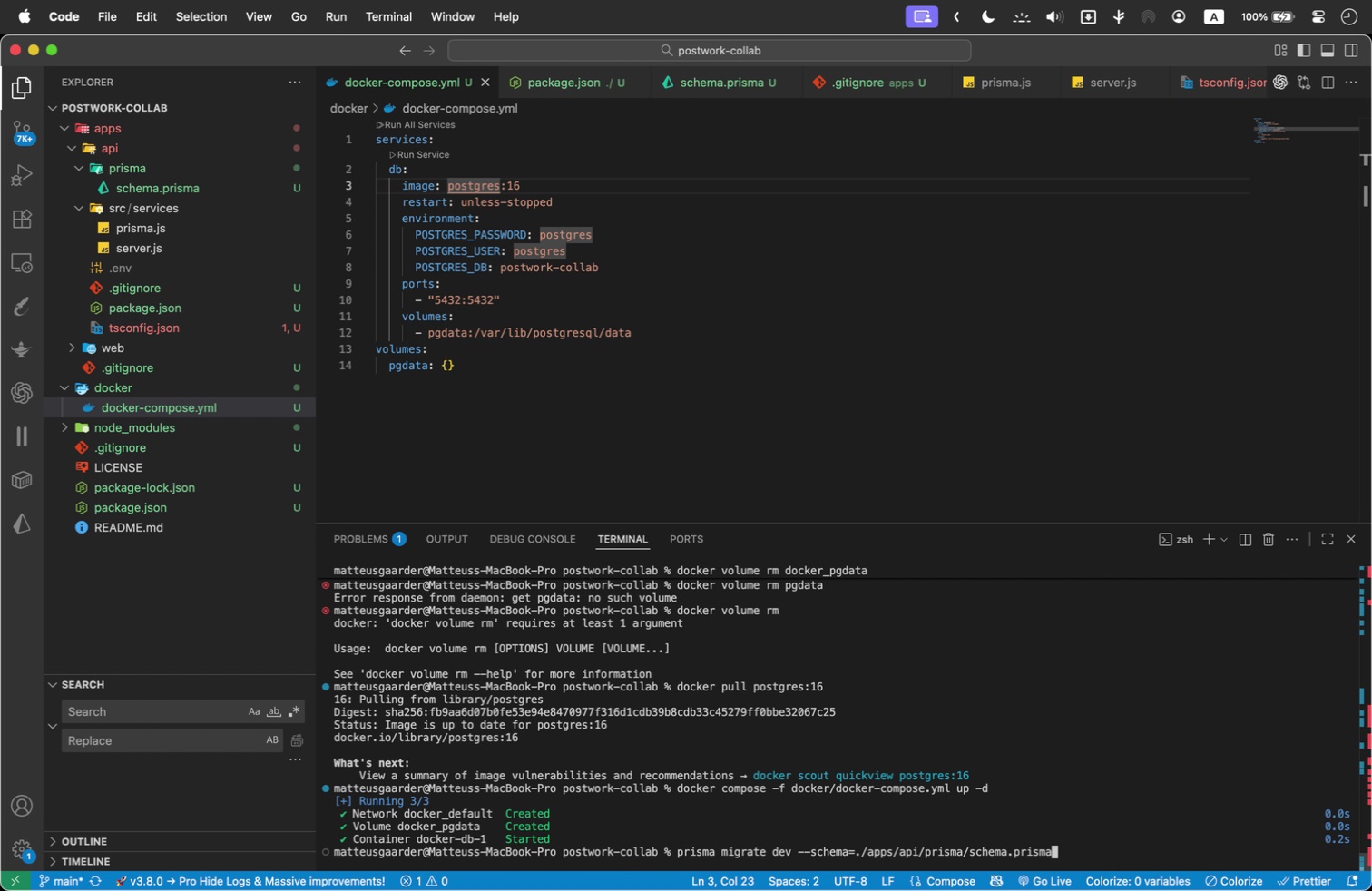 
key(Shift+ArrowUp)
 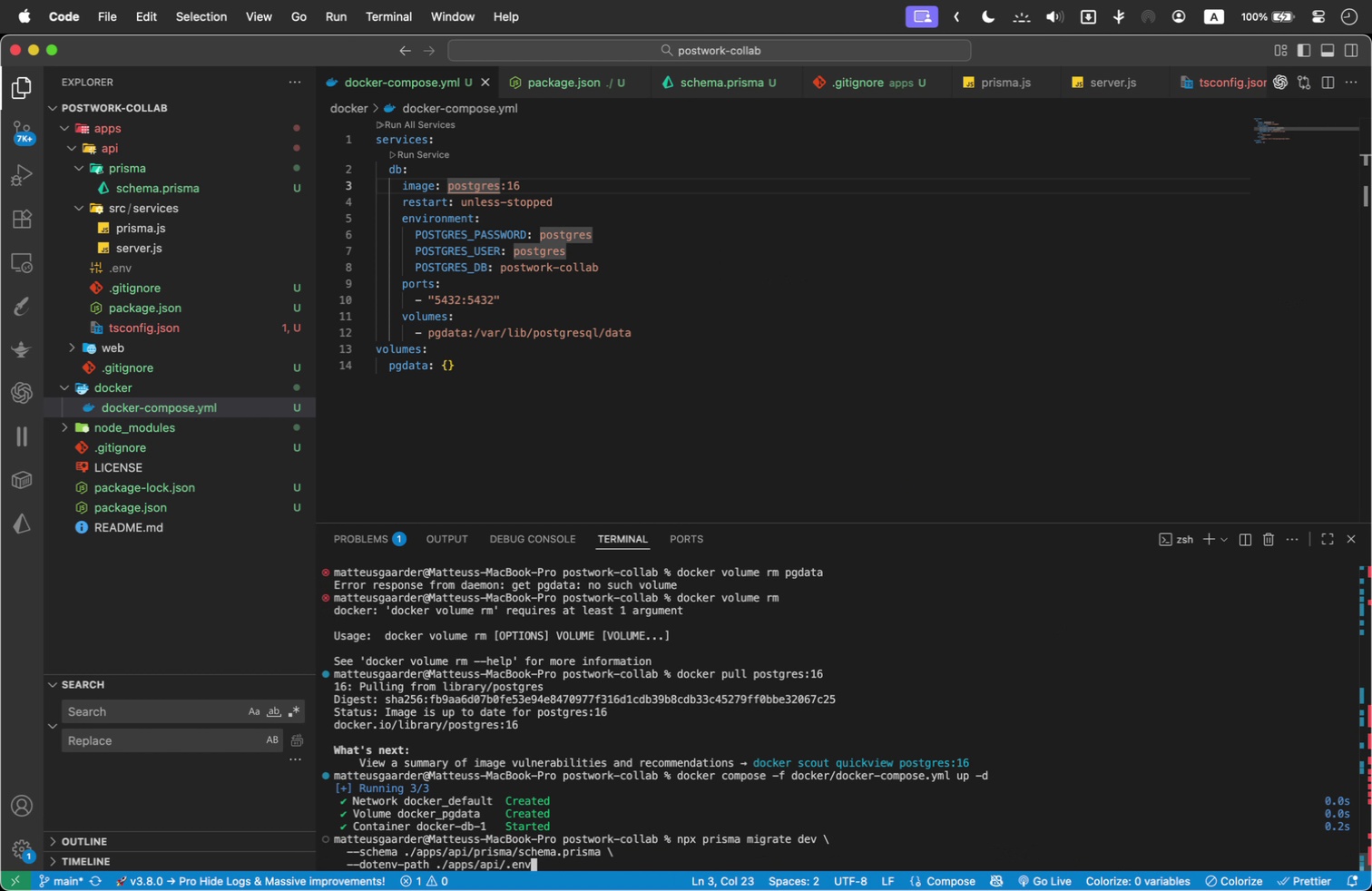 
key(Shift+ArrowUp)
 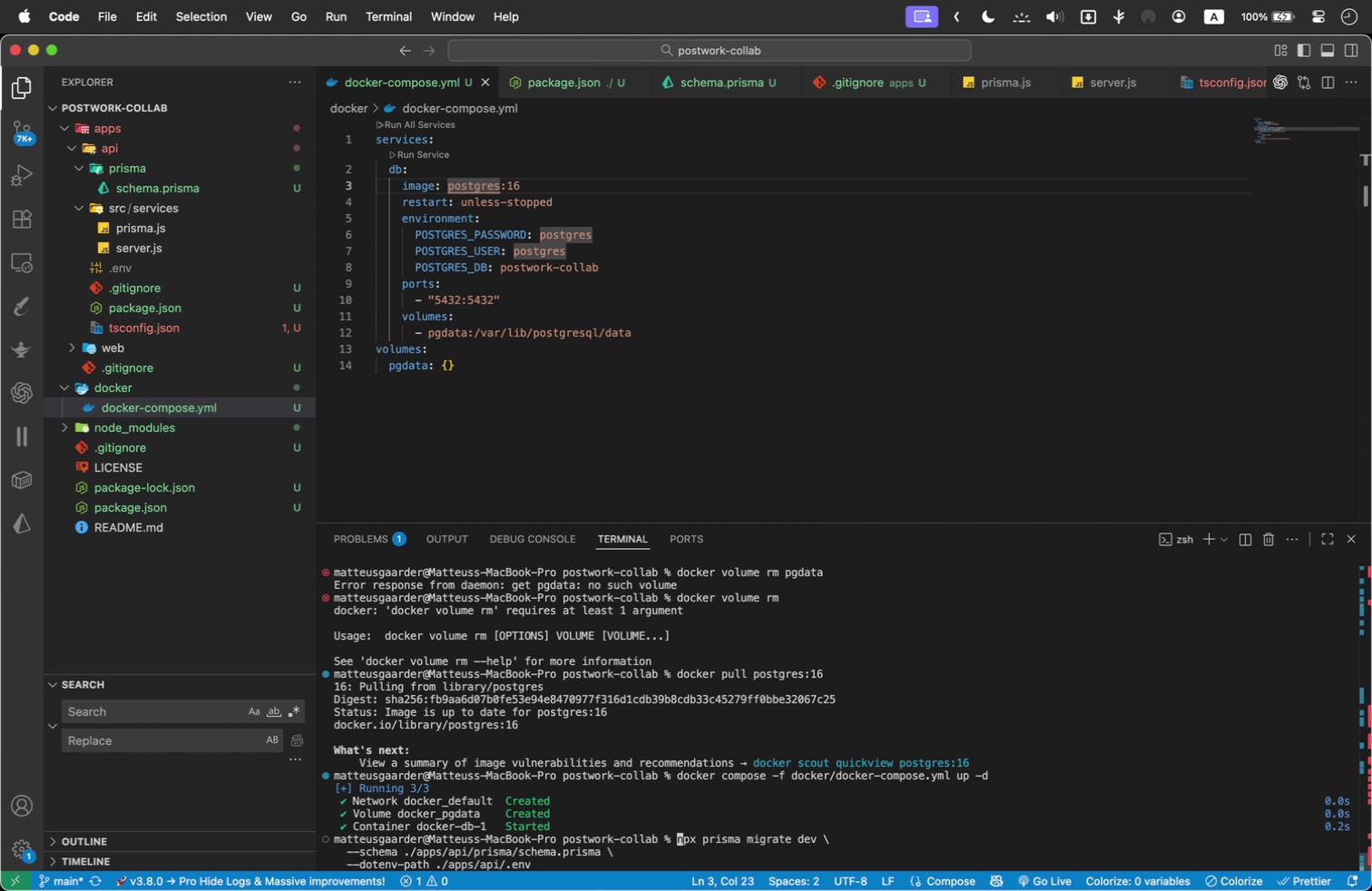 
key(Shift+ArrowUp)
 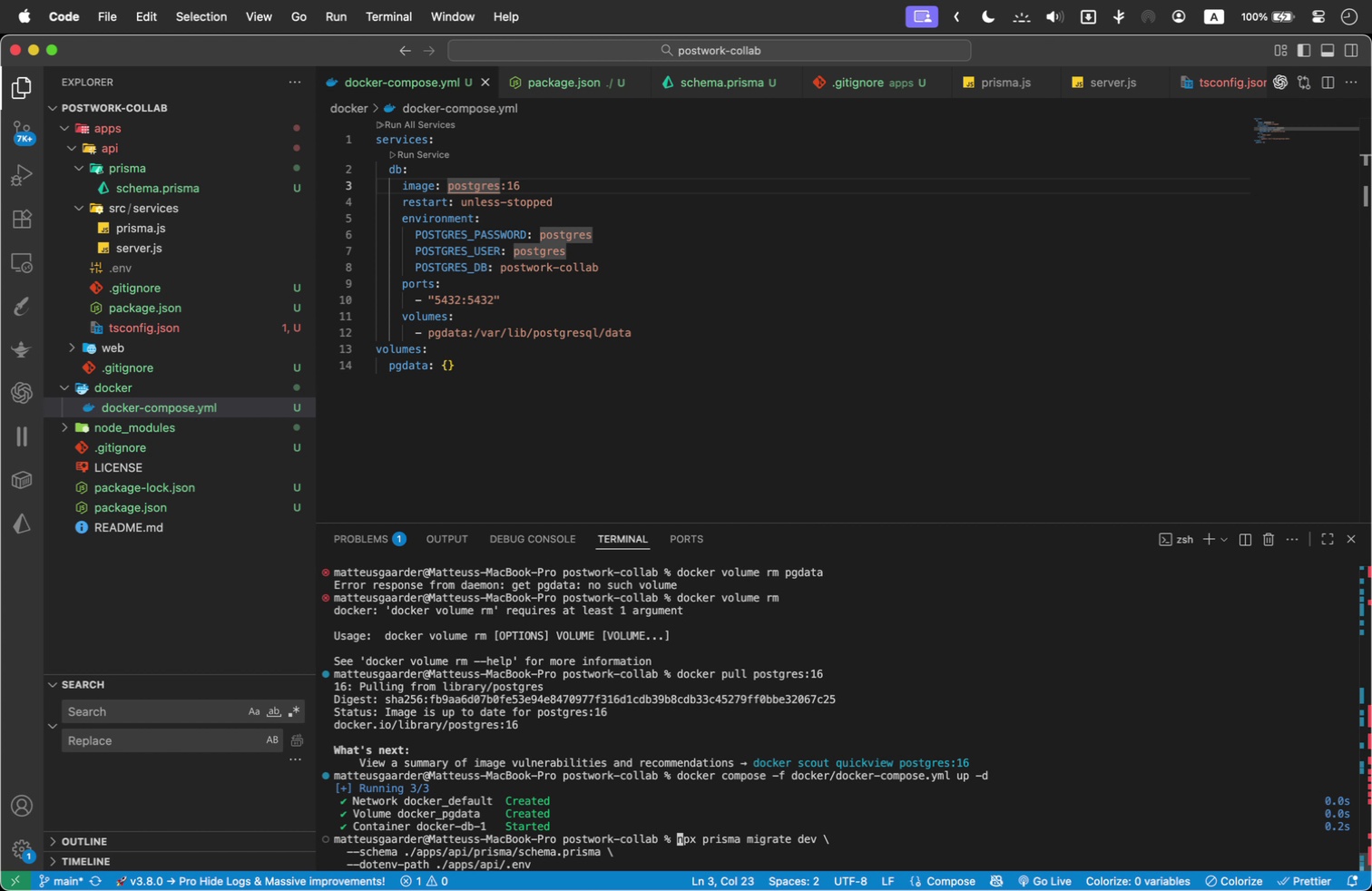 
key(Shift+ArrowUp)
 